 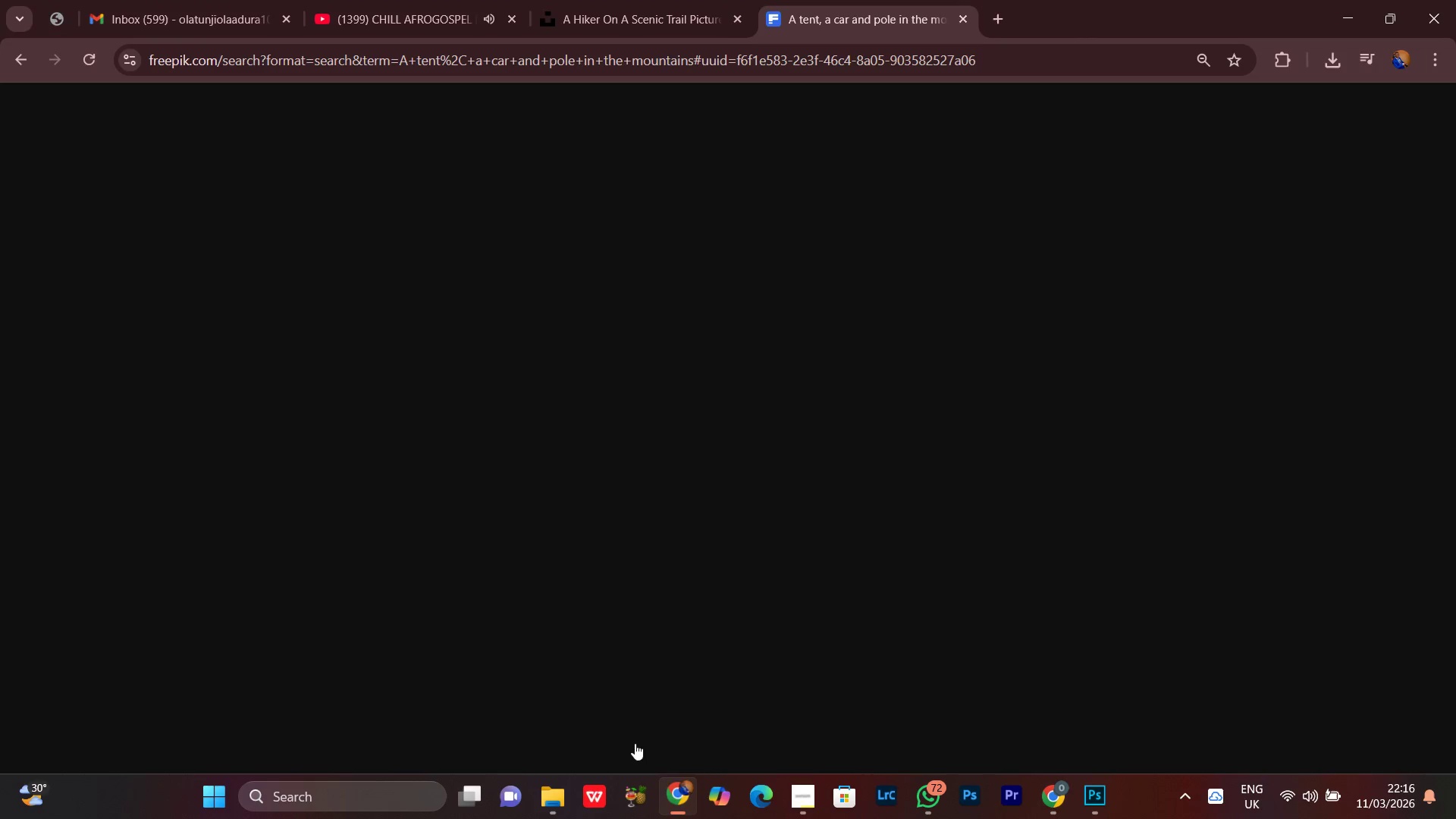 
left_click([396, 0])
 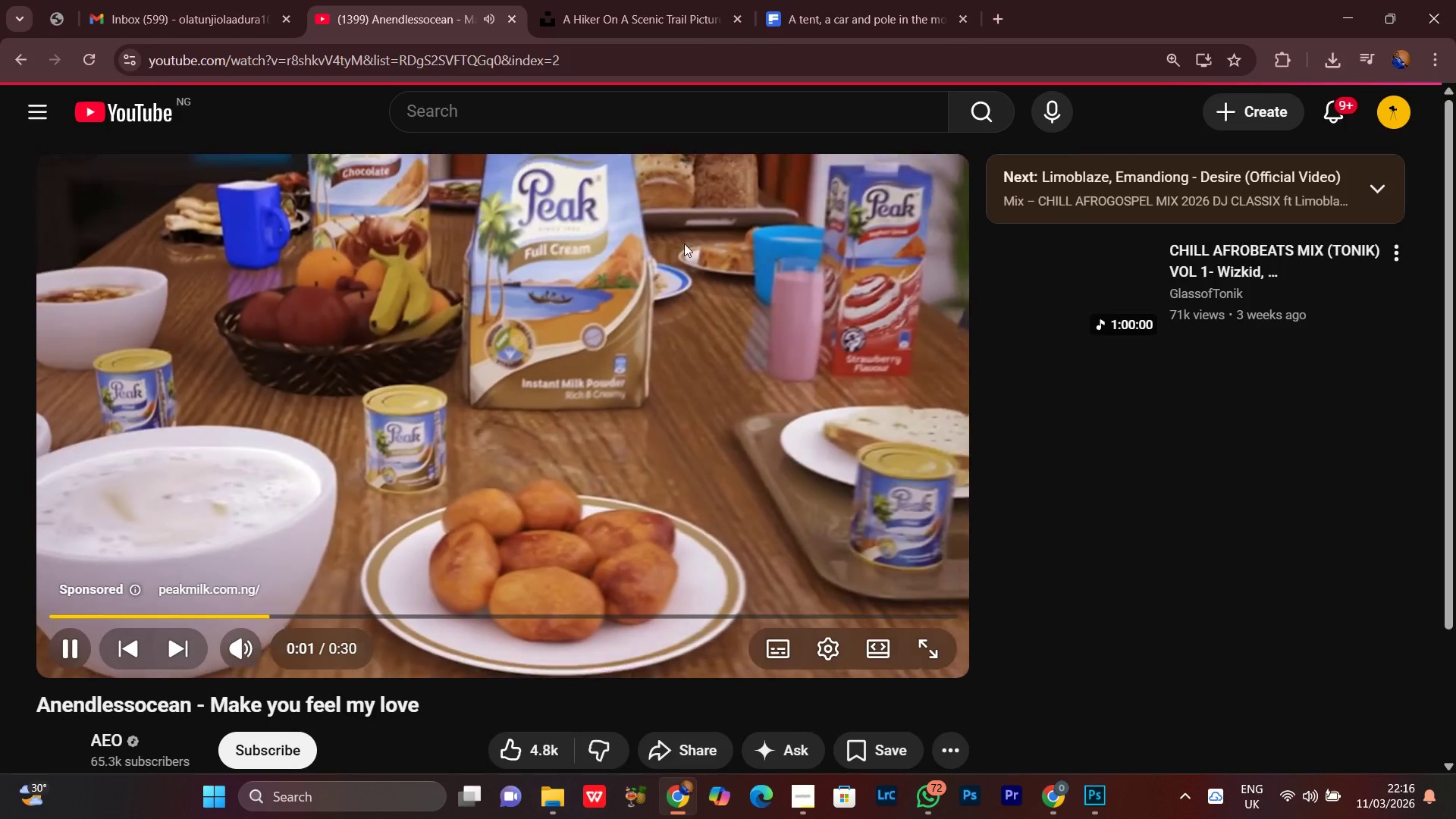 
left_click([642, 0])
 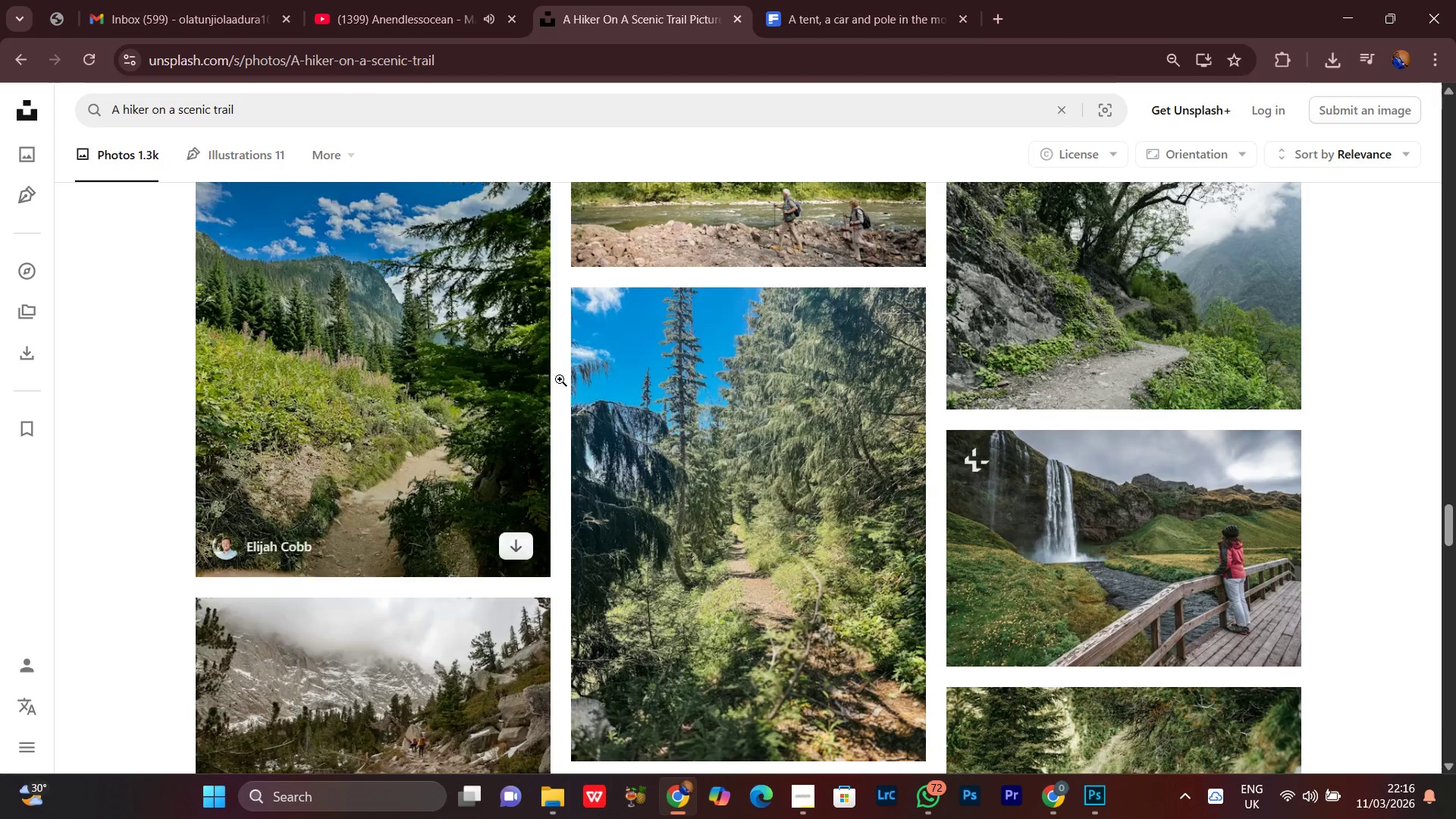 
left_click([904, 0])
 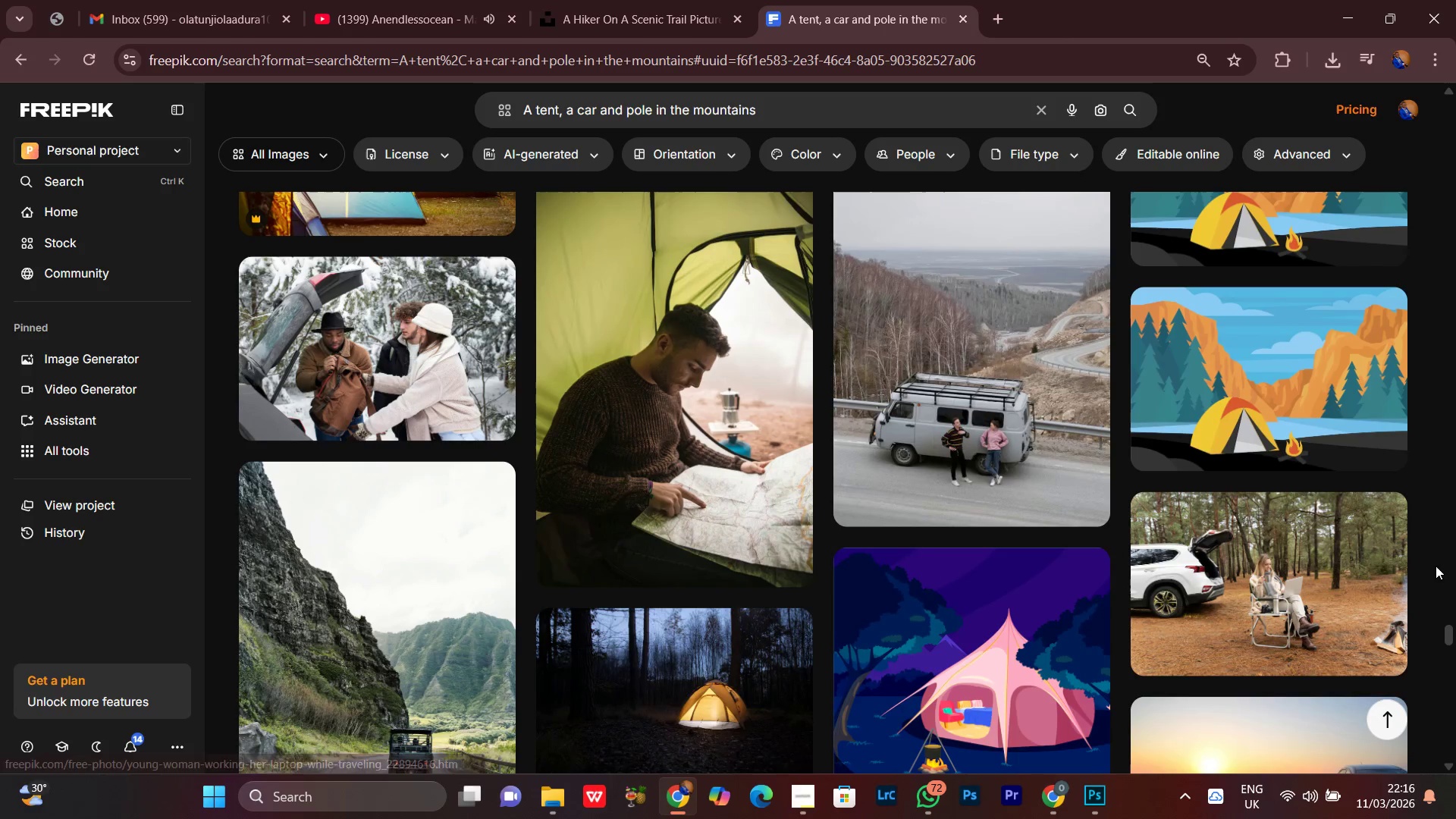 
scroll: coordinate [1448, 576], scroll_direction: down, amount: 2.0
 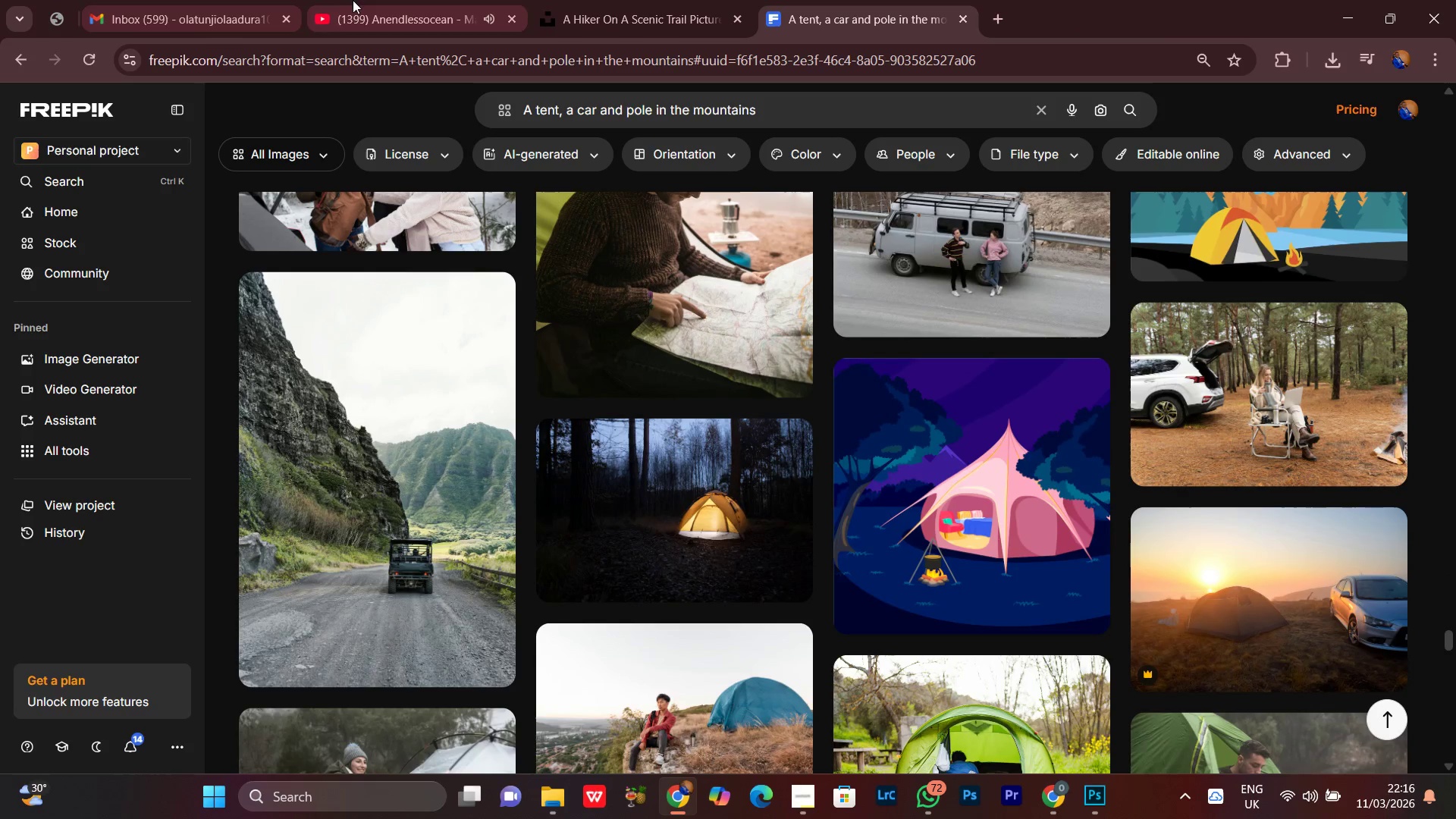 
left_click([412, 0])
 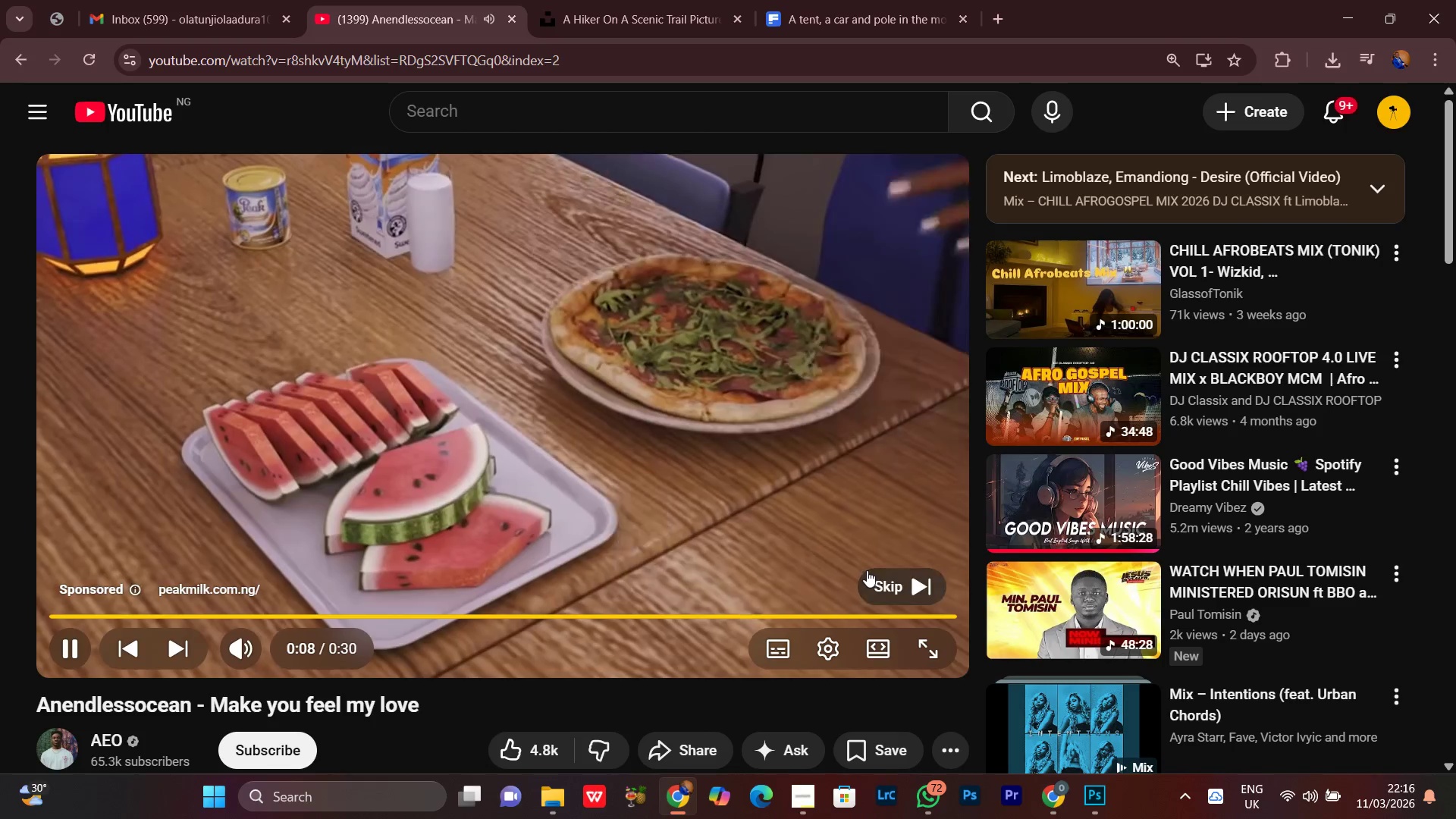 
left_click([883, 578])
 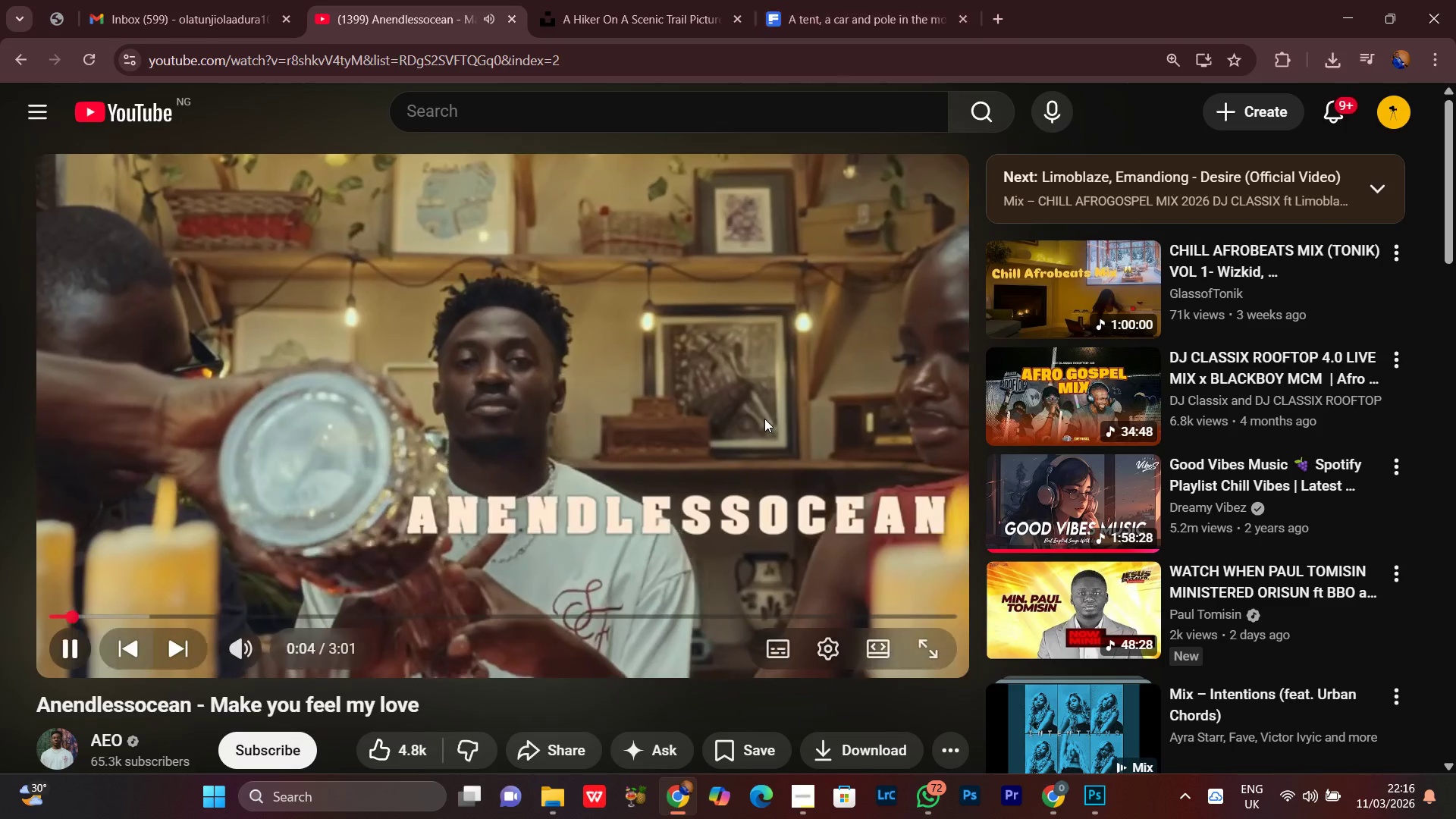 
wait(7.0)
 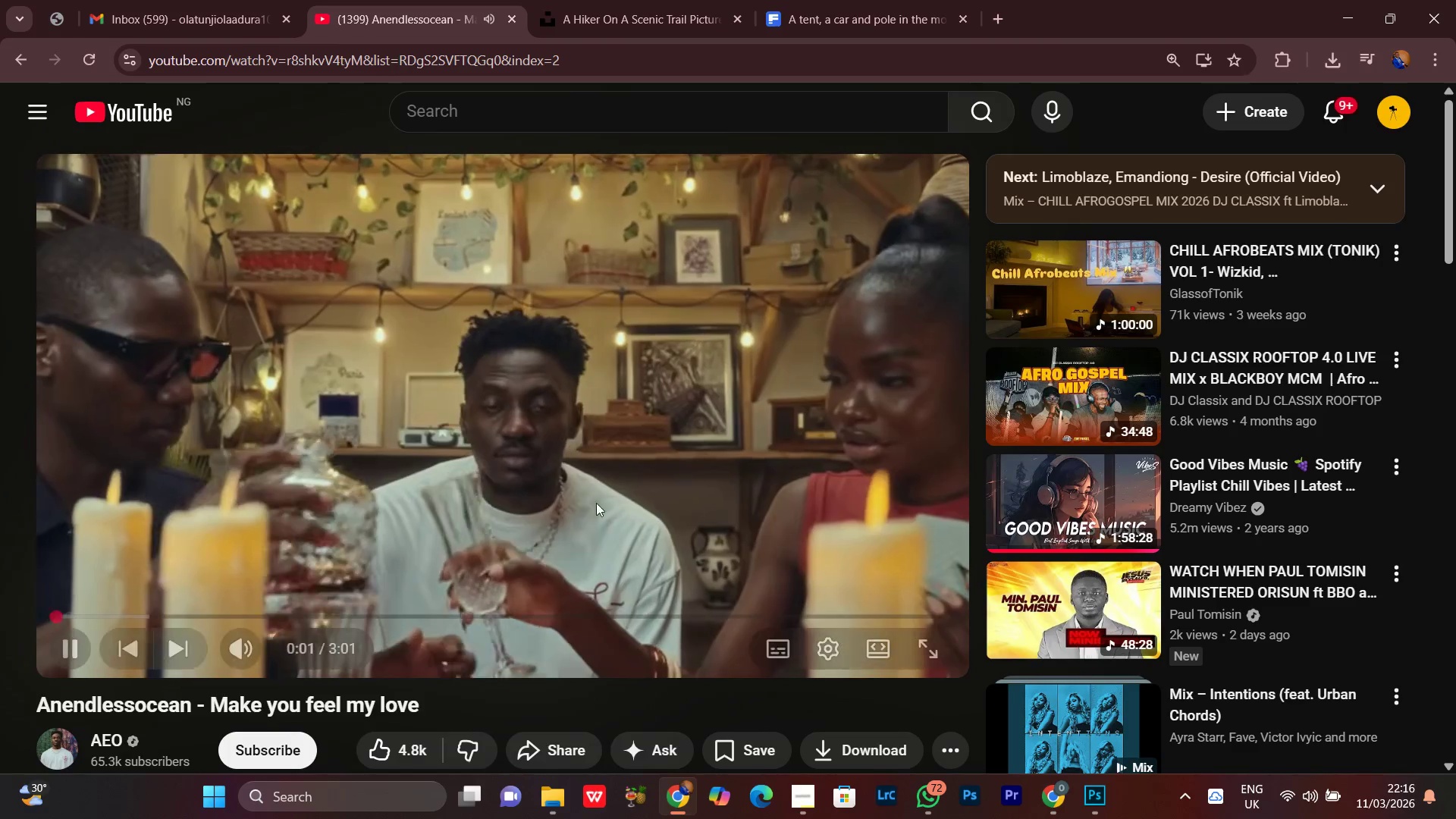 
scroll: coordinate [898, 366], scroll_direction: down, amount: 9.0
 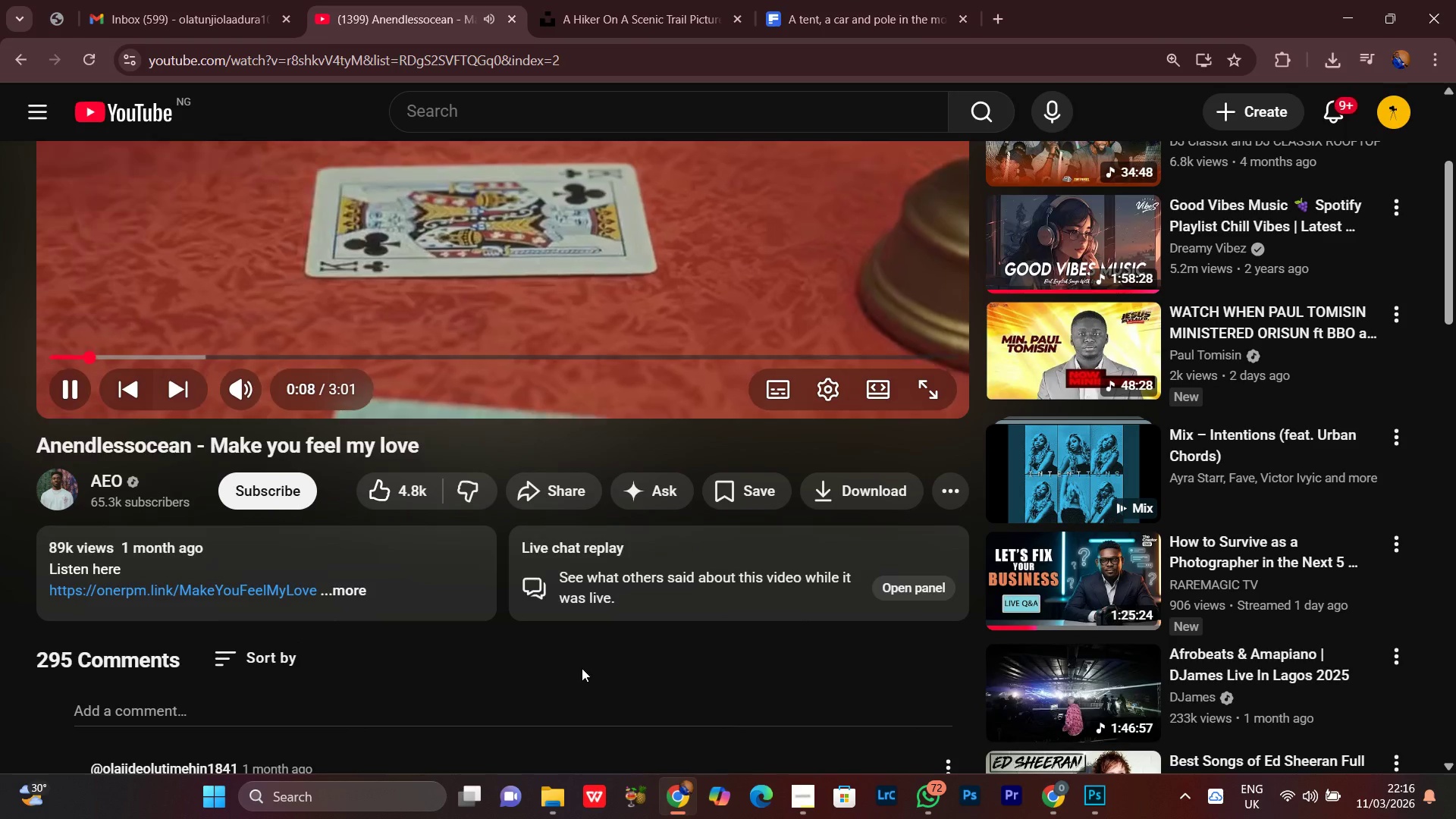 
scroll: coordinate [775, 485], scroll_direction: up, amount: 5.0
 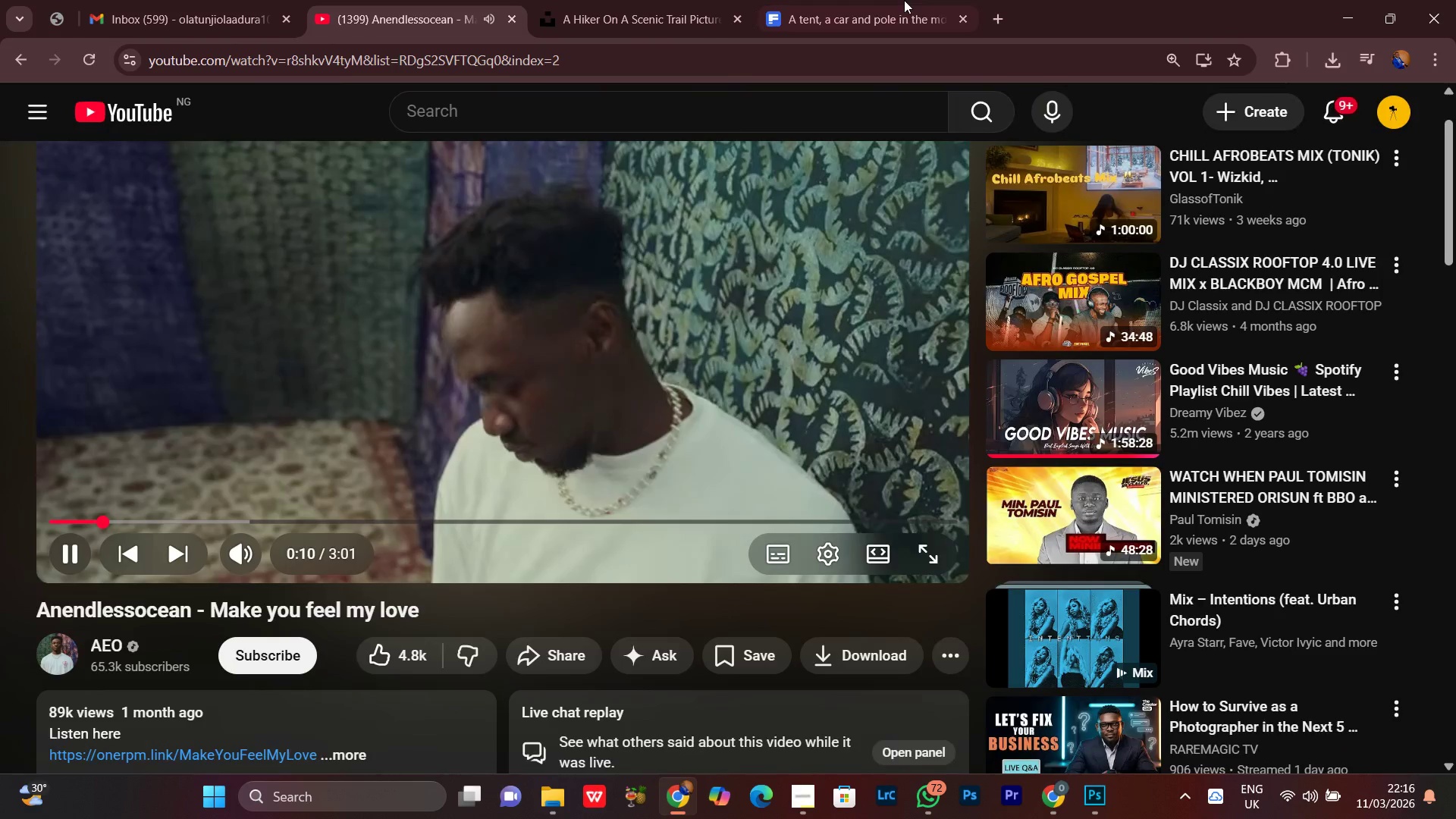 
left_click([902, 0])
 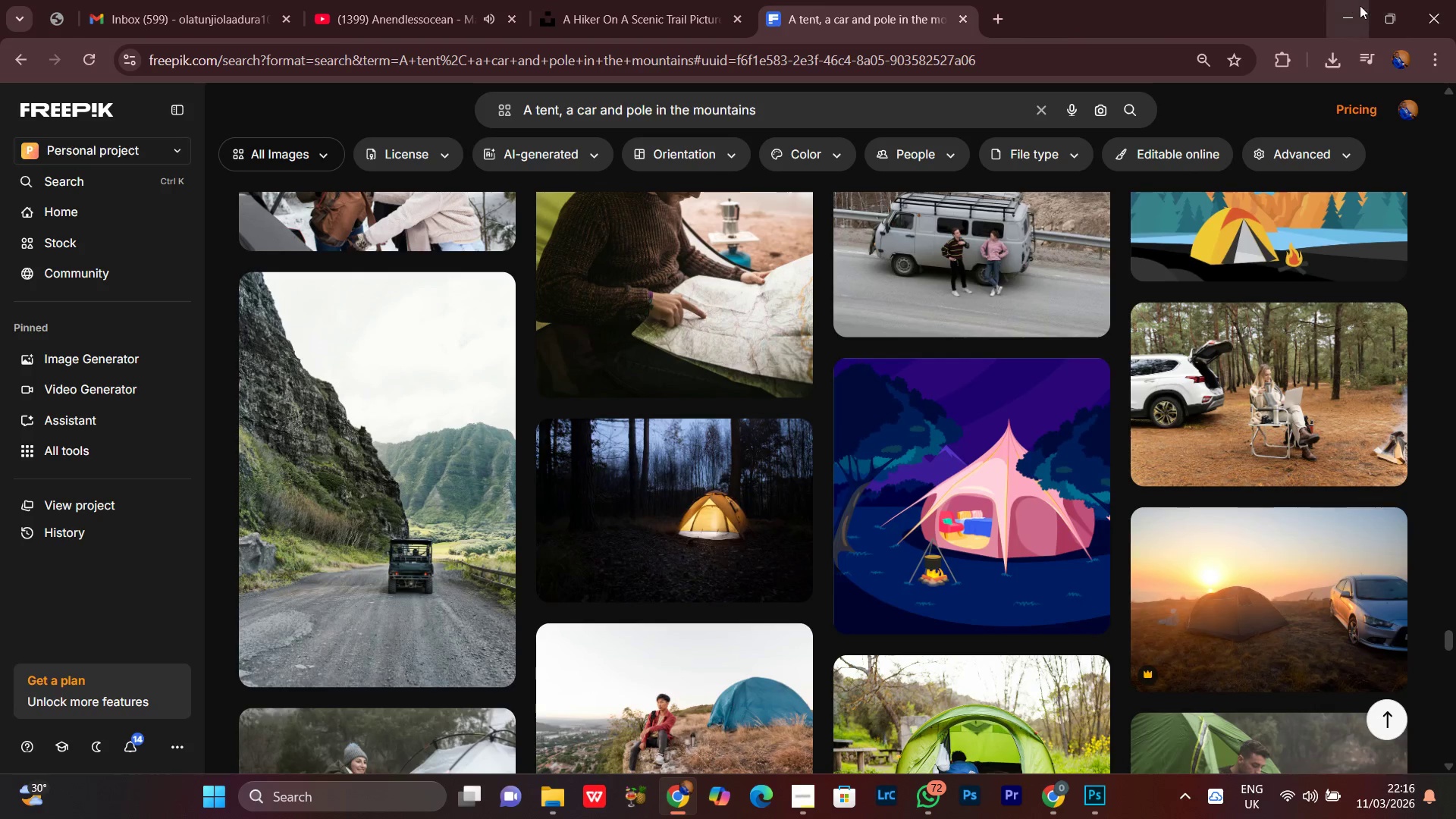 
left_click([1356, 5])
 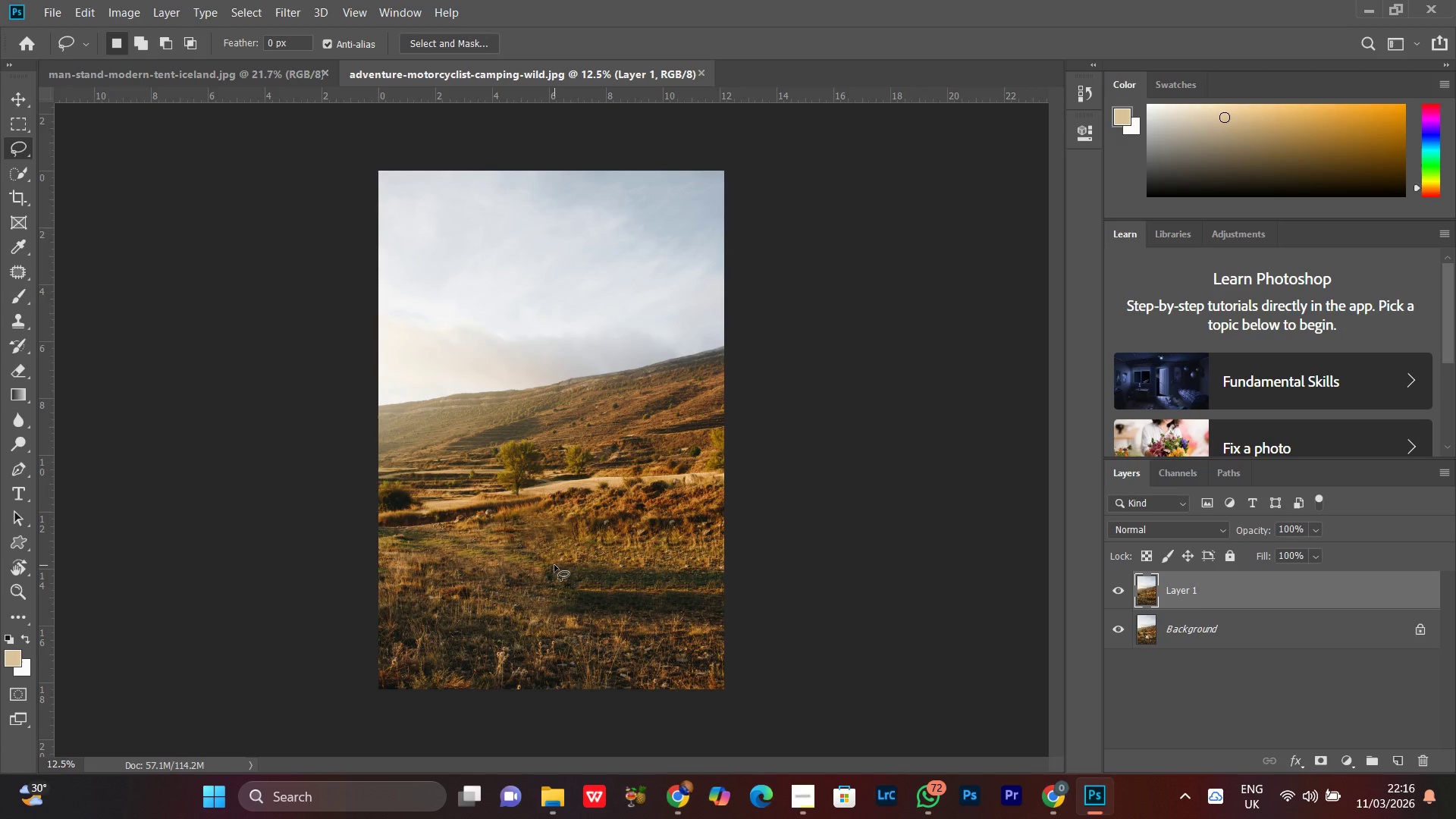 
key(Z)
 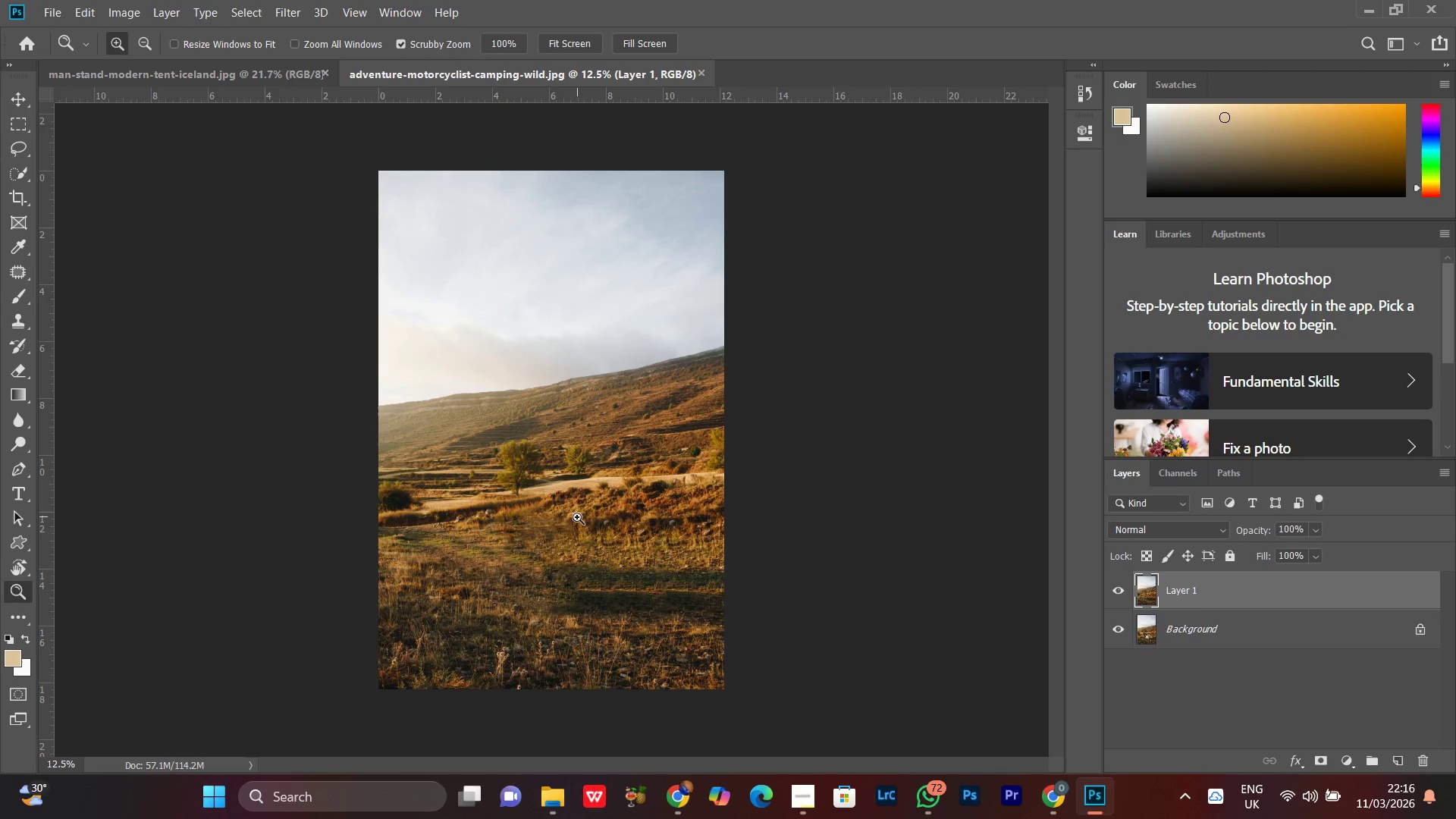 
left_click_drag(start_coordinate=[577, 517], to_coordinate=[676, 441])
 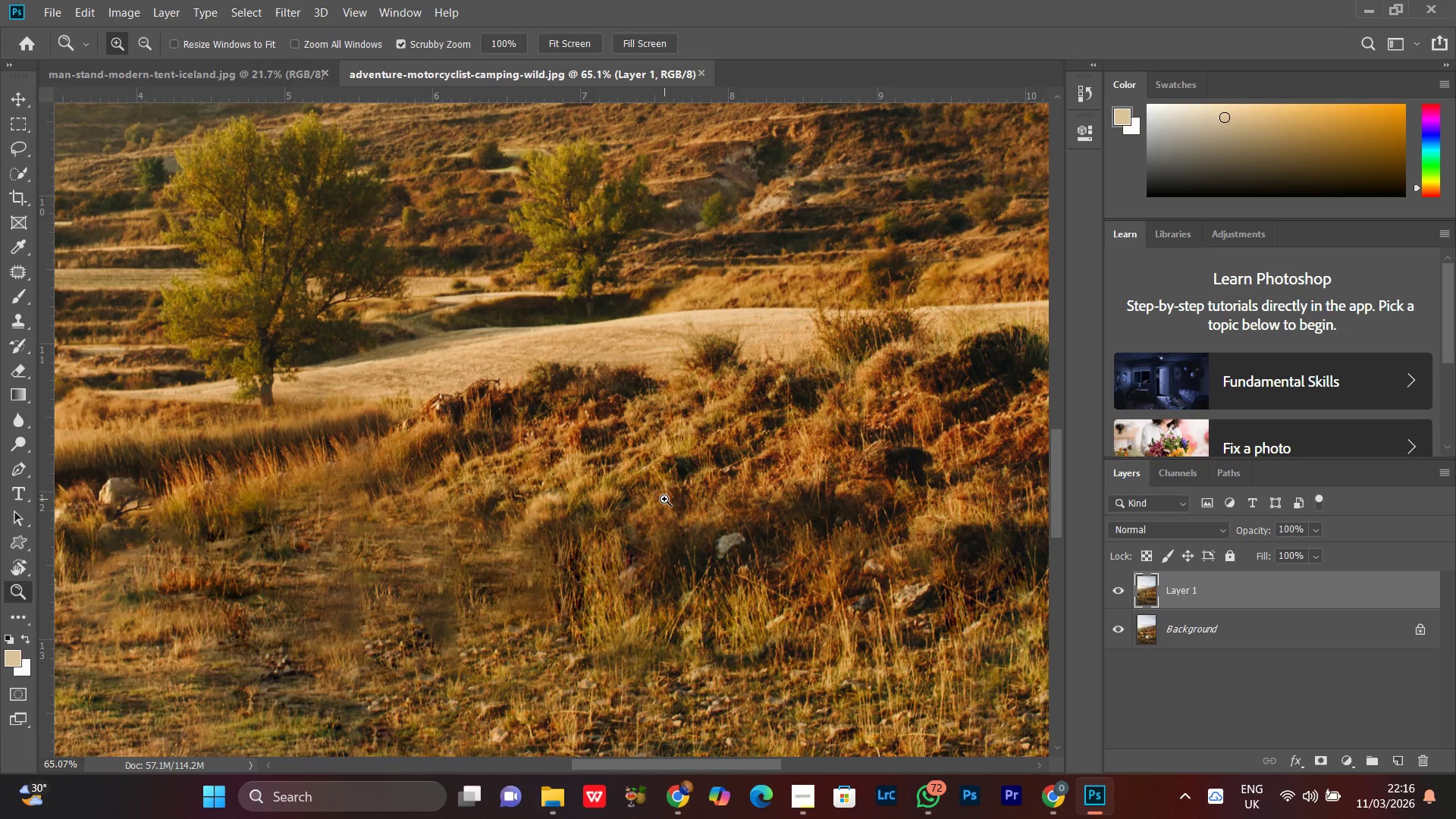 
key(S)
 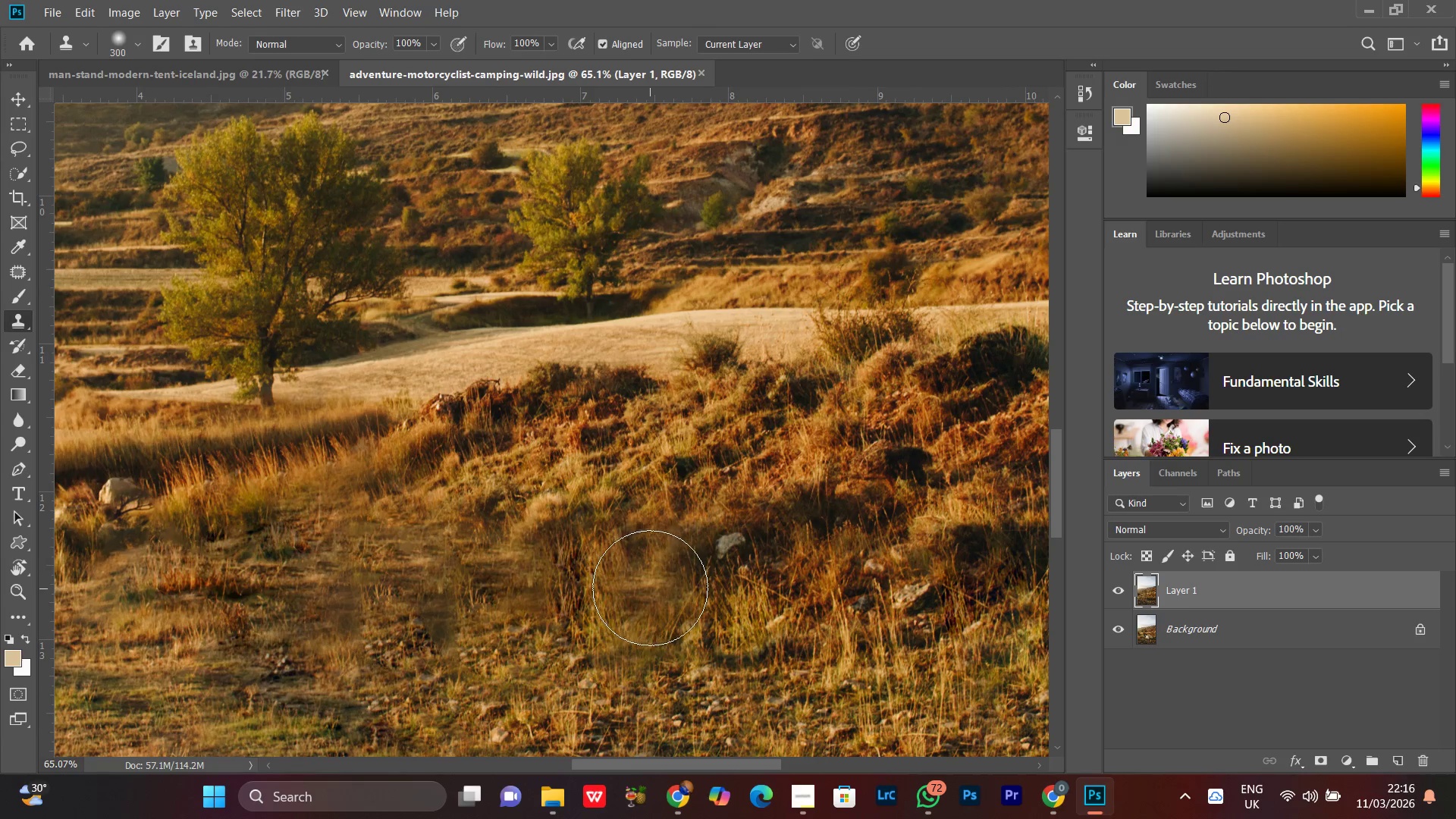 
hold_key(key=MetaLeft, duration=1.44)
 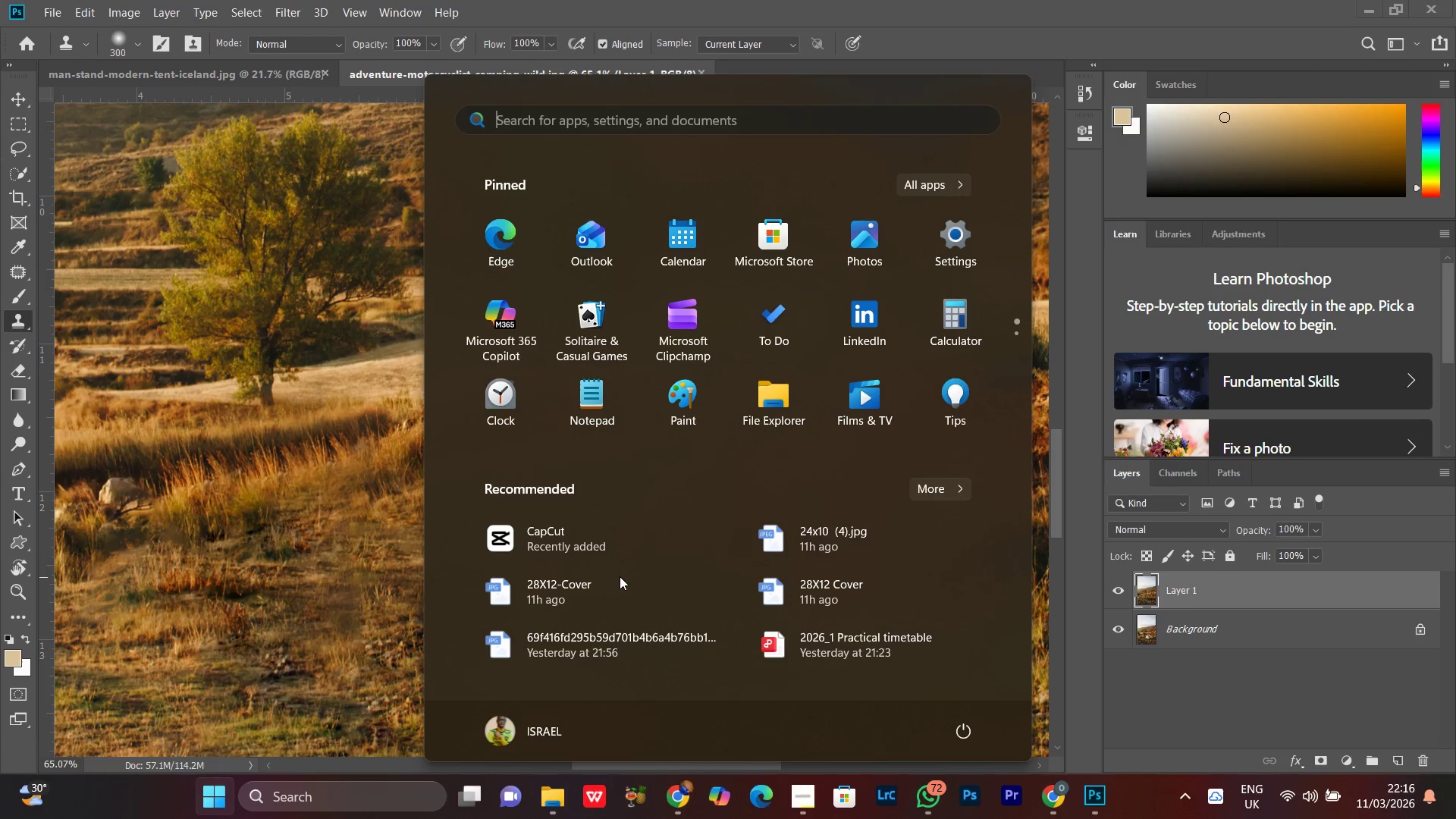 
key(Meta+MetaLeft)
 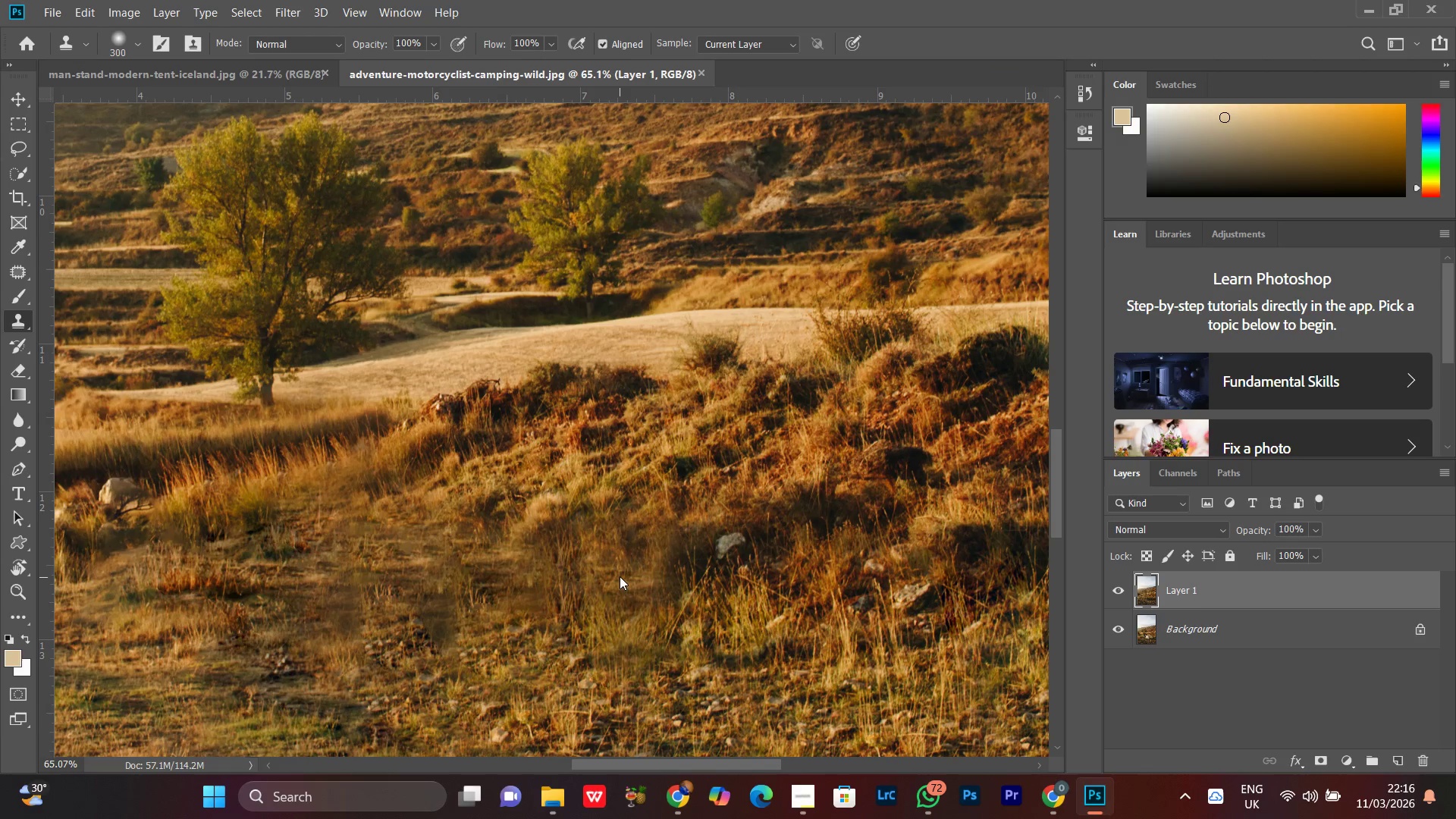 
hold_key(key=AltLeft, duration=0.81)
left_click([619, 579])
 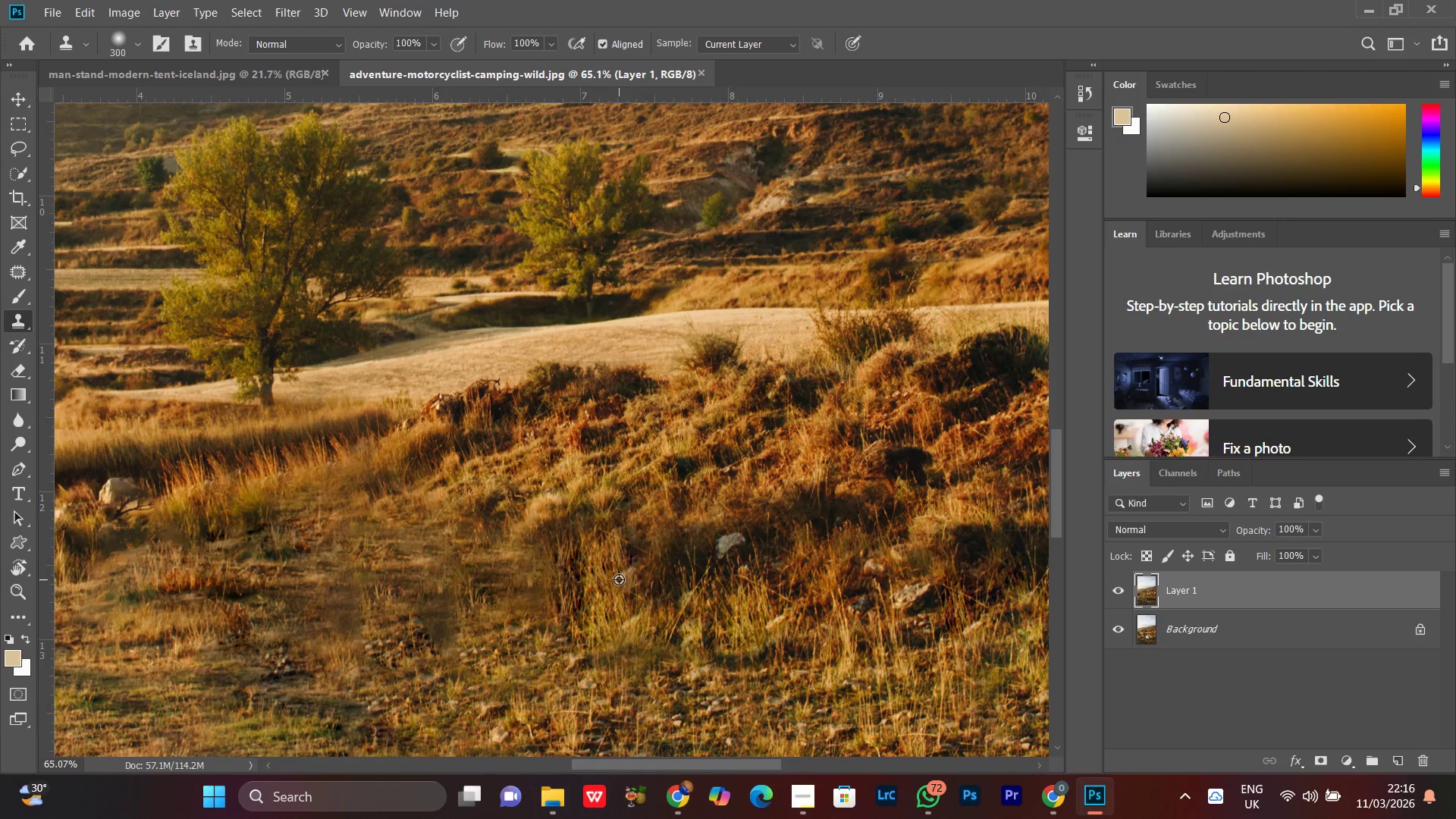 
double_click([619, 579])
 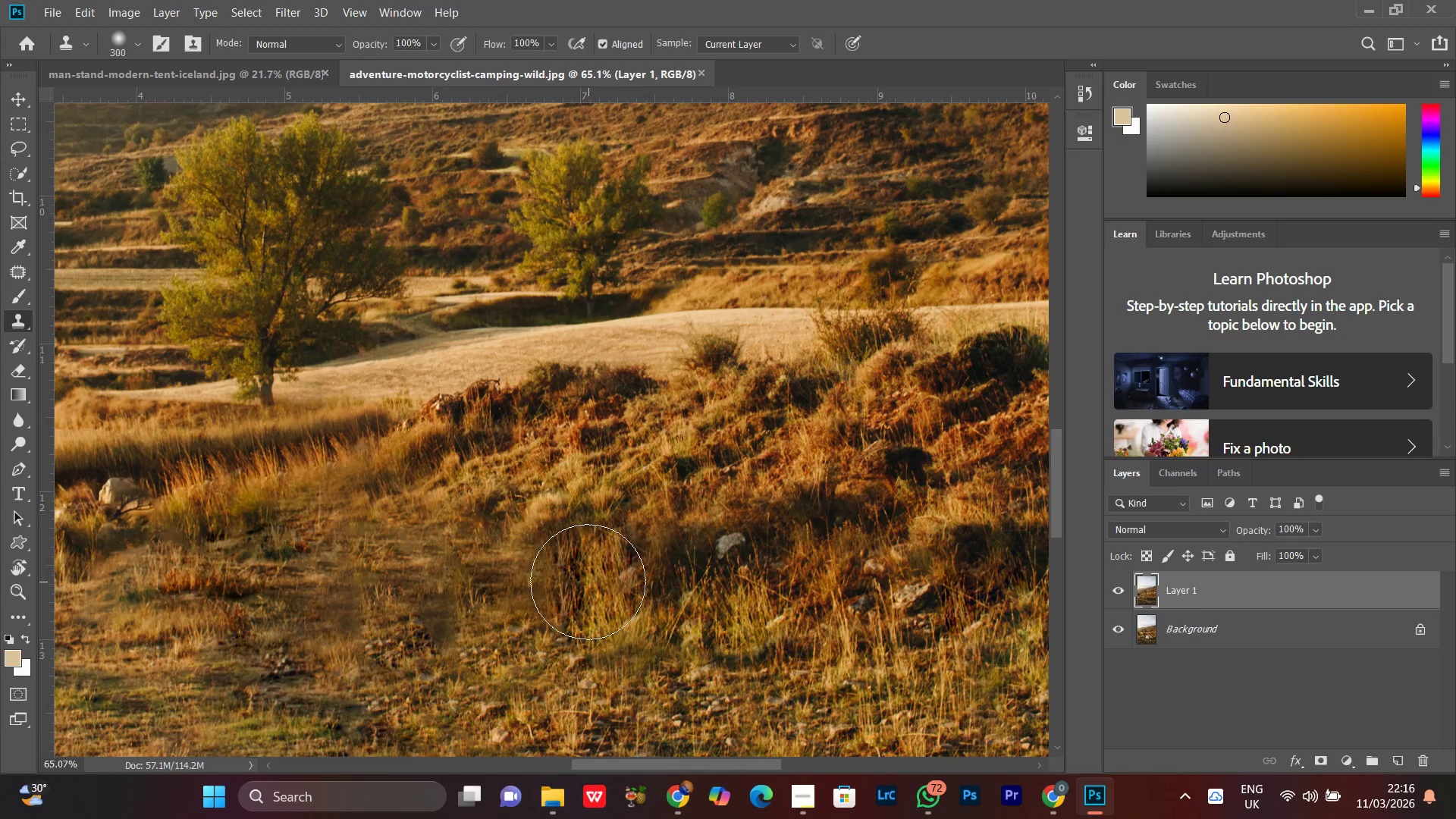 
left_click_drag(start_coordinate=[588, 582], to_coordinate=[551, 588])
 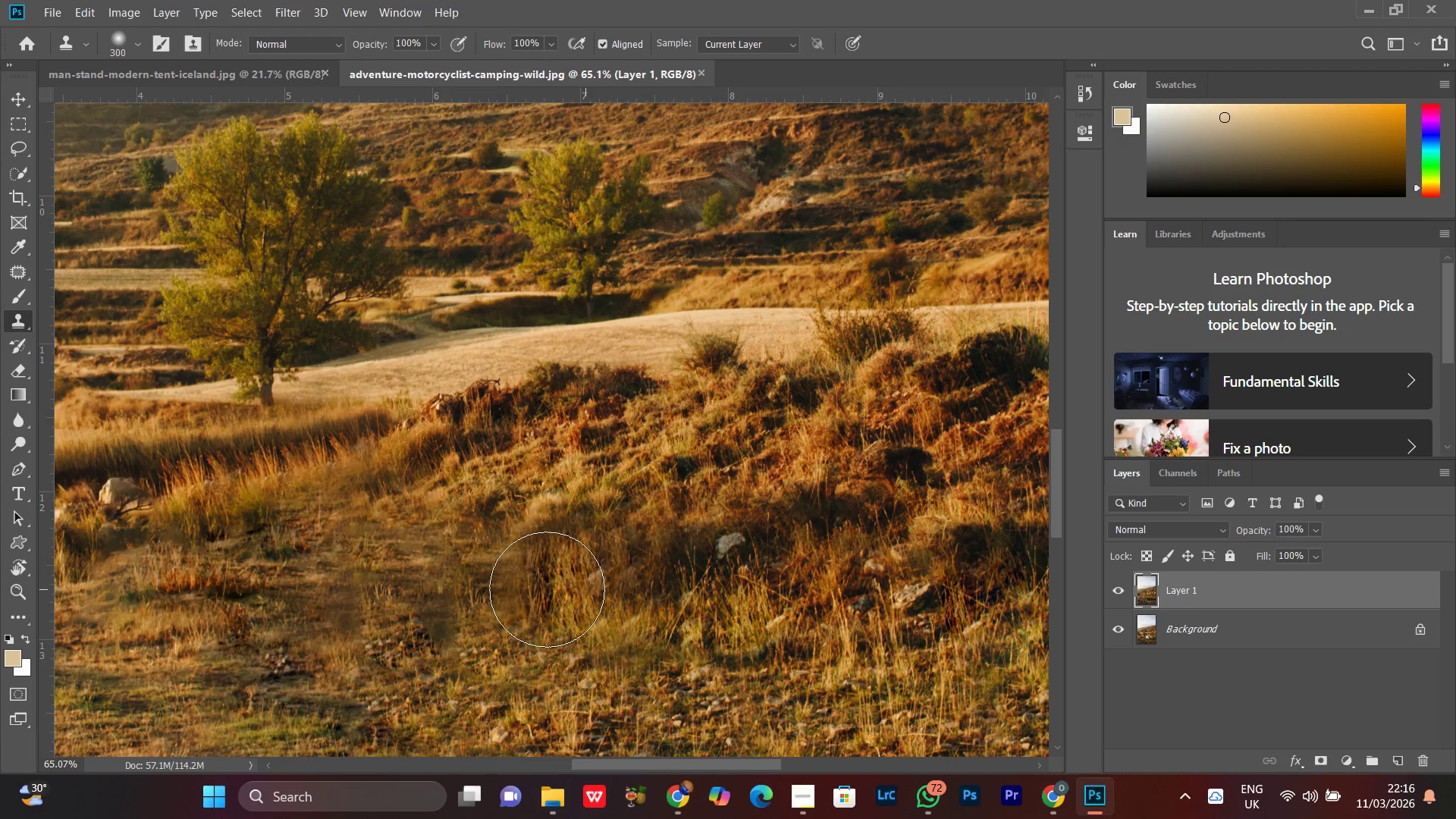 
left_click_drag(start_coordinate=[547, 589], to_coordinate=[467, 598])
 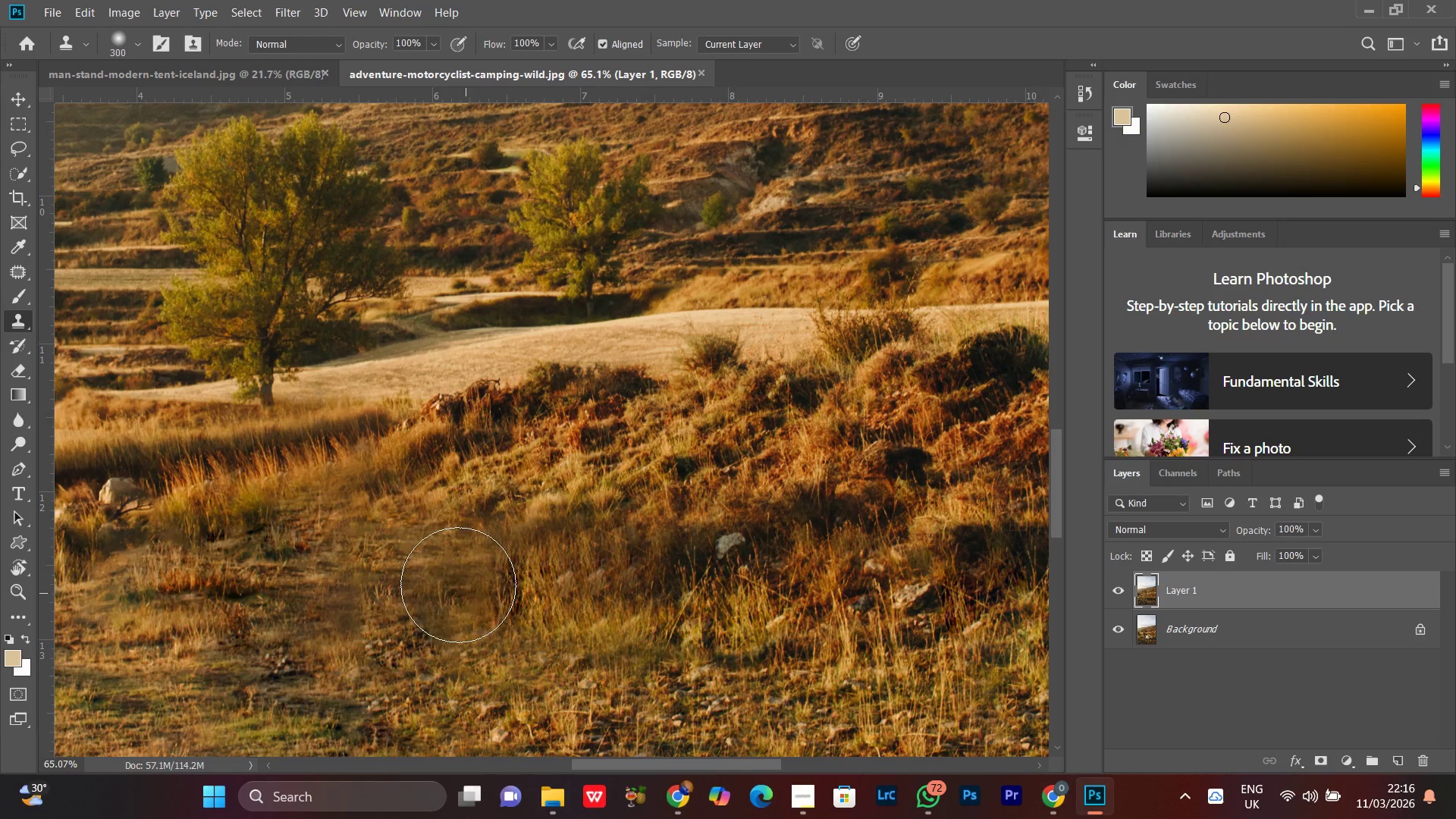 
left_click_drag(start_coordinate=[460, 588], to_coordinate=[441, 551])
 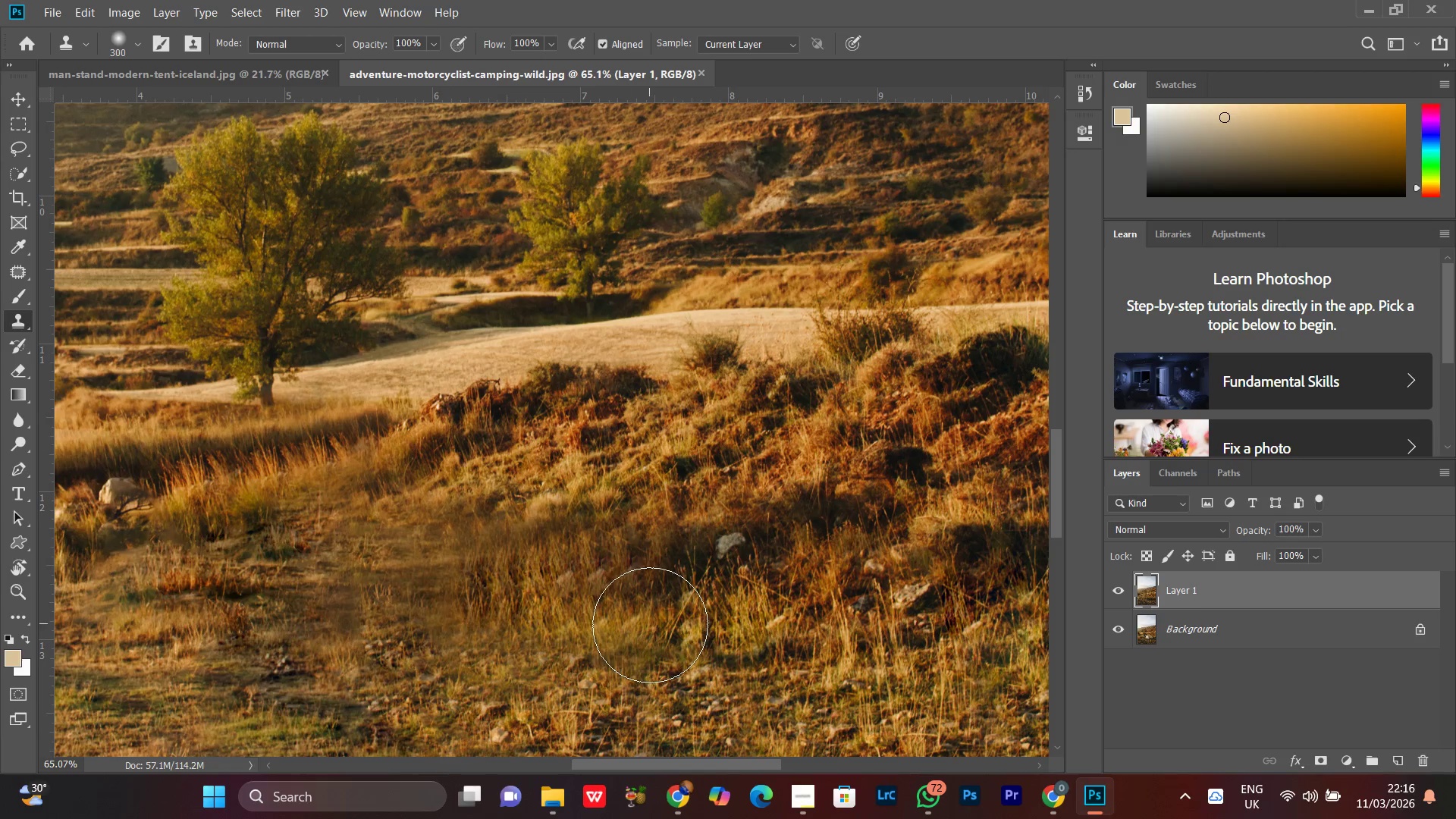 
hold_key(key=AltLeft, duration=0.47)
 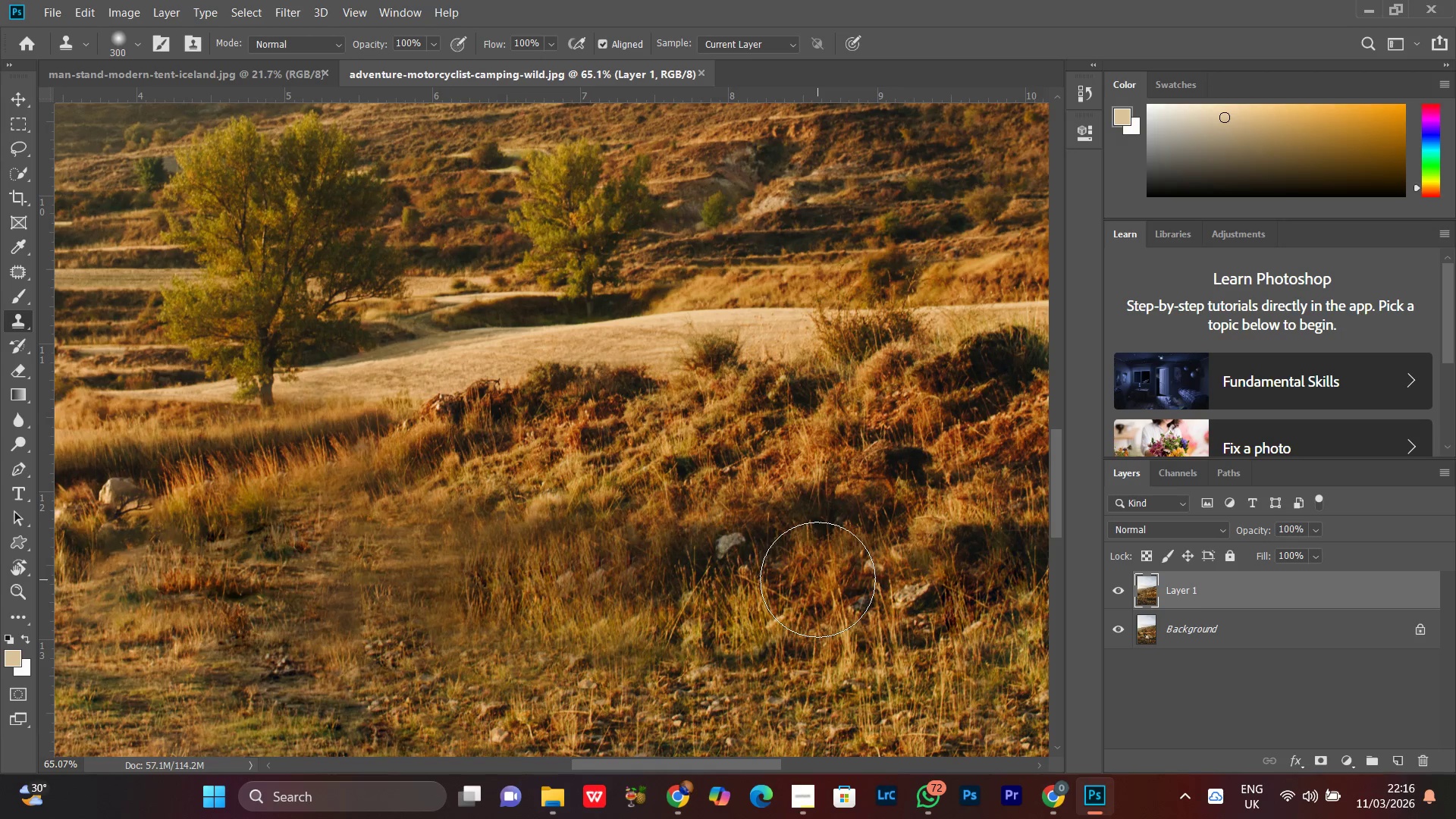 
key(Control+Z)
 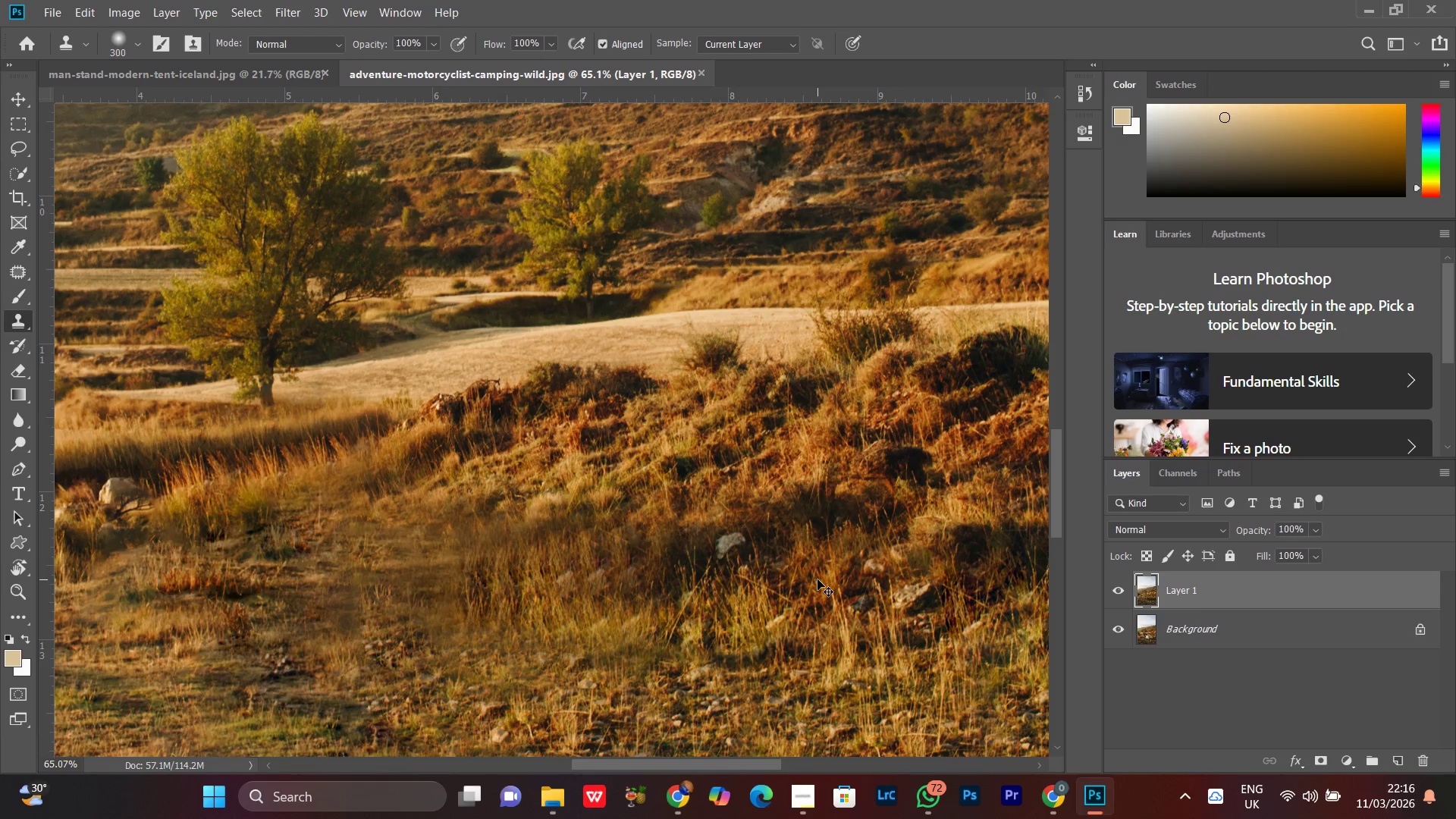 
key(Control+Z)
 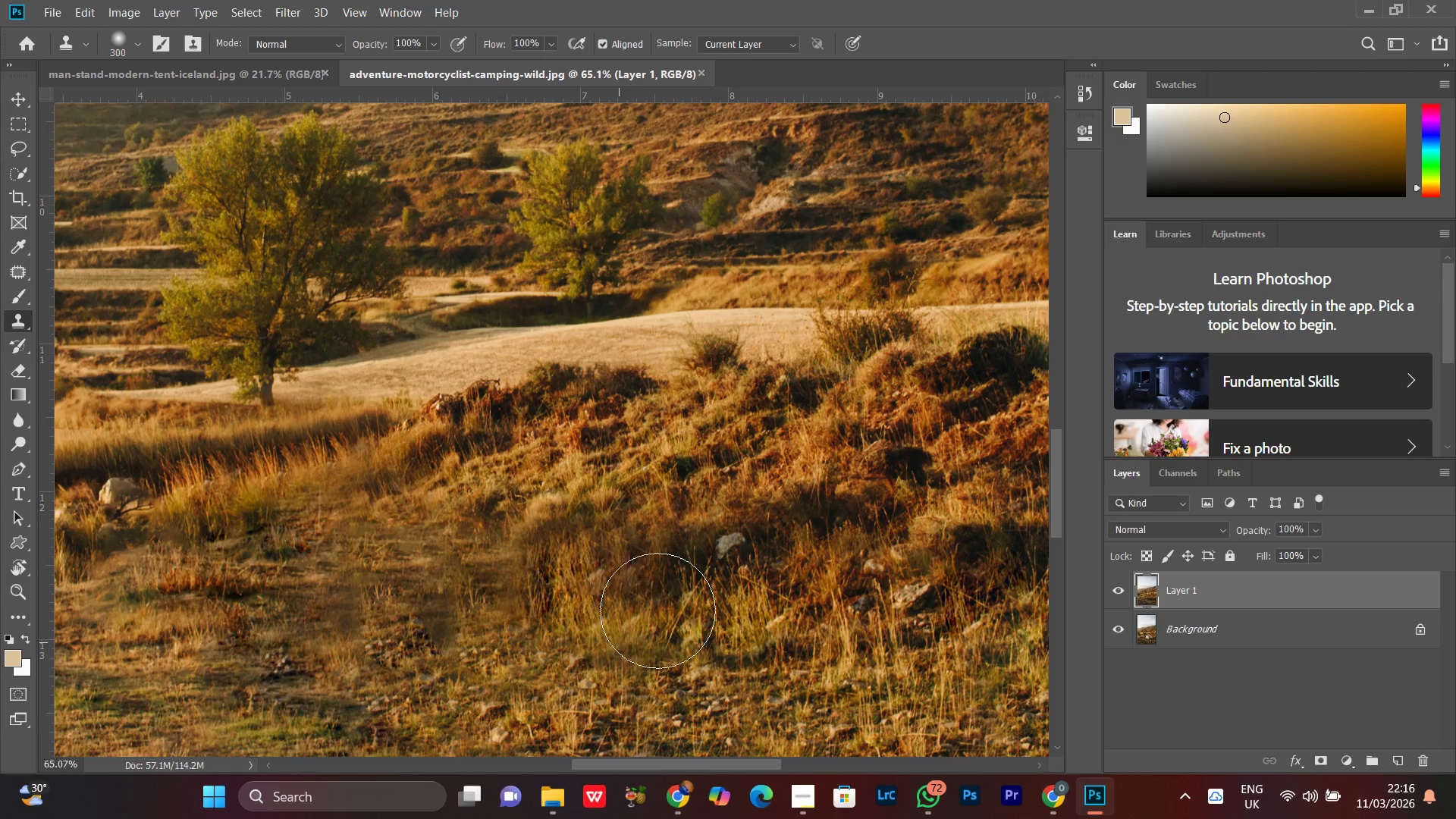 
hold_key(key=MetaLeft, duration=1.52)
 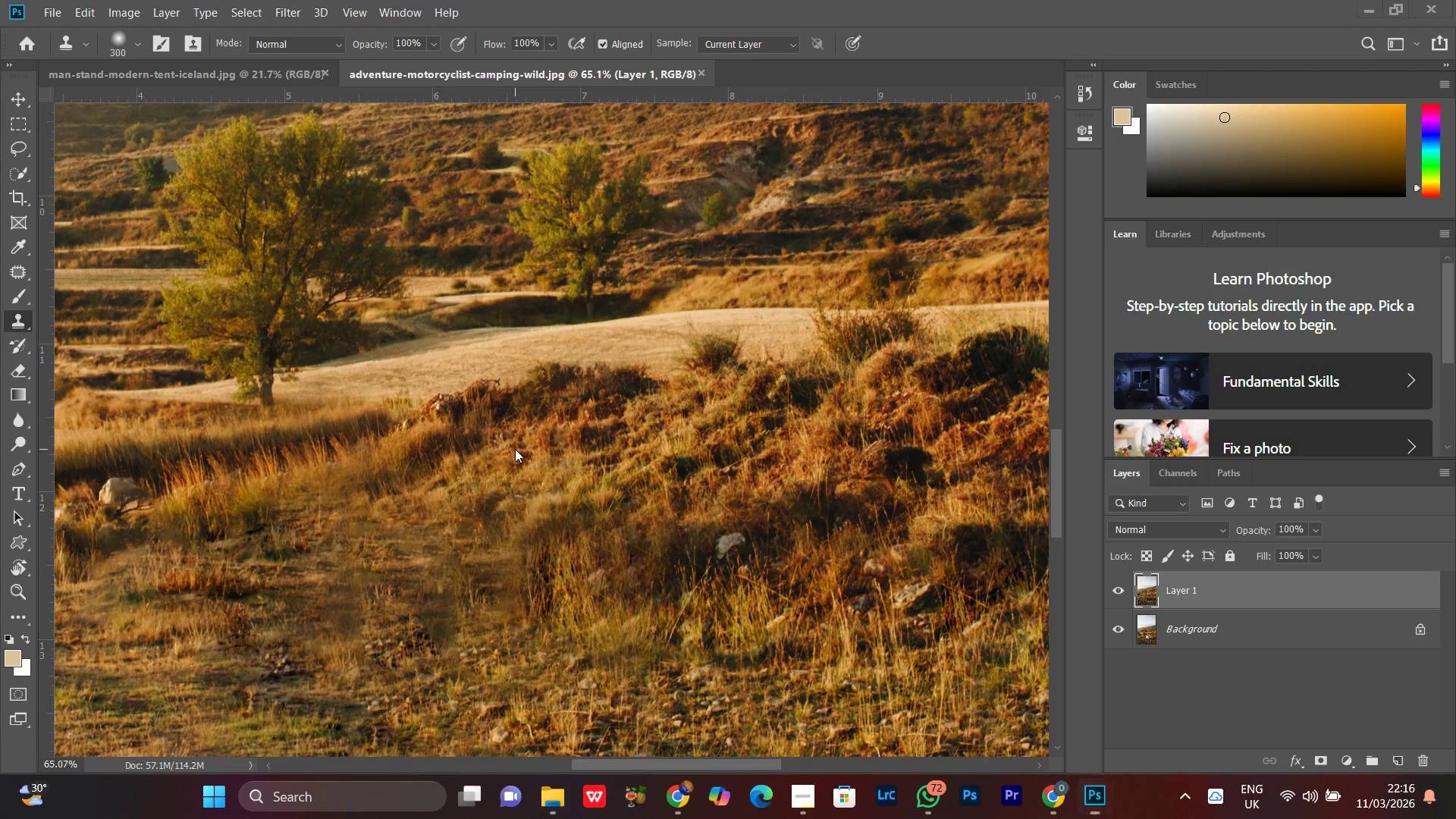 
key(Meta+MetaLeft)
 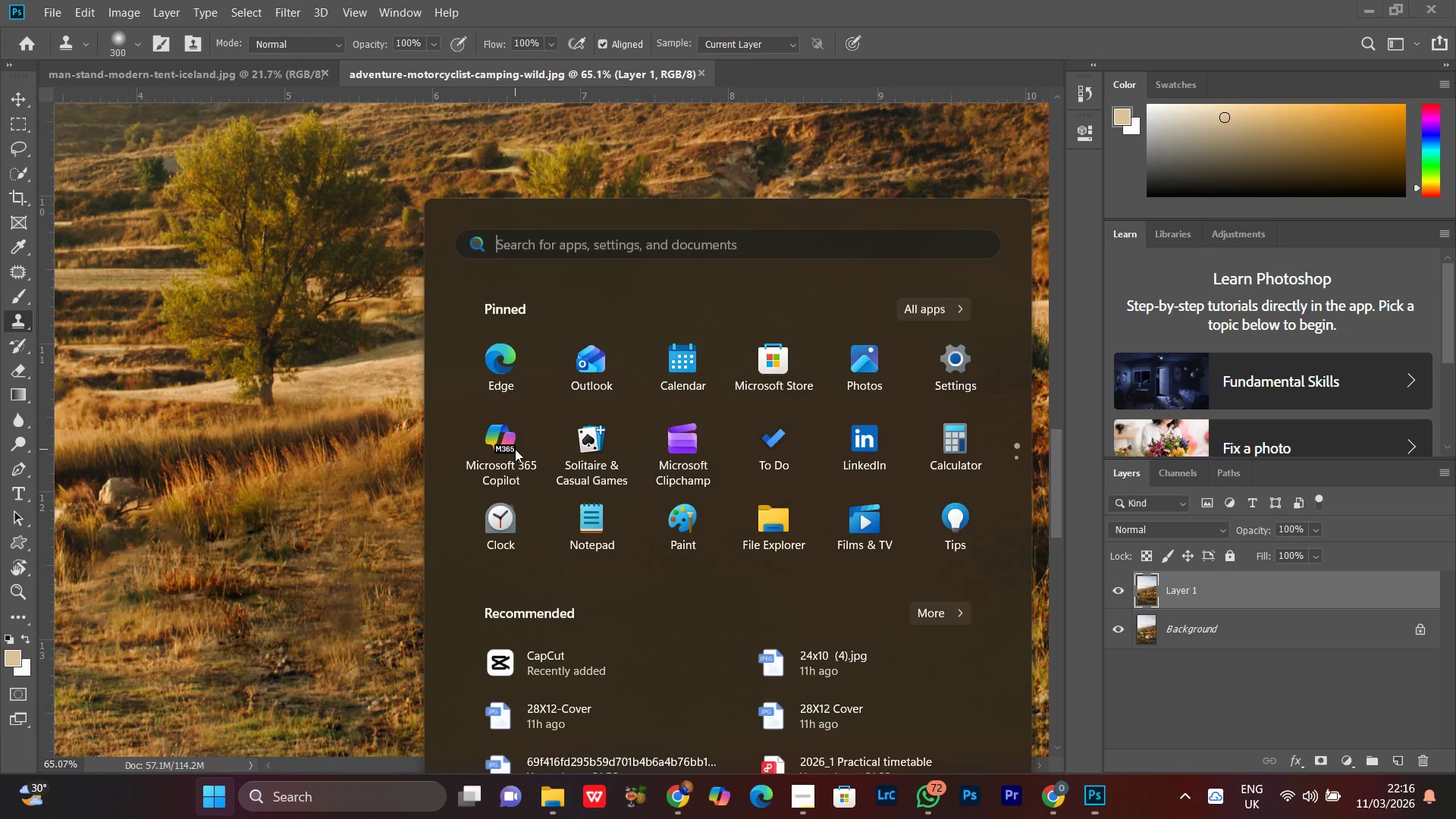 
key(Meta+MetaLeft)
 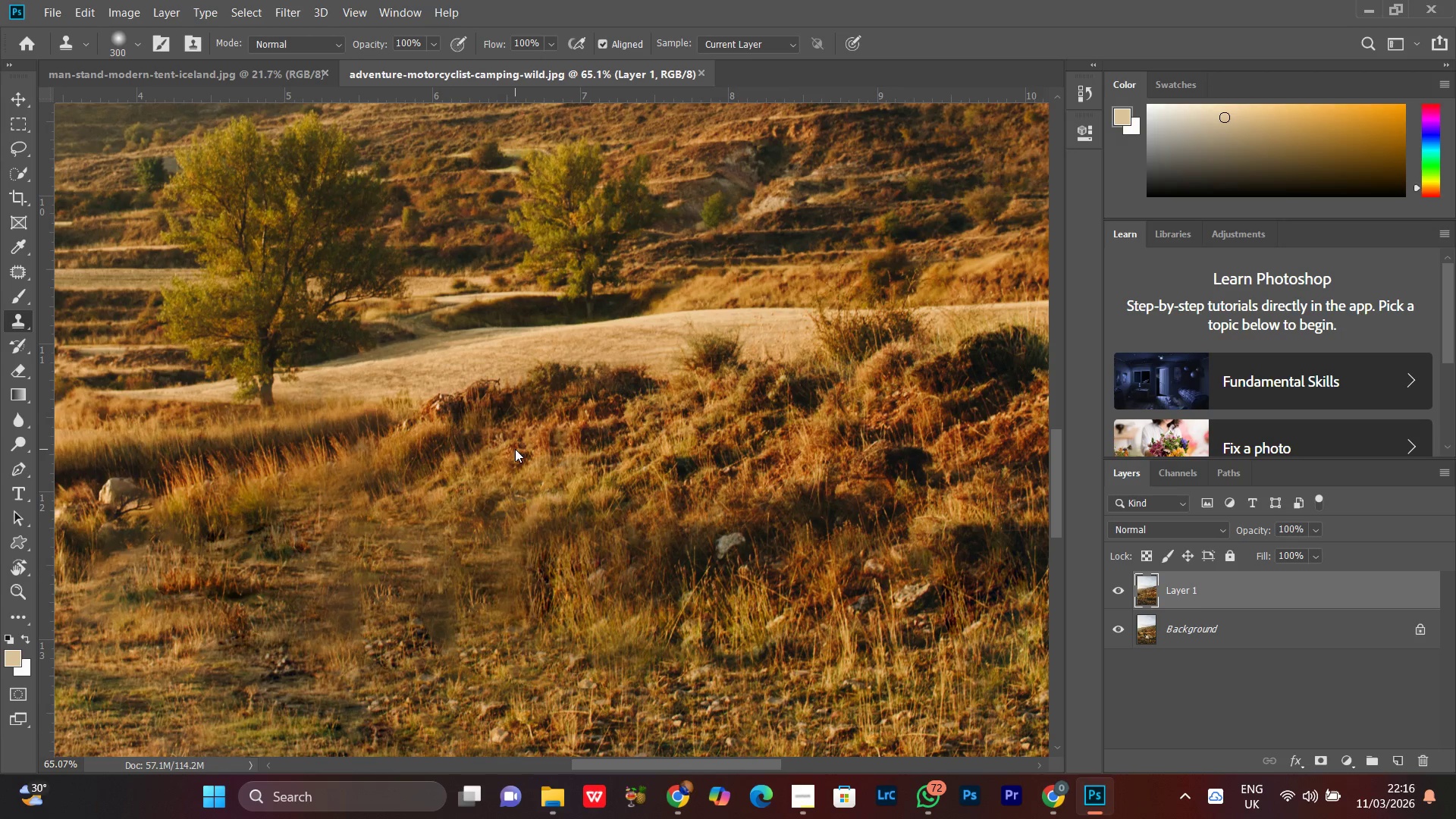 
hold_key(key=AltLeft, duration=0.73)
left_click([513, 460])
 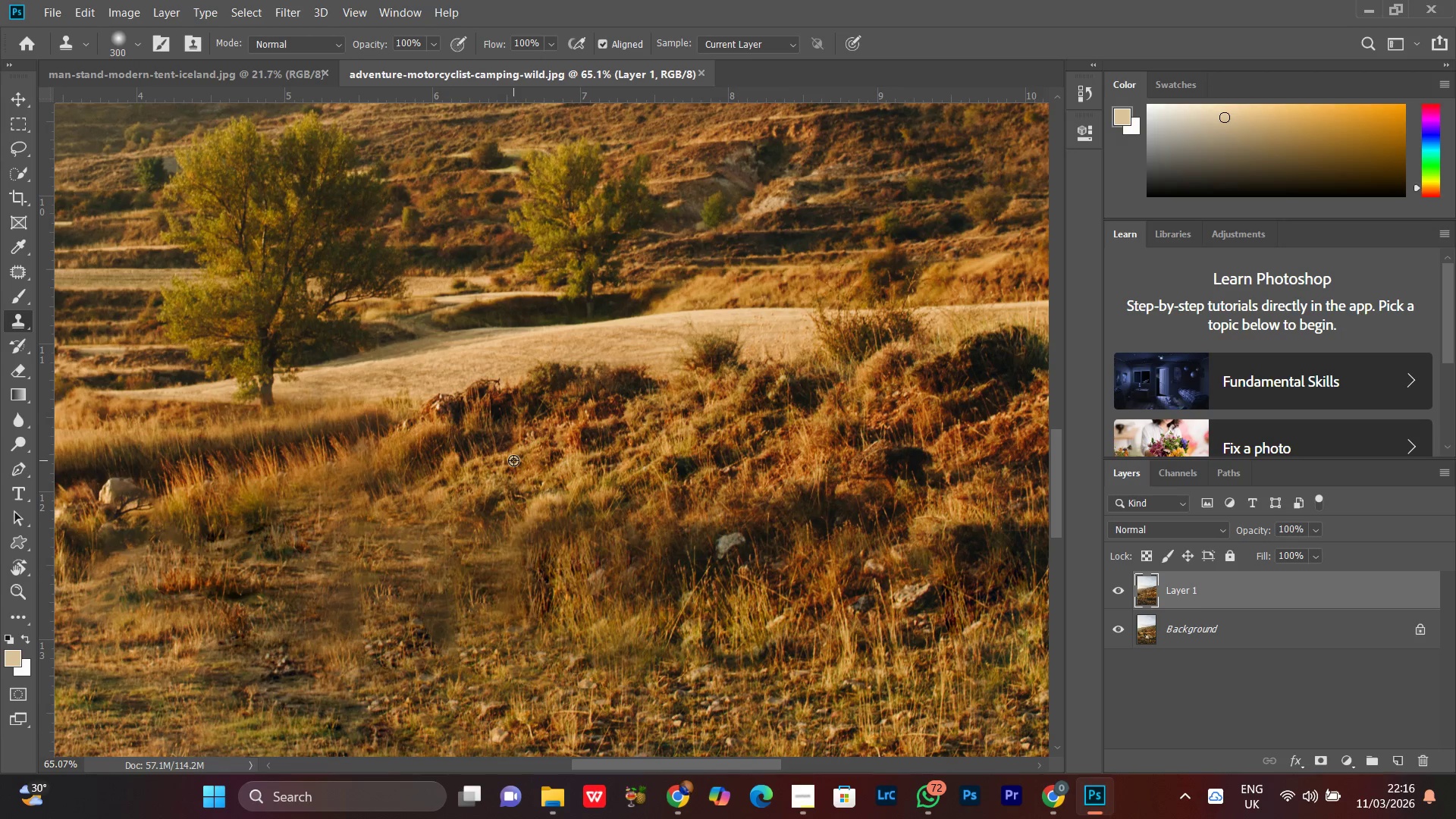 
double_click([513, 460])
 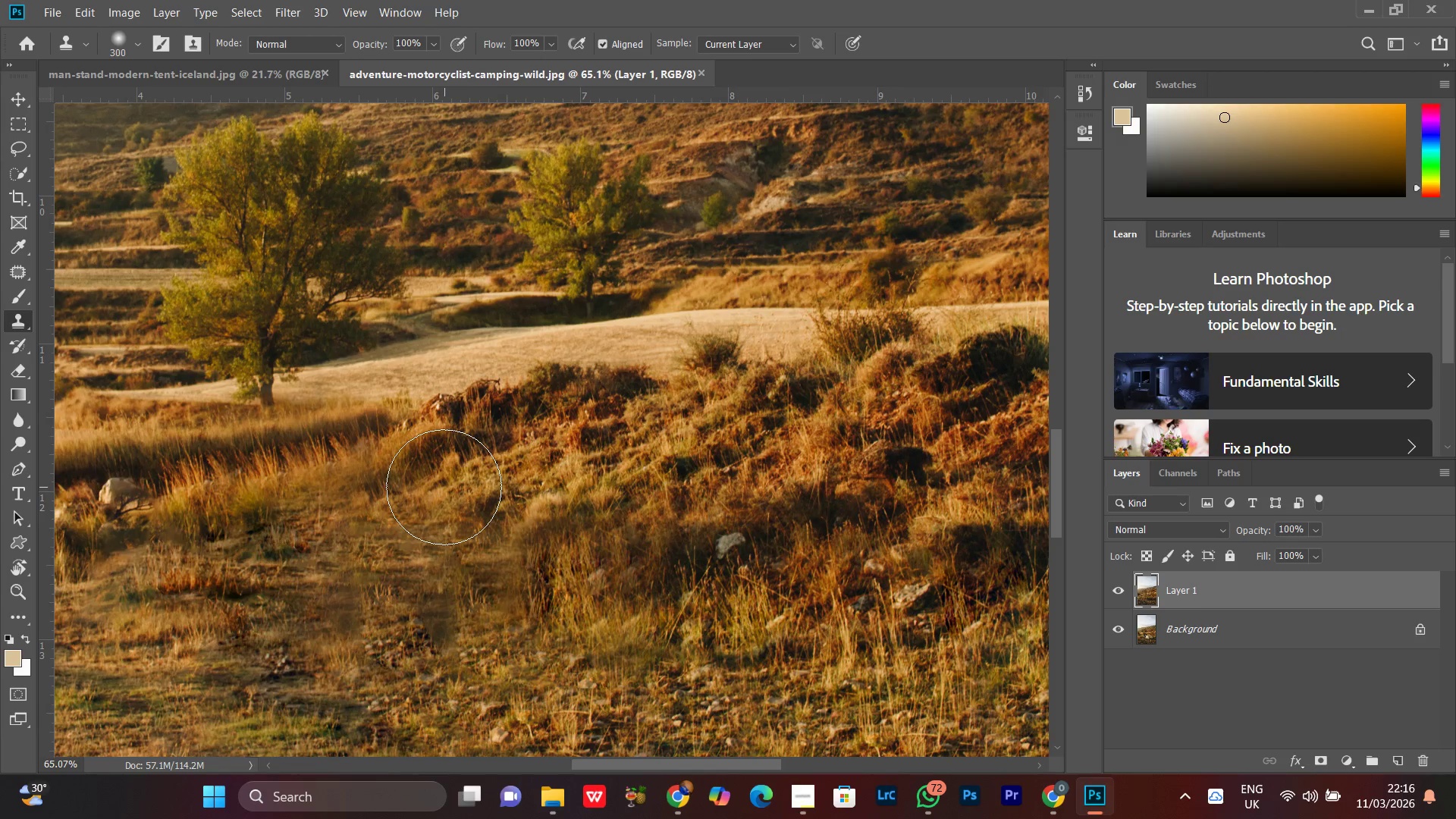 
triple_click([444, 487])
 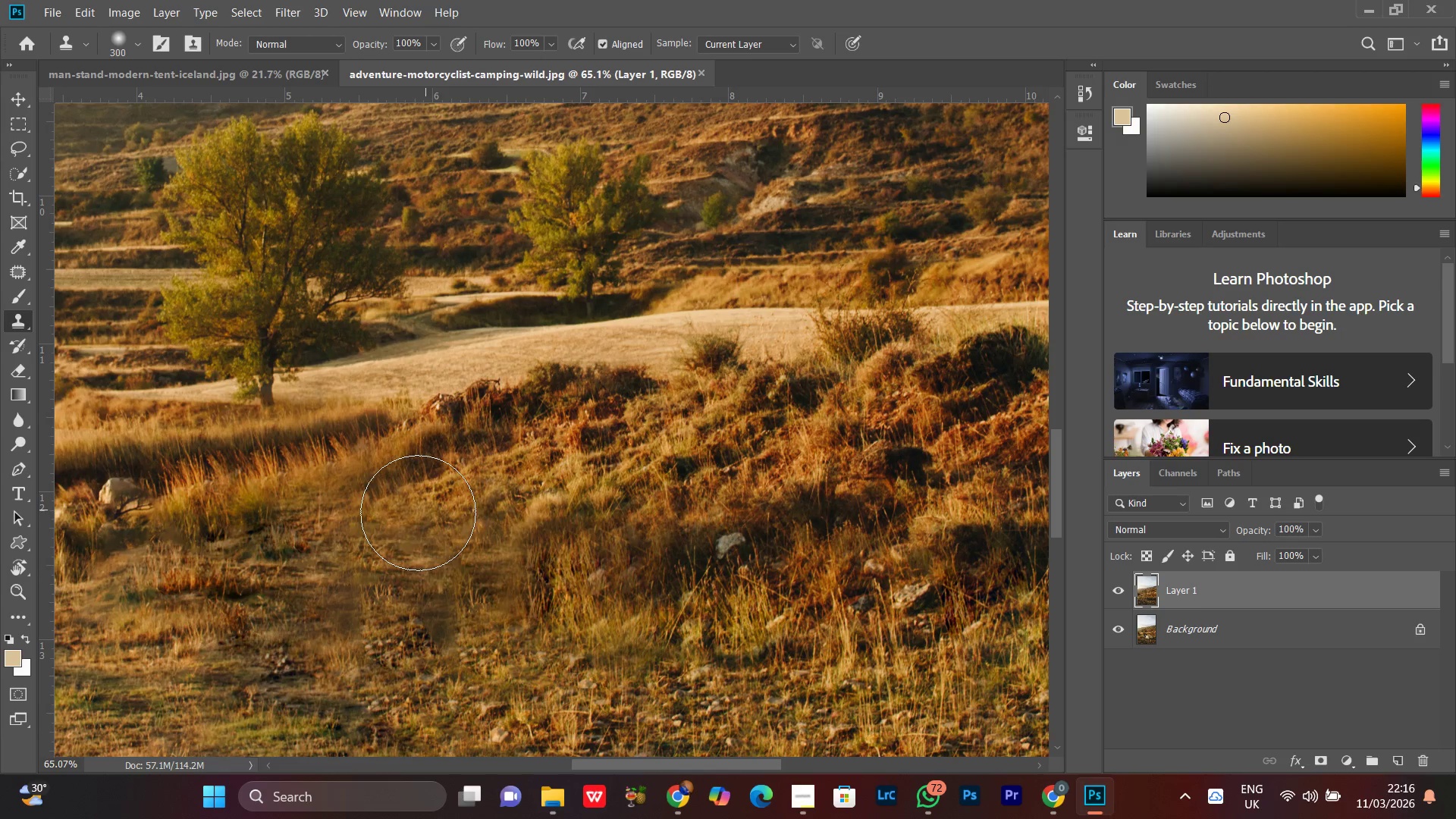 
triple_click([418, 513])
 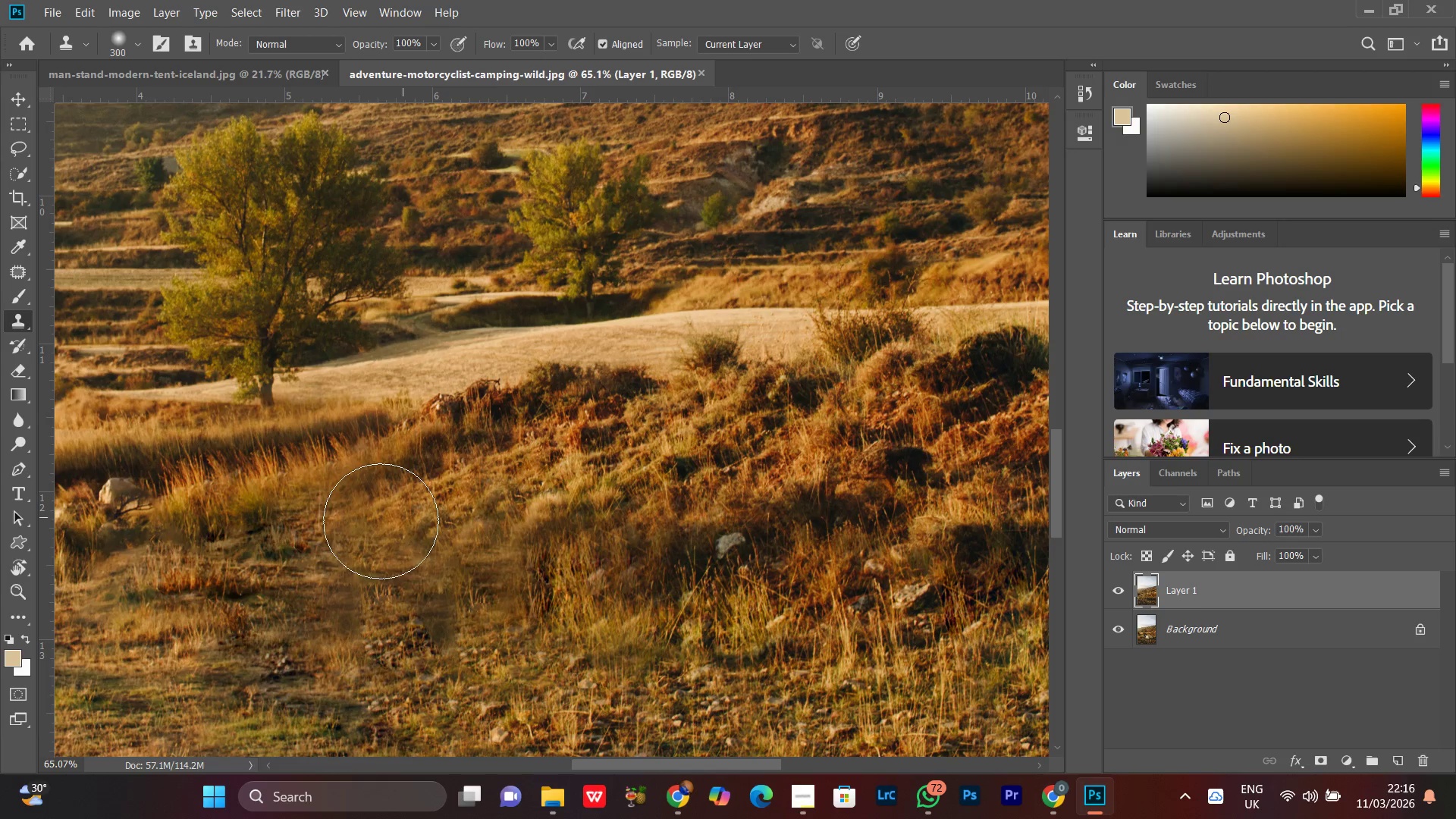 
left_click_drag(start_coordinate=[375, 522], to_coordinate=[371, 522])
 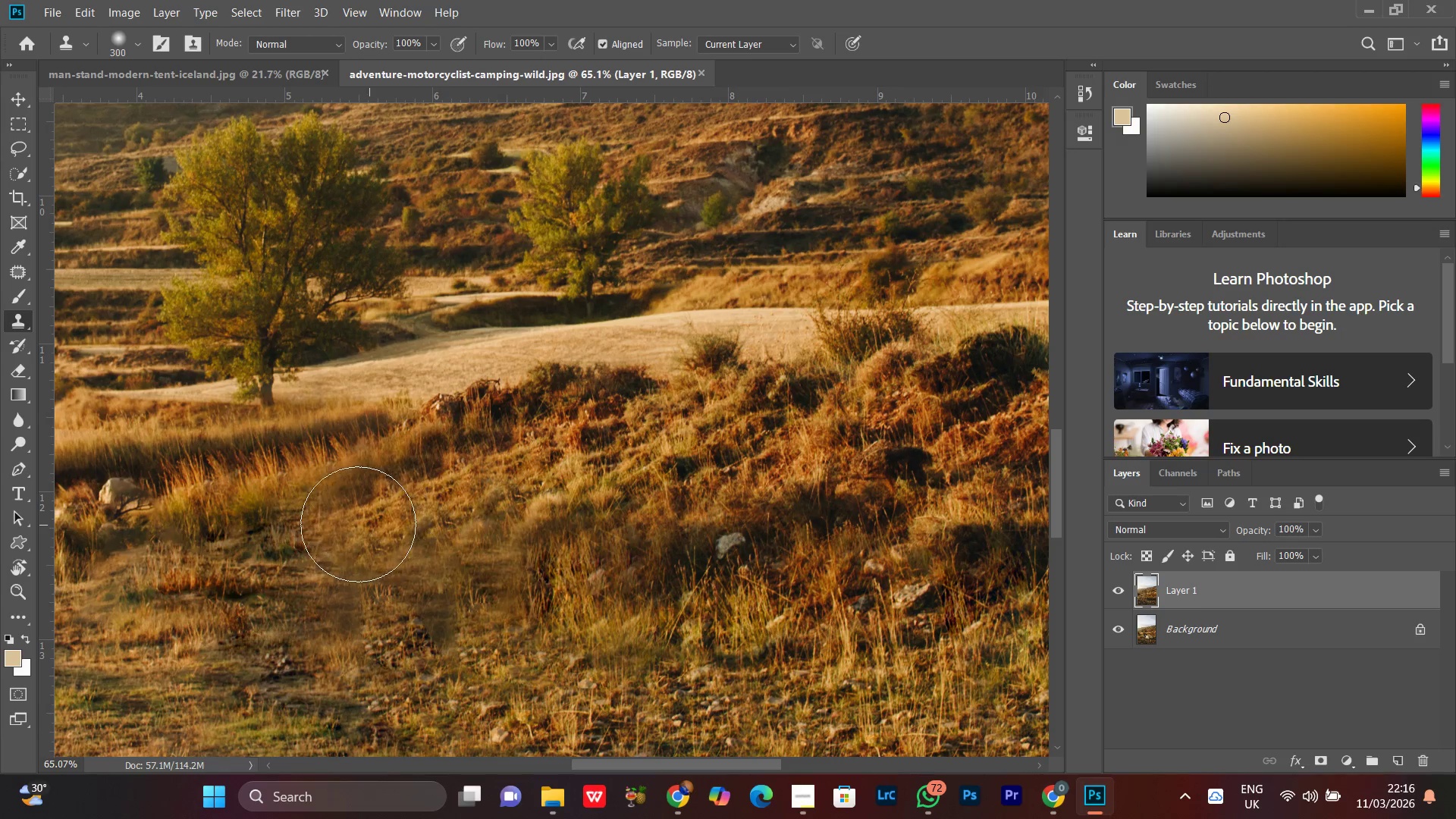 
triple_click([358, 524])
 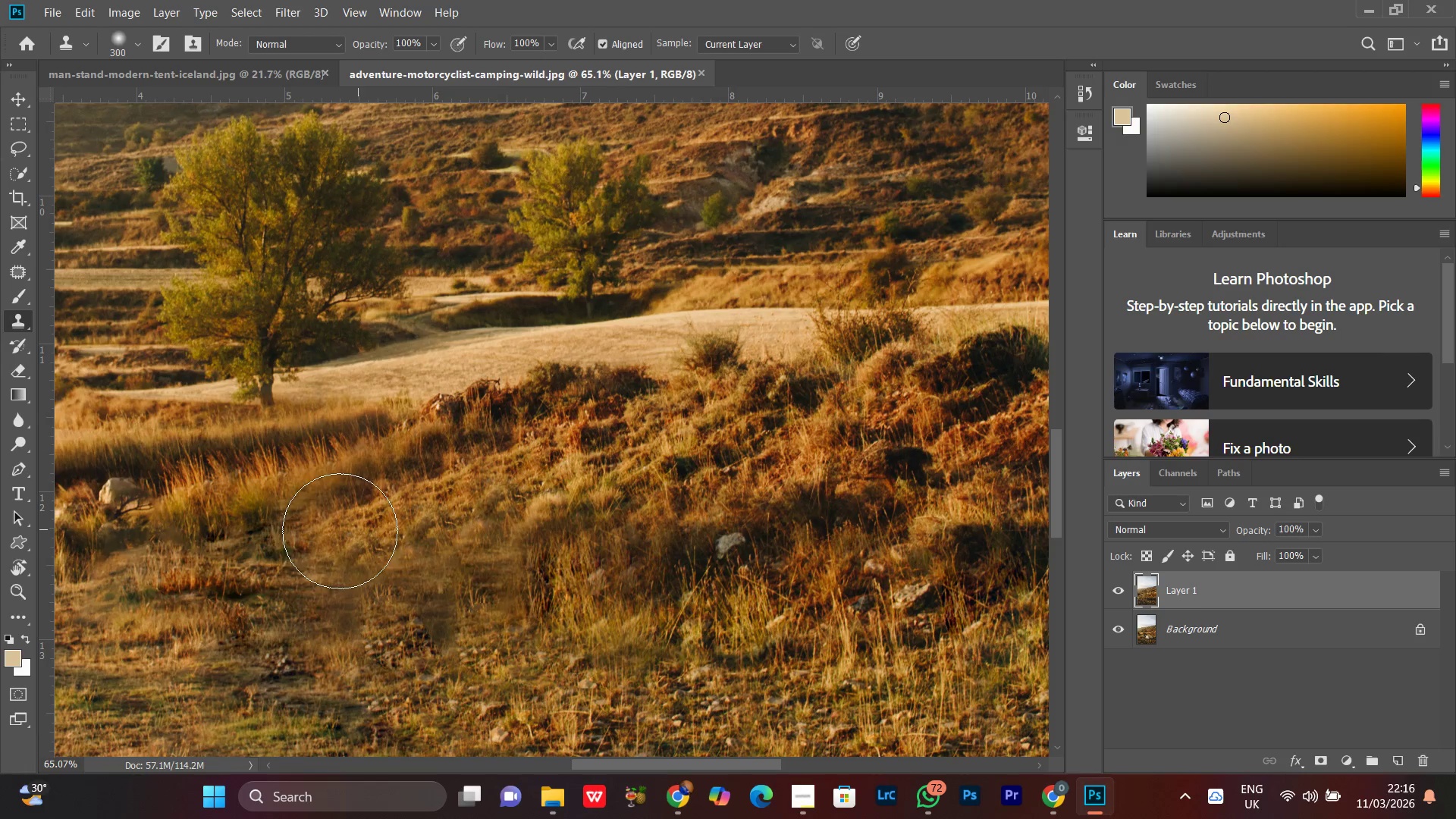 
left_click_drag(start_coordinate=[332, 532], to_coordinate=[325, 533])
 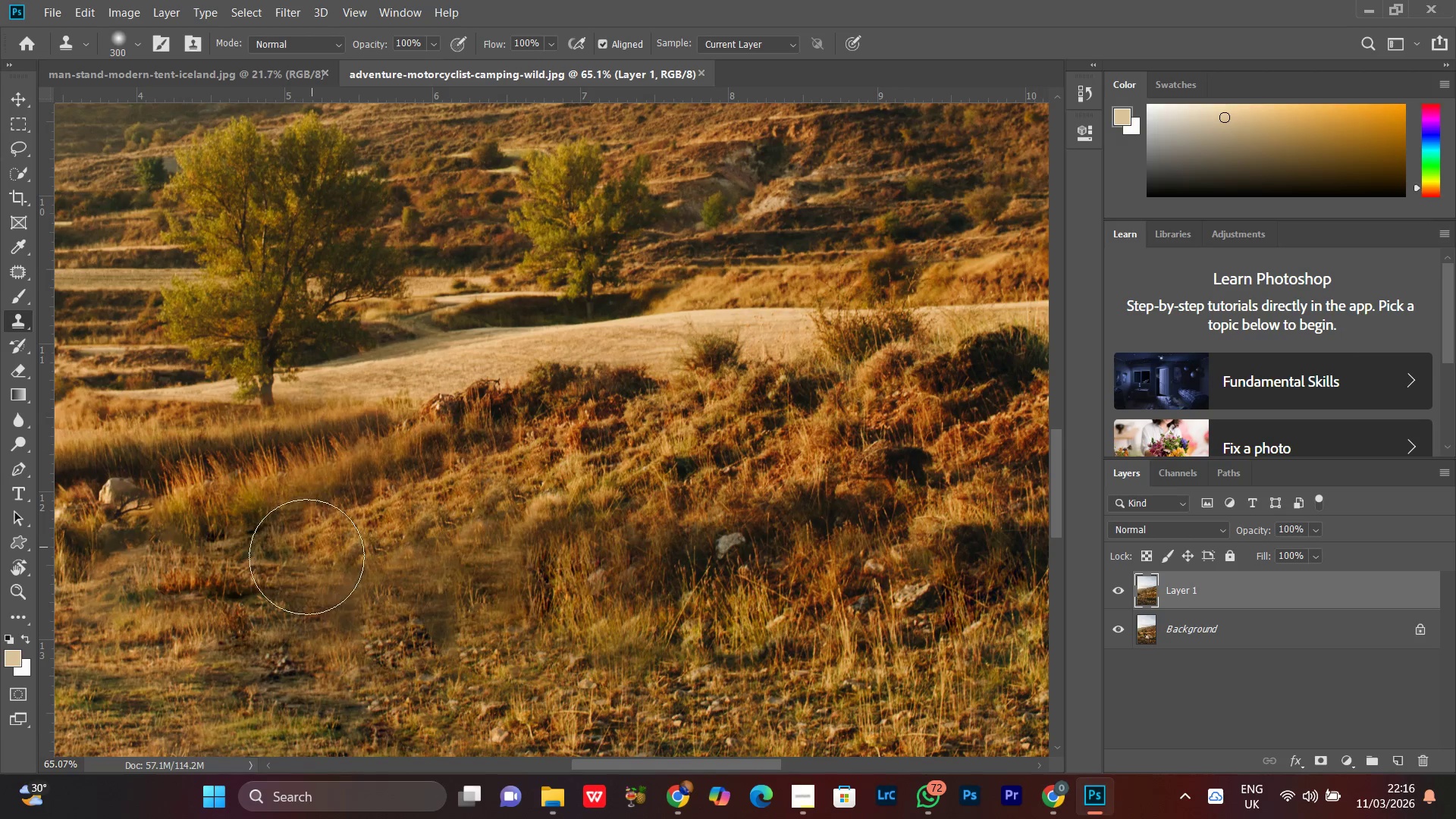 
left_click_drag(start_coordinate=[306, 557], to_coordinate=[303, 561])
 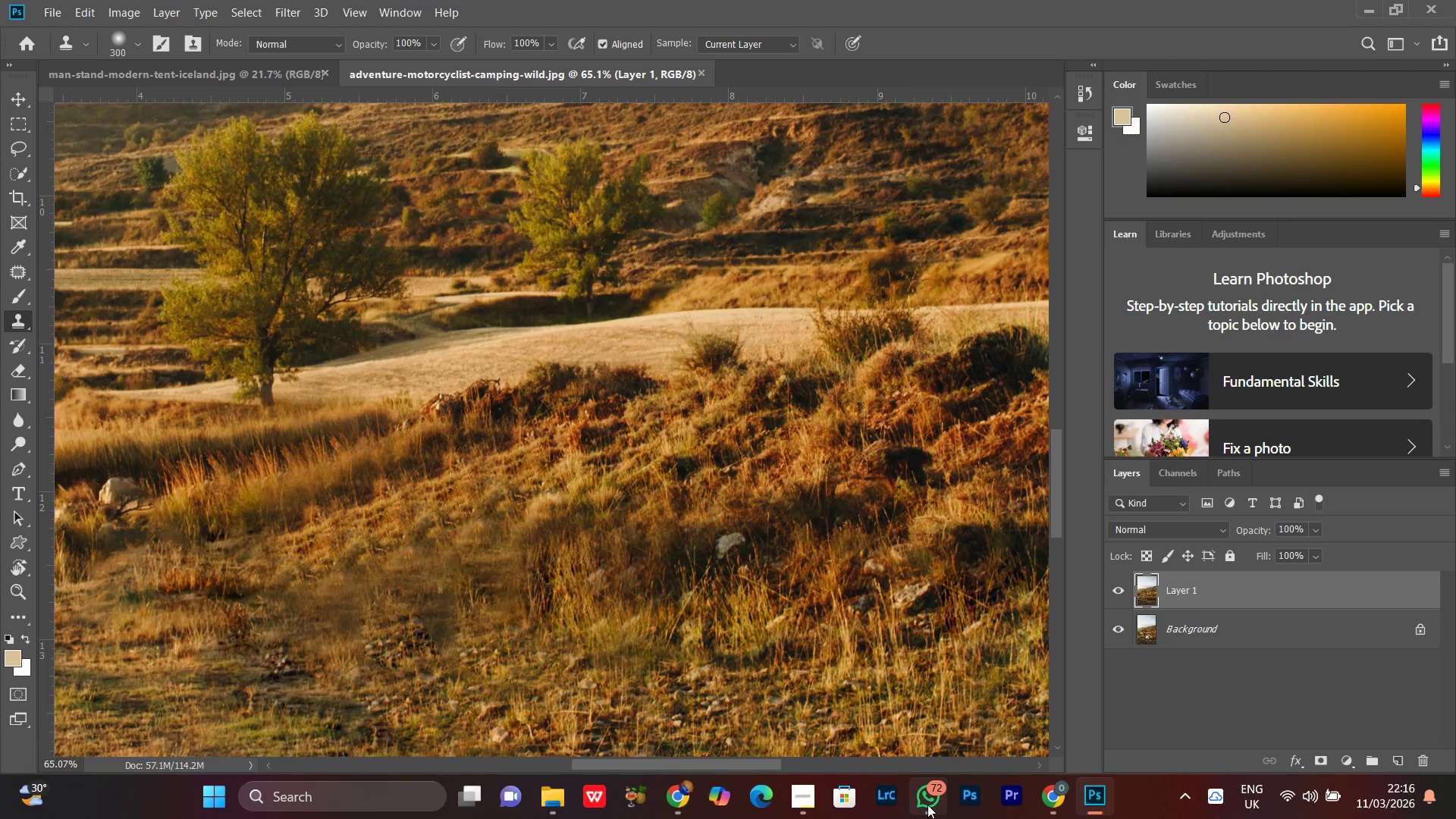 
key(Control+Minus)
 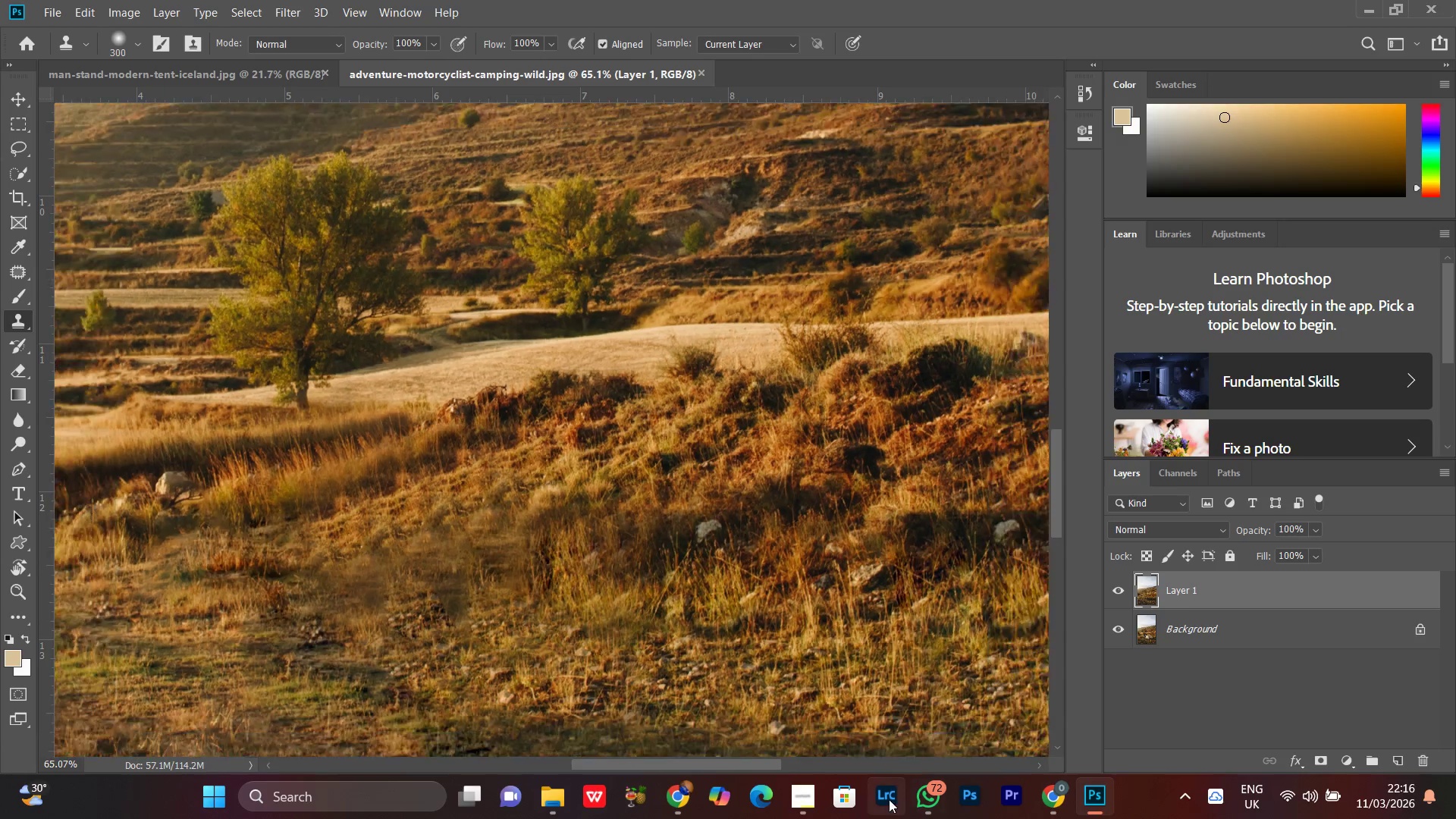 
key(Control+Minus)
 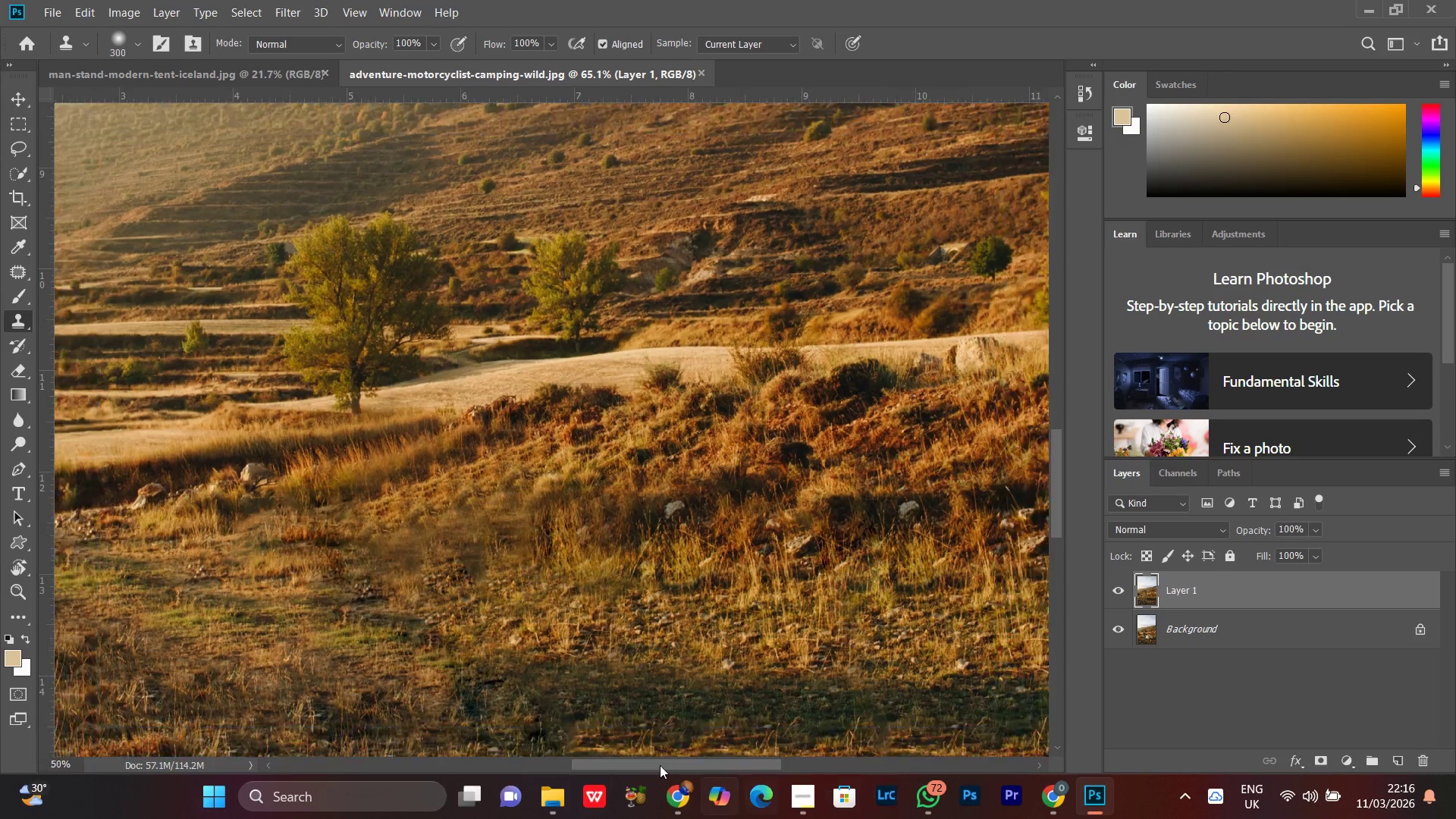 
key(Control+Minus)
 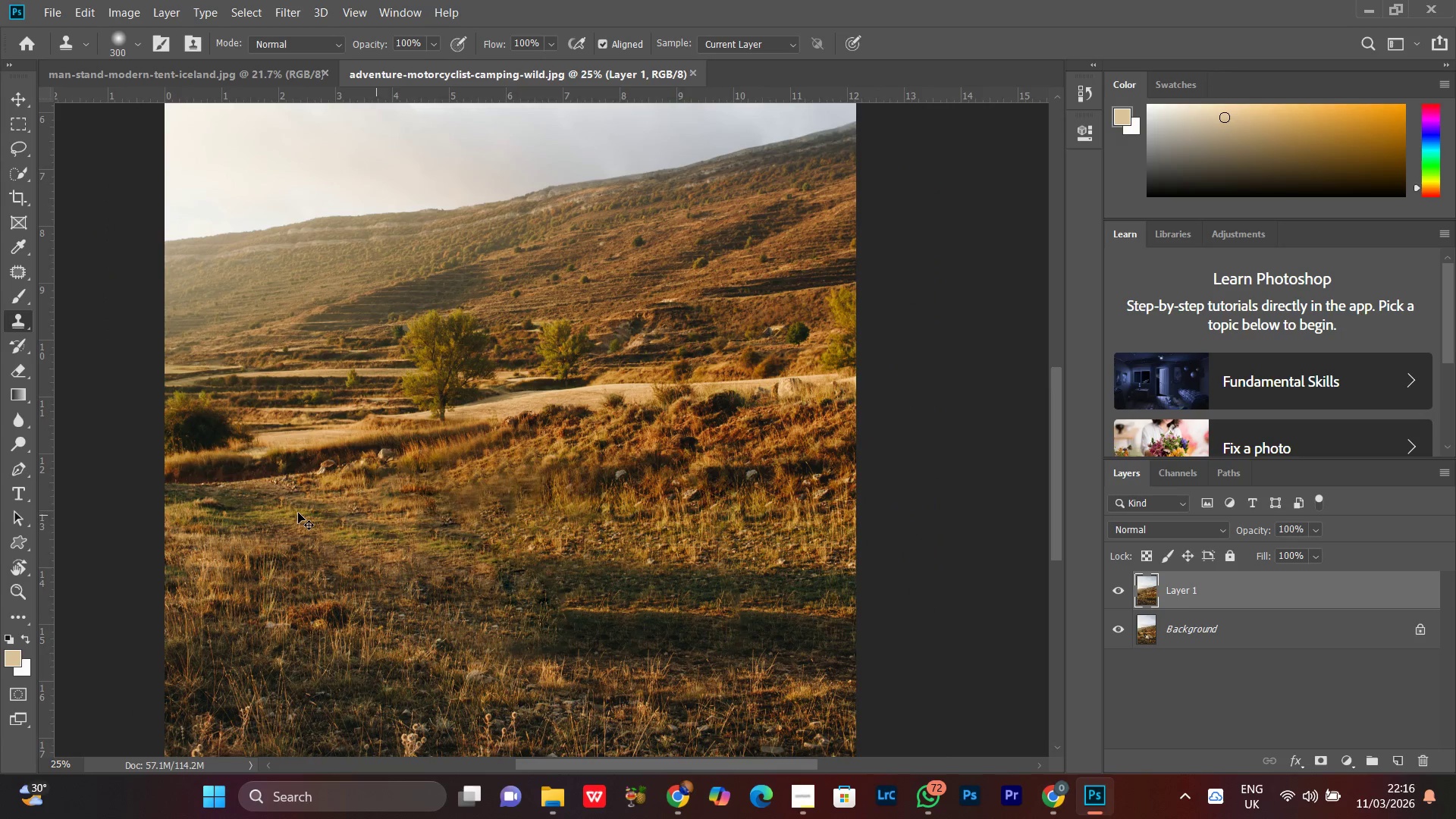 
key(Control+Equal)
 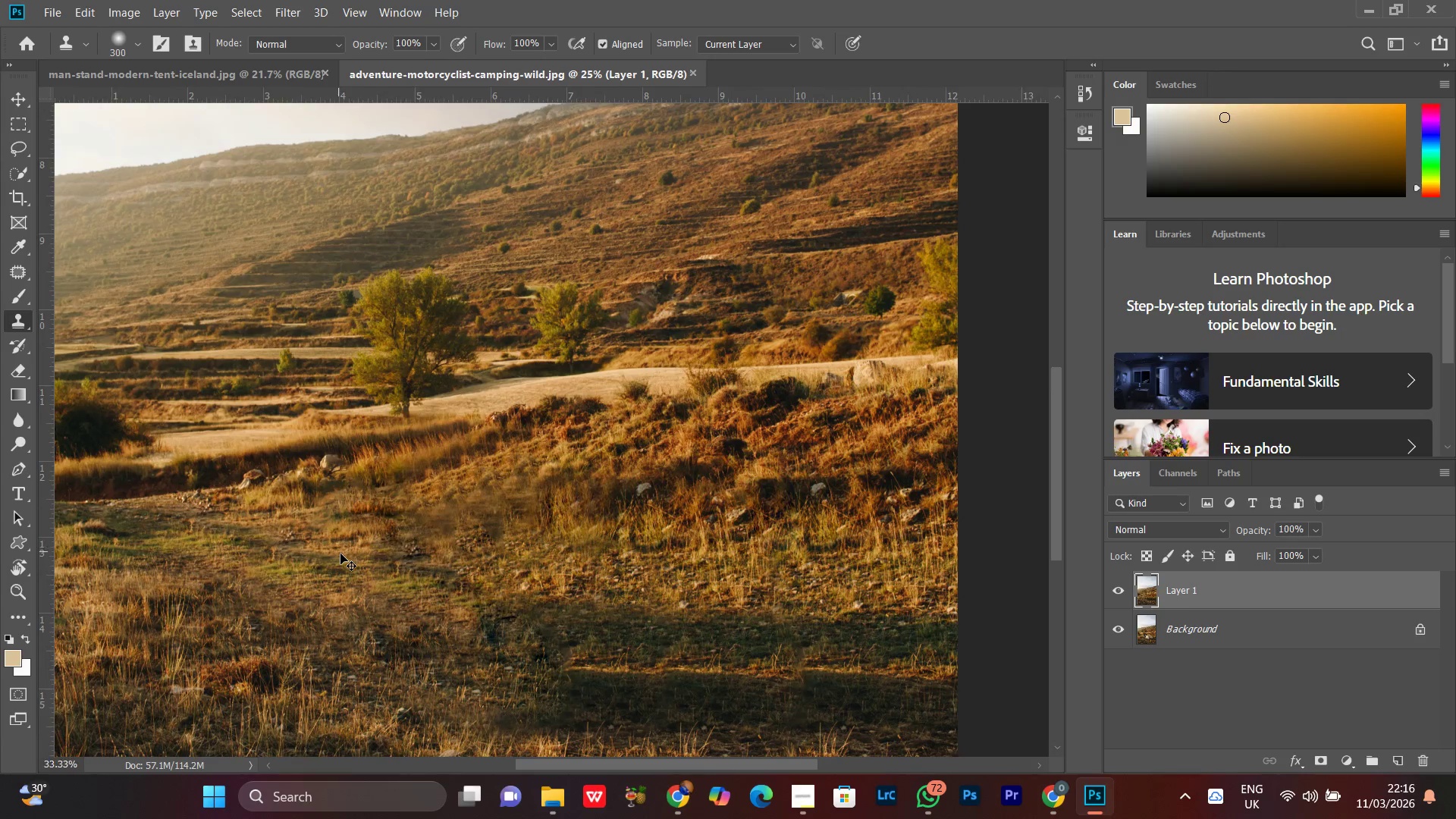 
key(Control+Equal)
 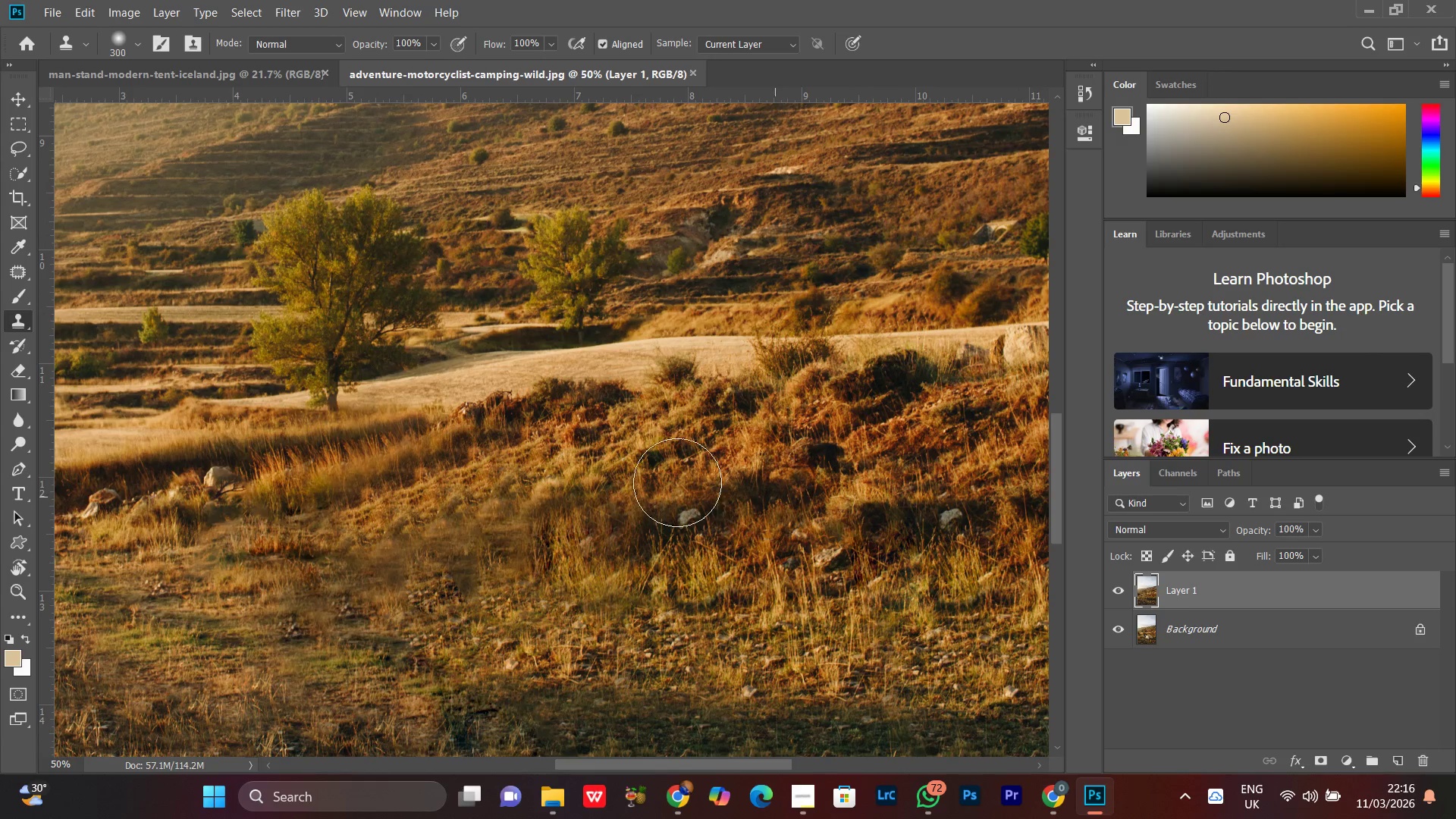 
hold_key(key=MetaLeft, duration=1.06)
 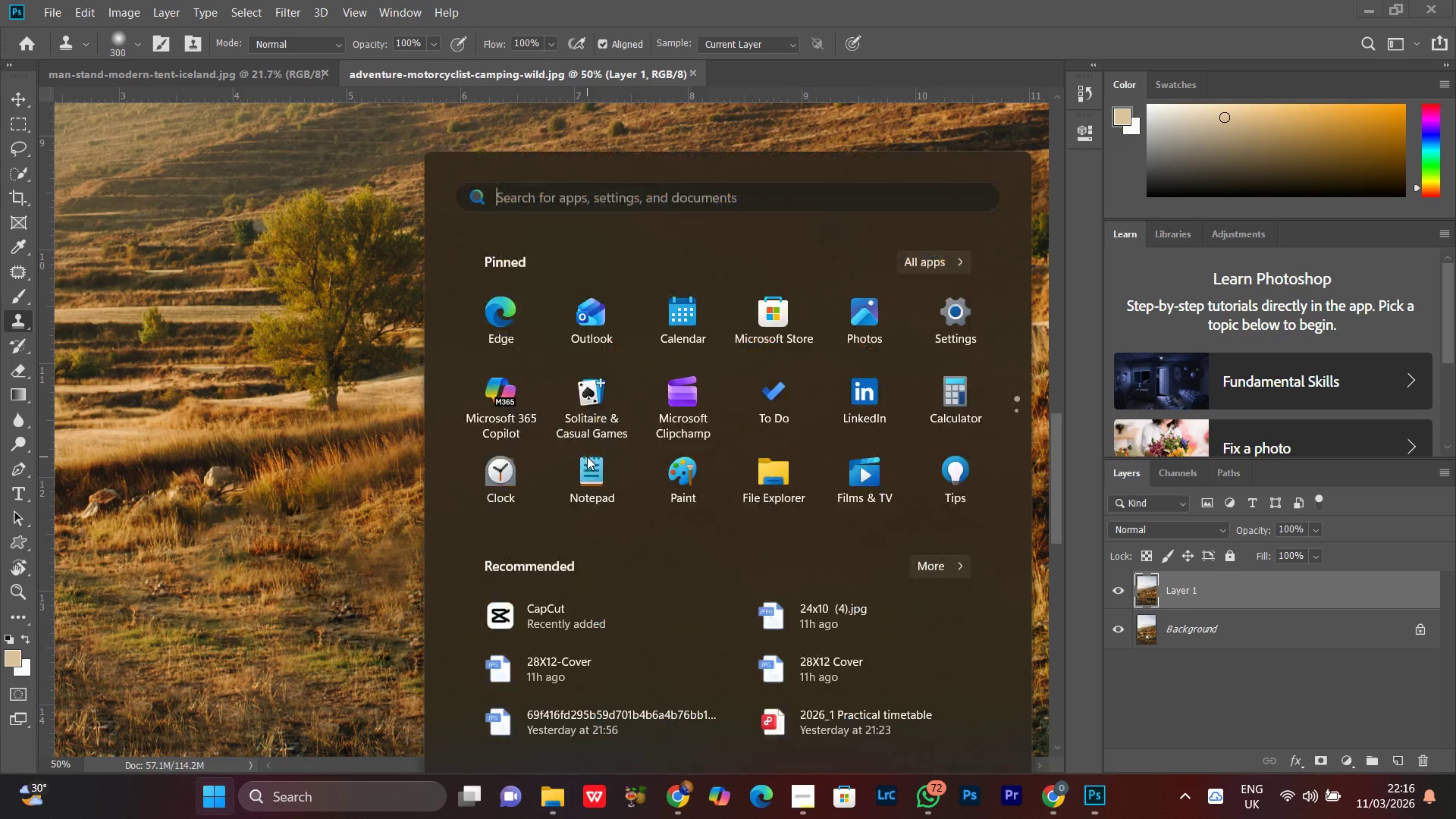 
key(Meta+MetaLeft)
 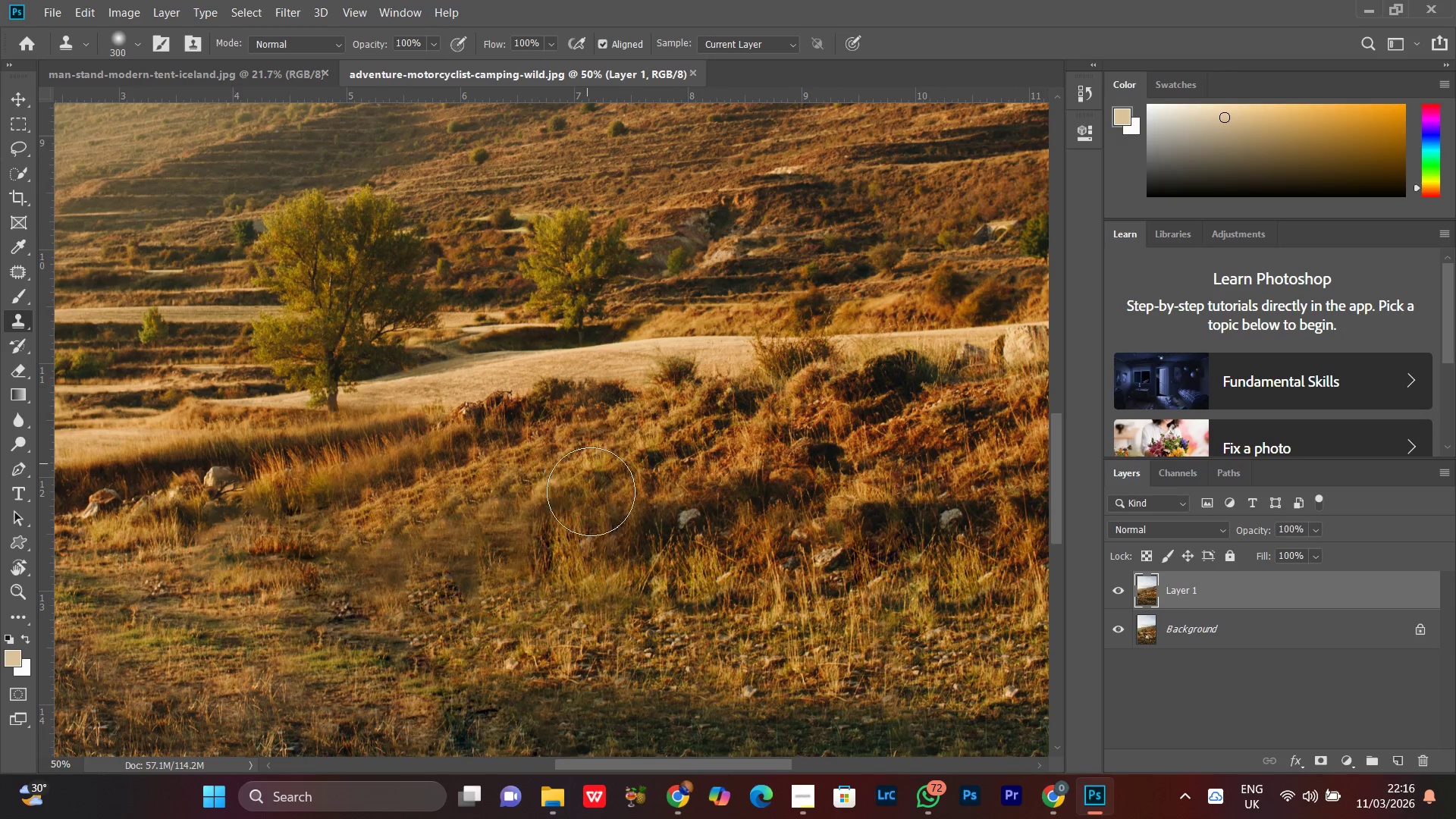 
hold_key(key=AltLeft, duration=0.94)
left_click([594, 494])
 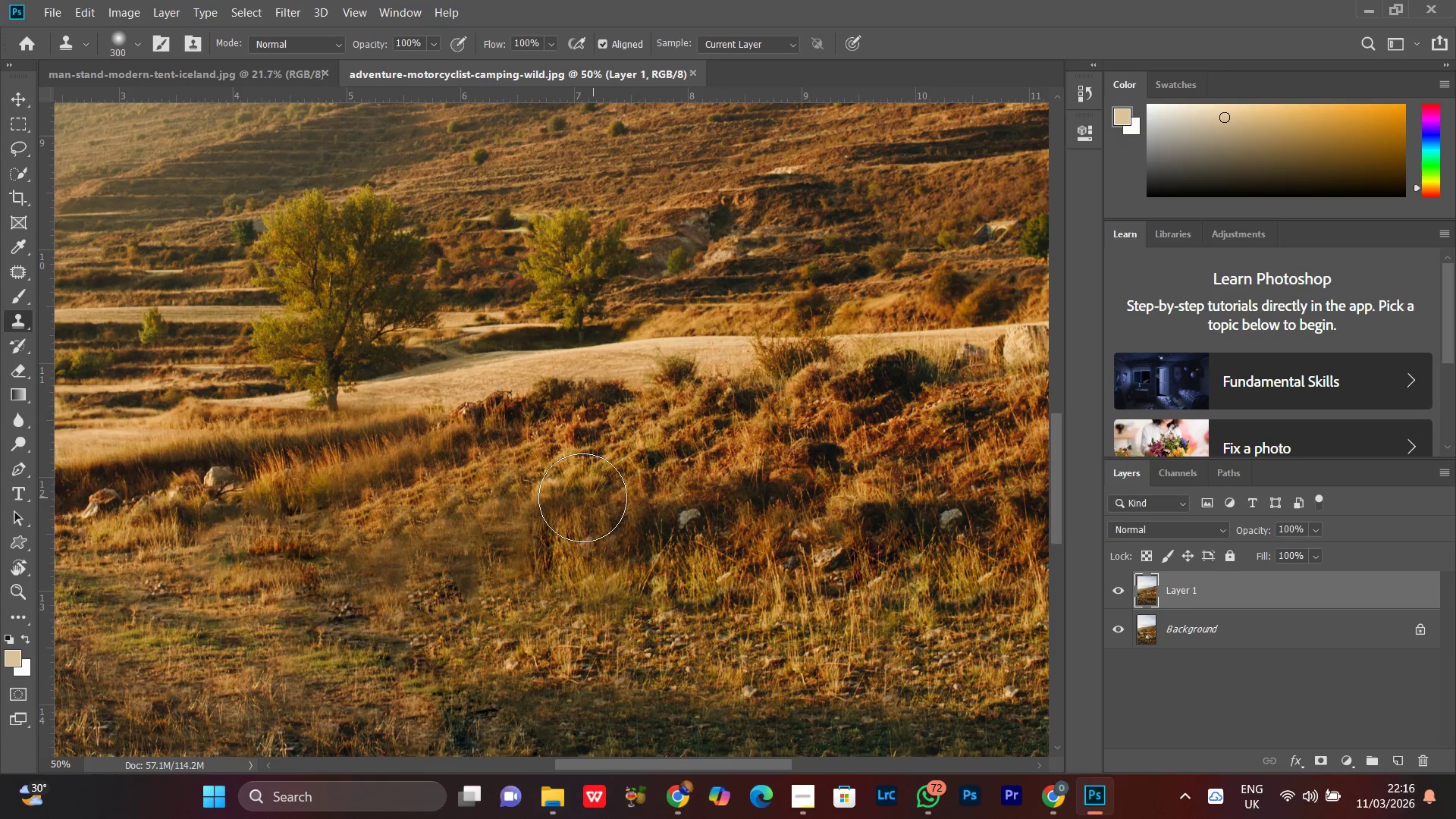 
double_click([497, 525])
 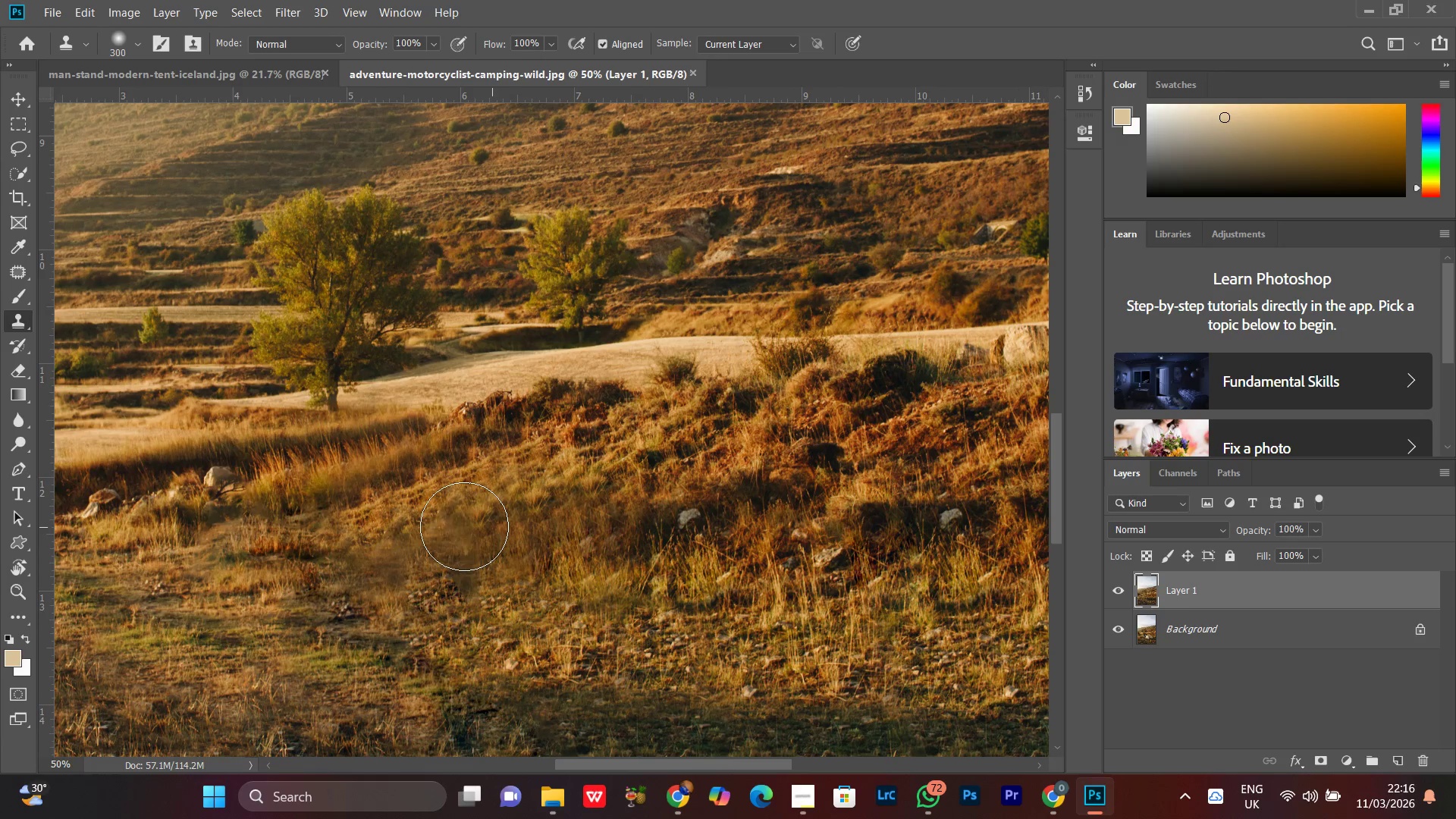 
triple_click([464, 526])
 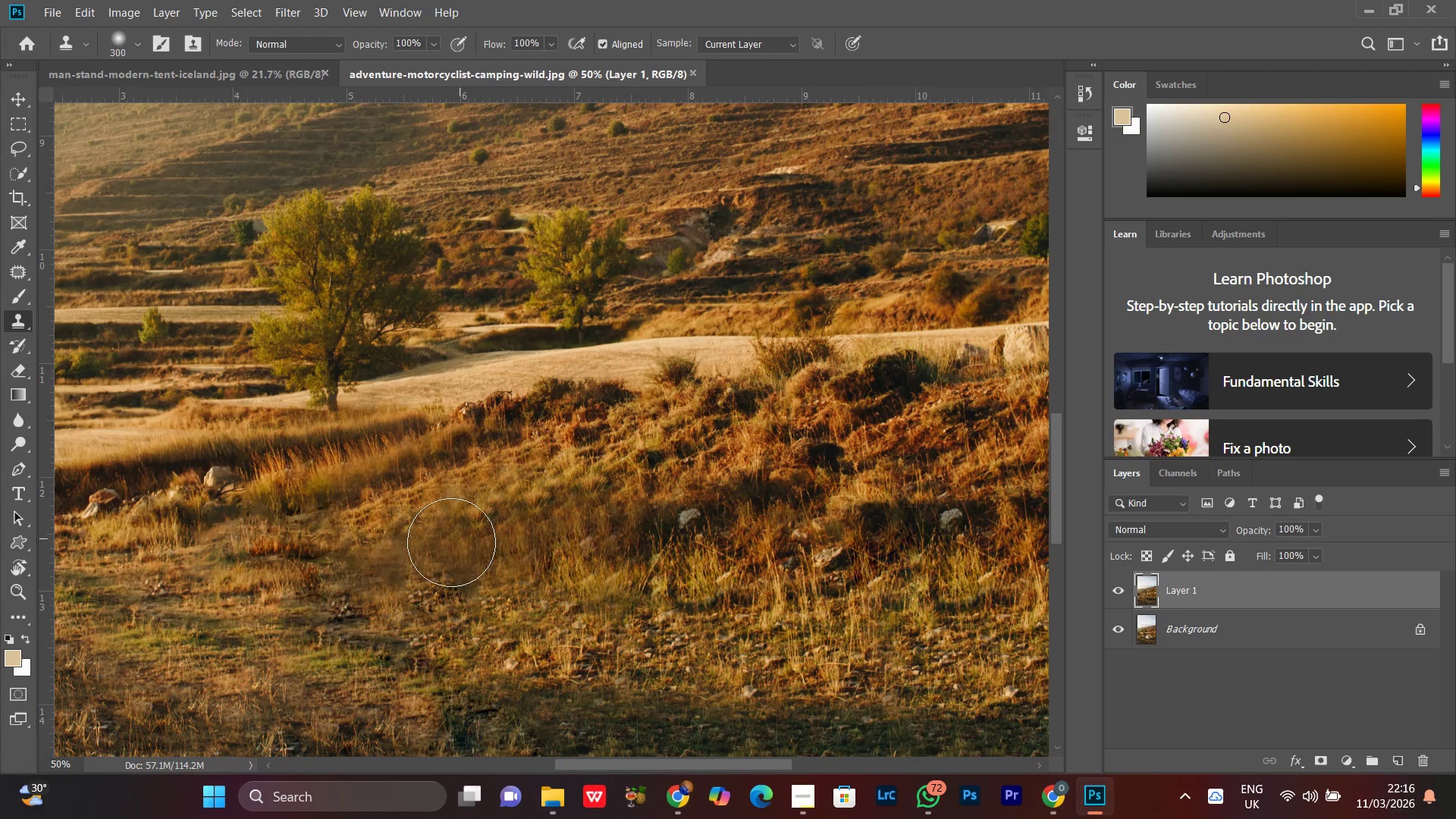 
triple_click([451, 544])
 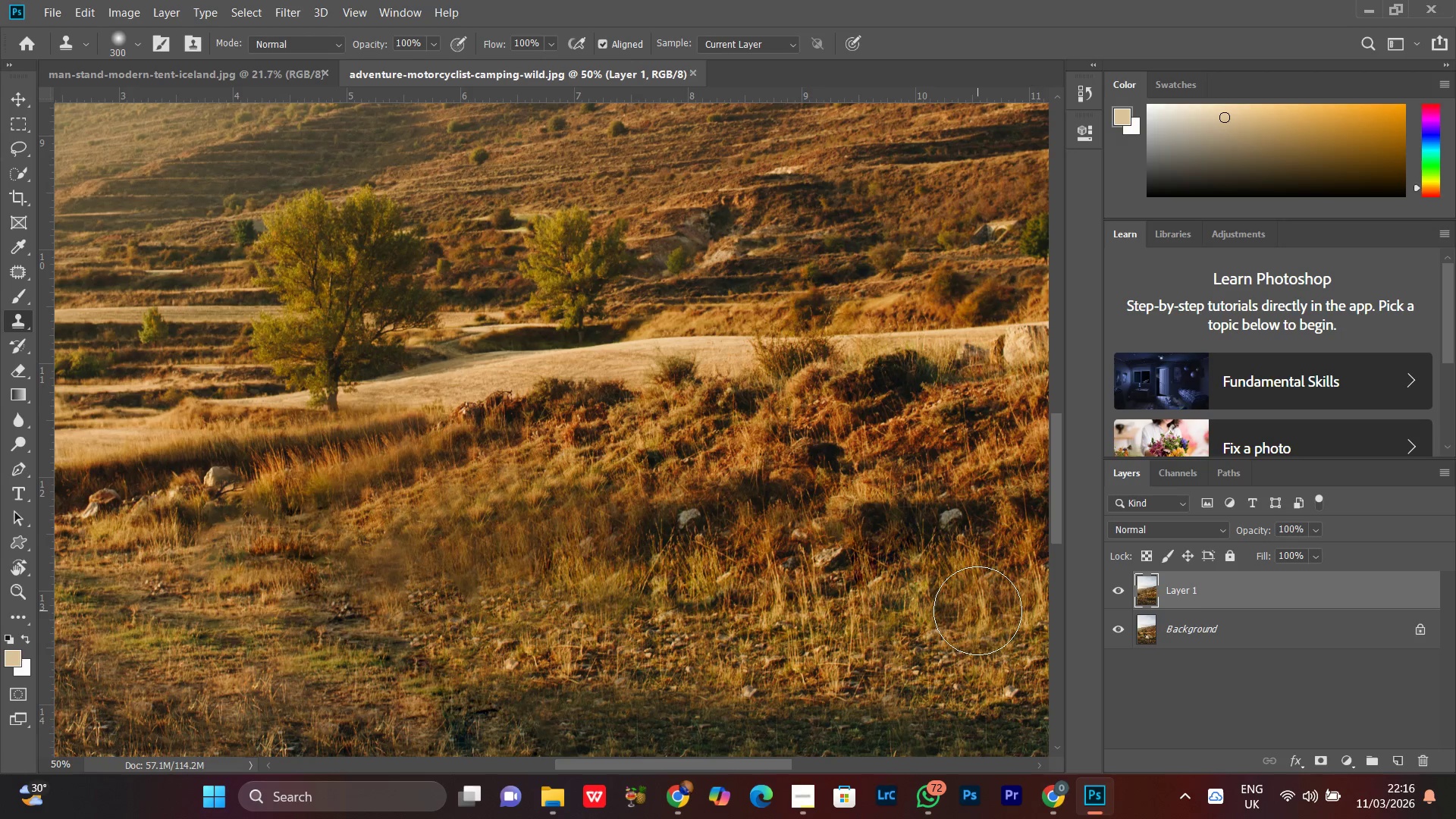 
key(Control+Minus)
 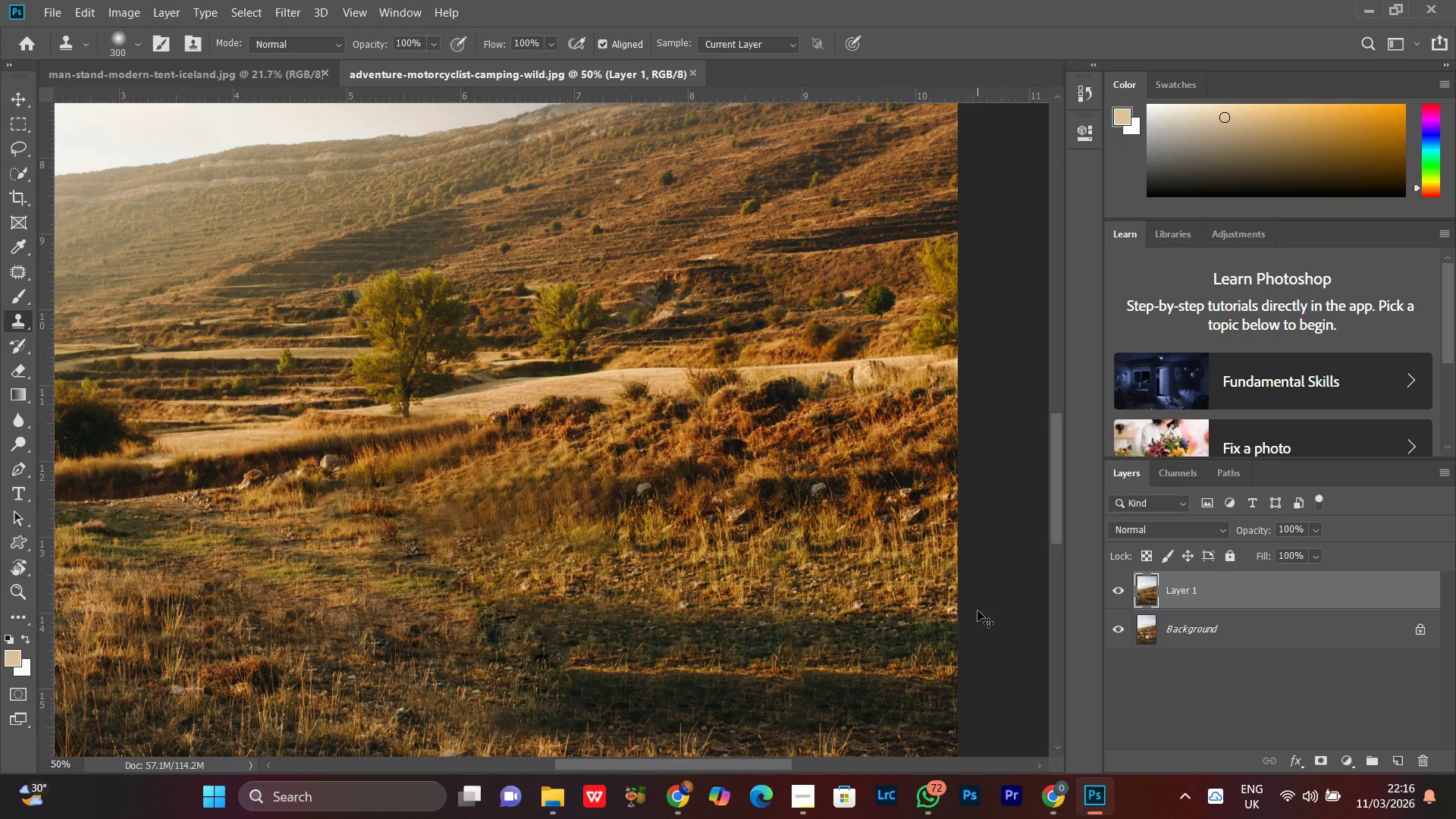 
key(Control+Minus)
 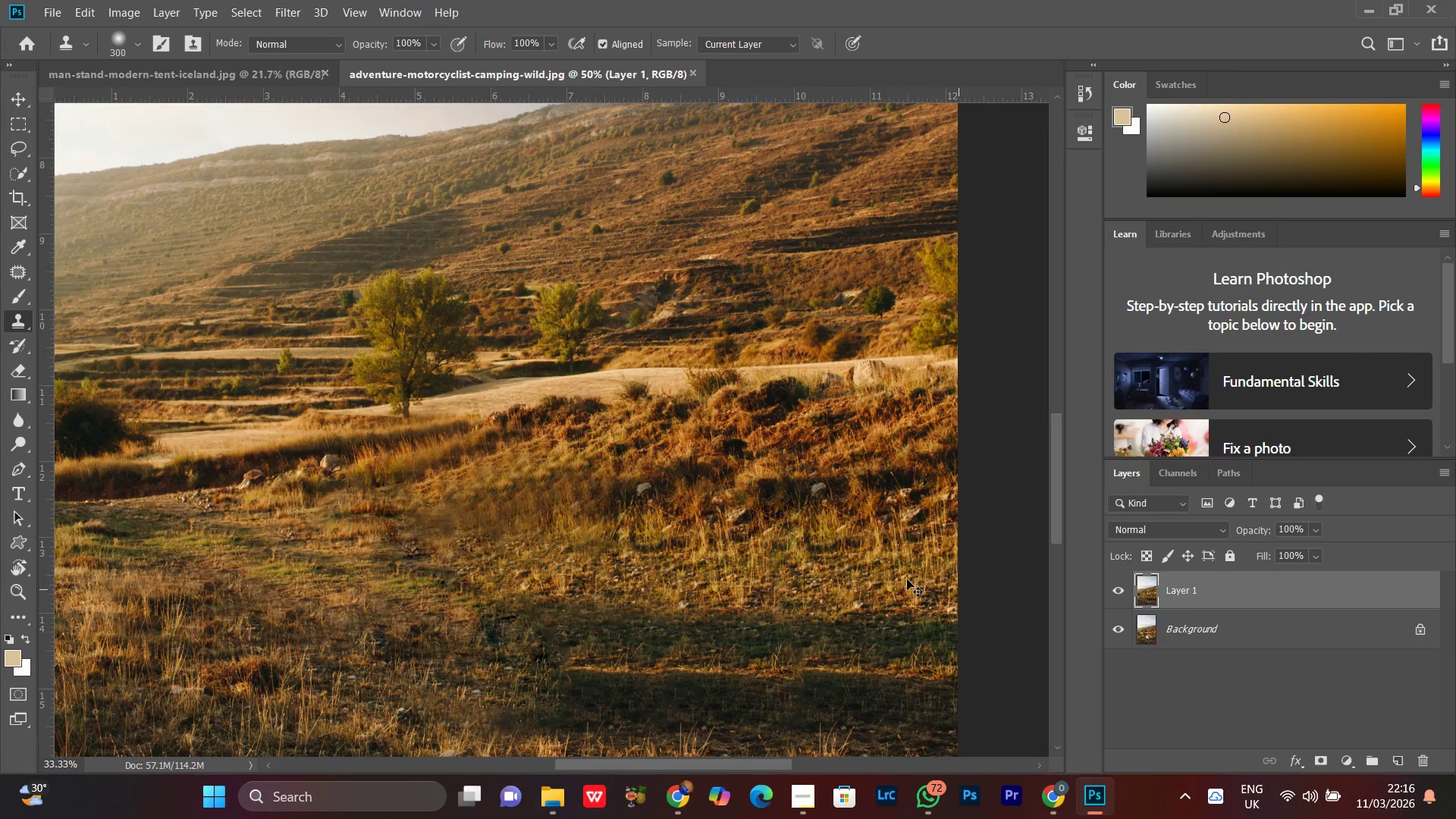 
key(Control+Minus)
 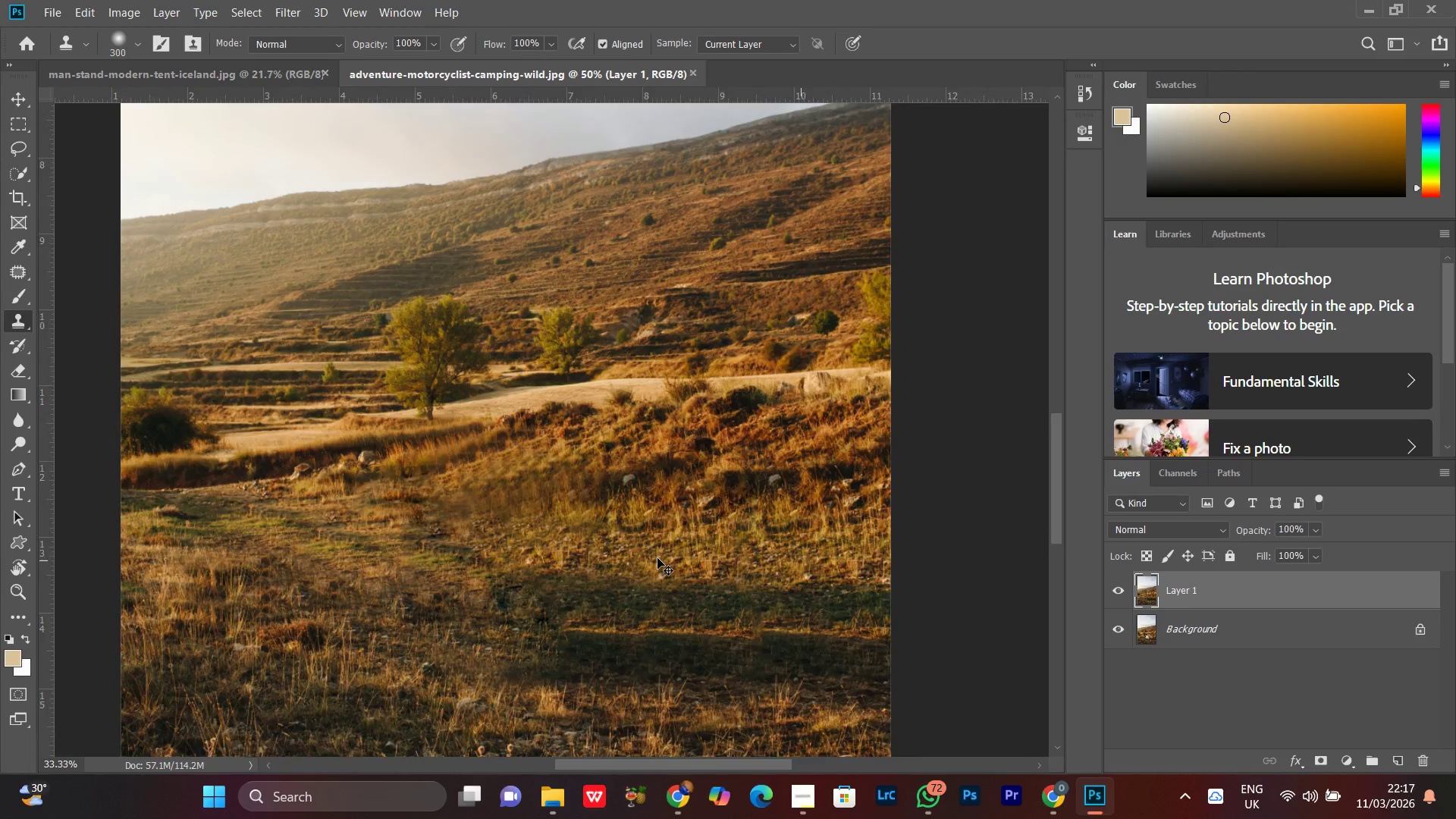 
key(Control+Minus)
 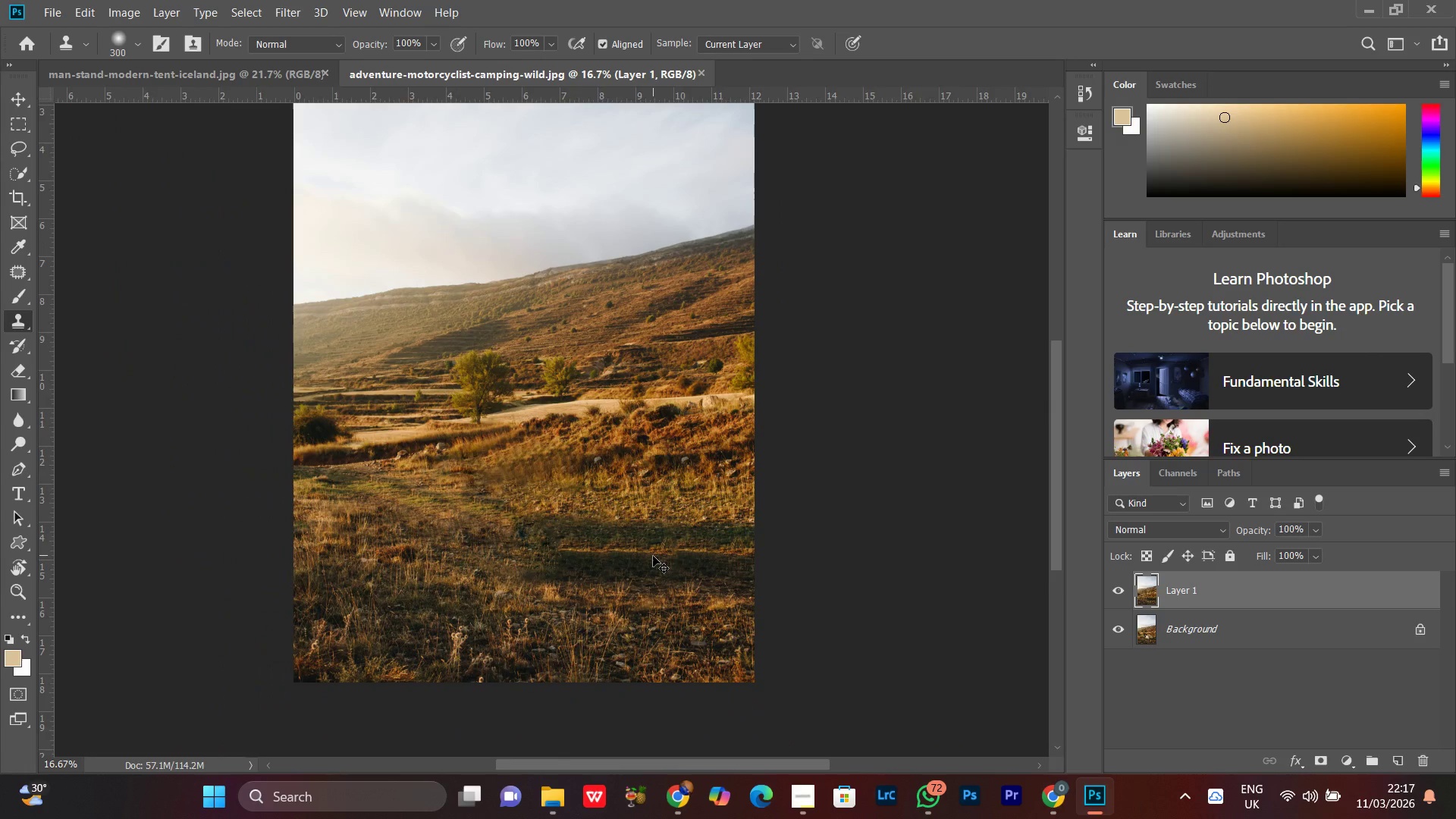 
key(Control+Equal)
 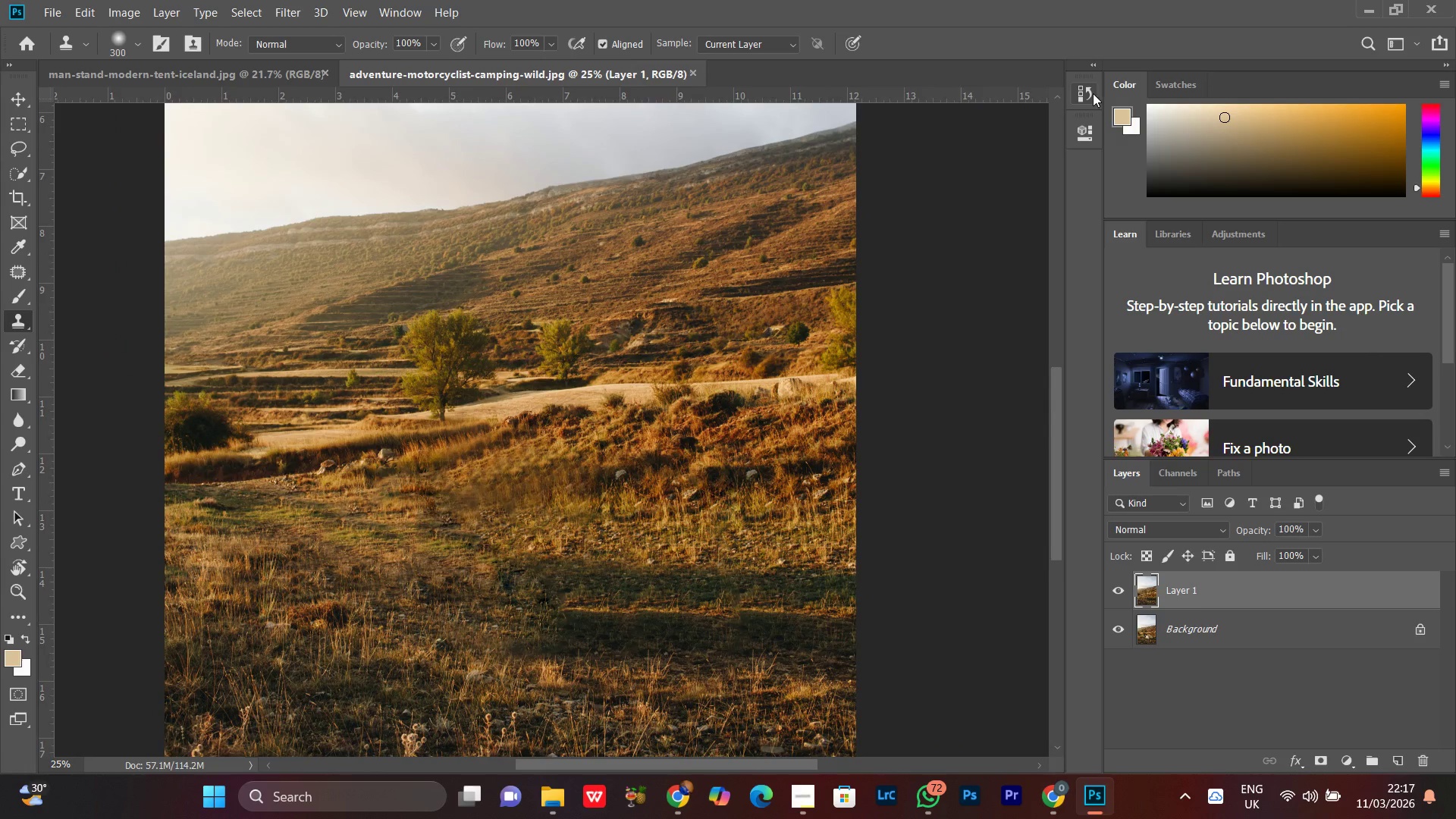 
left_click([1093, 93])
 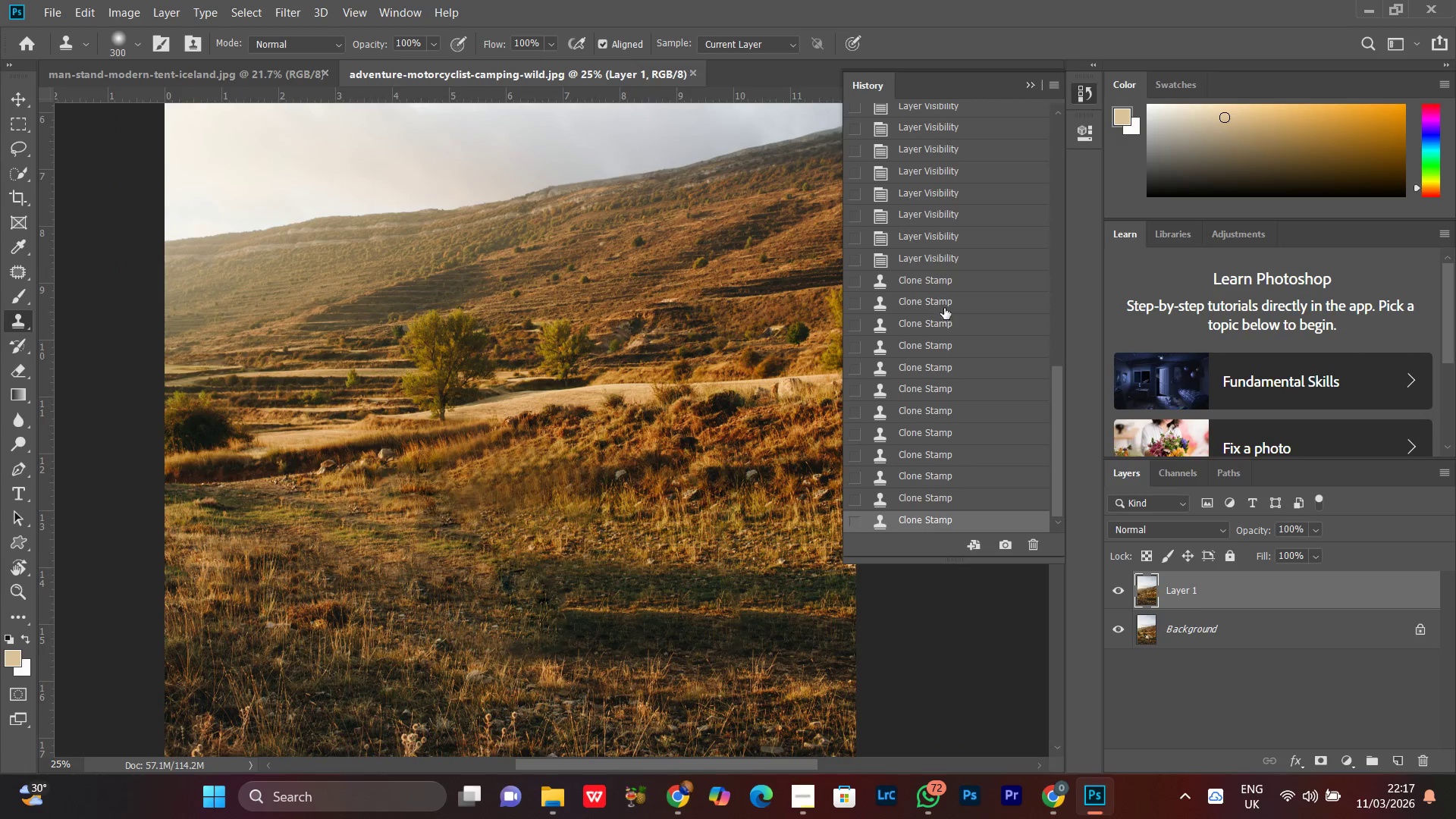 
left_click([944, 257])
 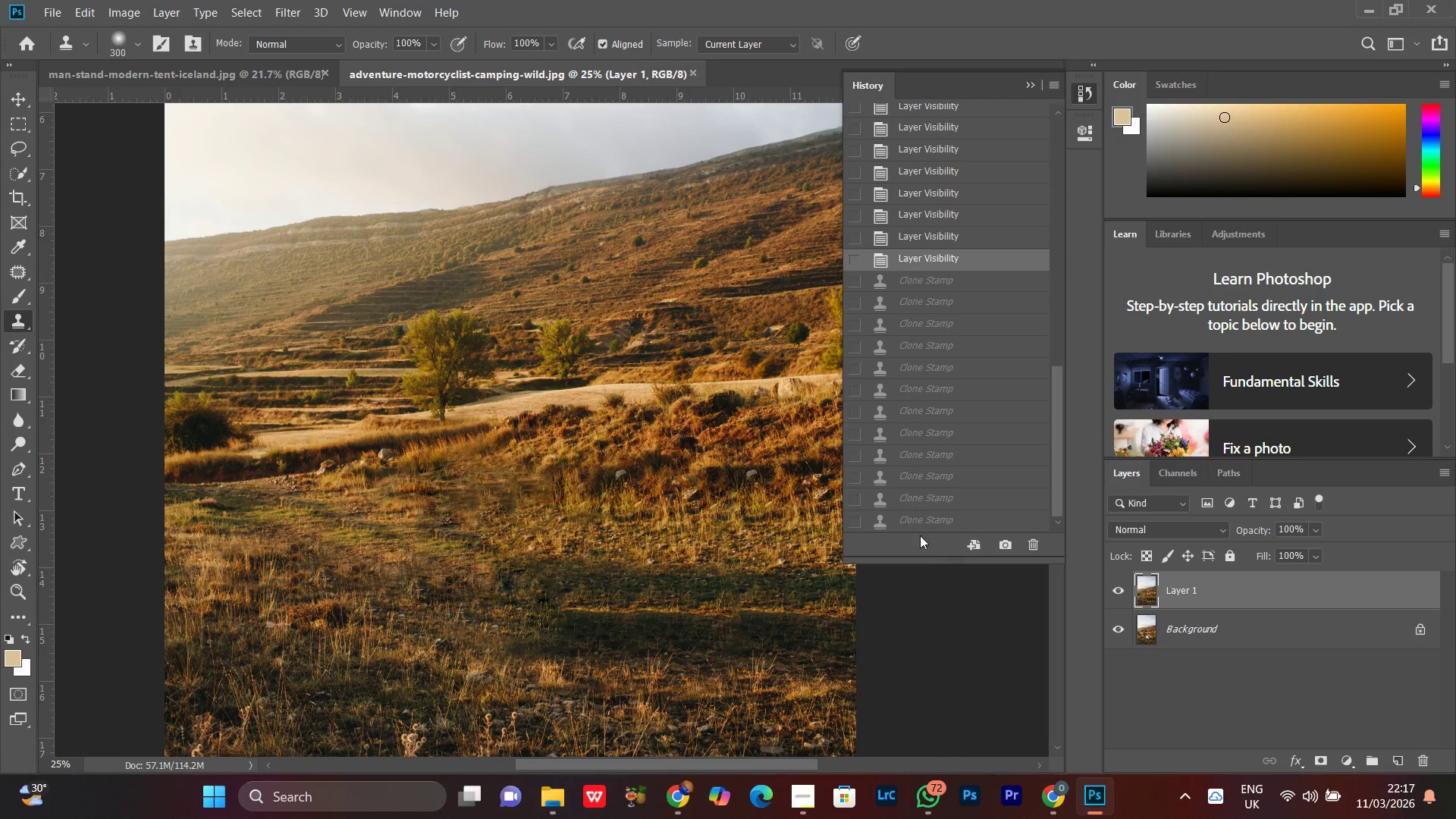 
left_click([925, 519])
 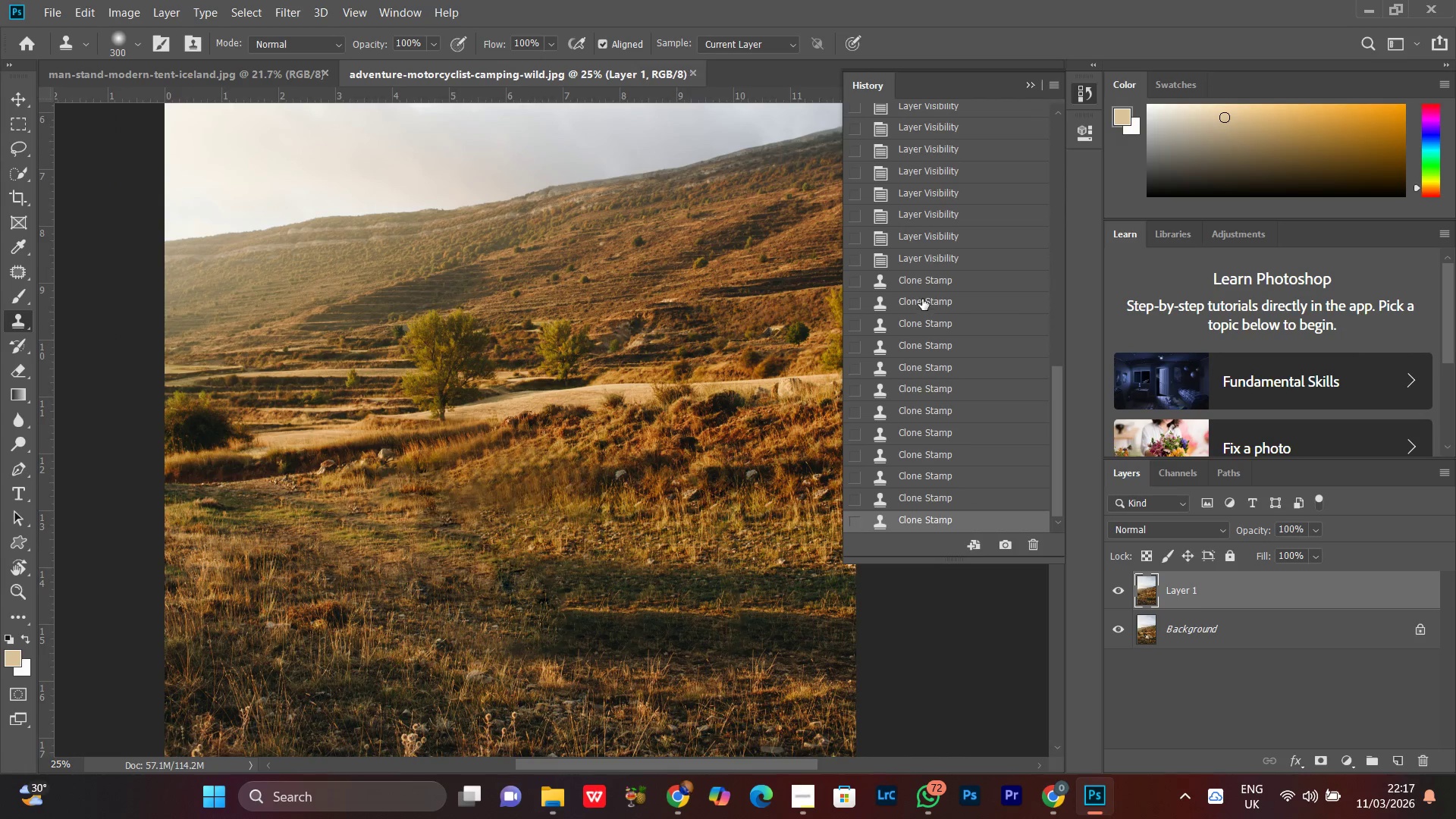 
left_click([922, 293])
 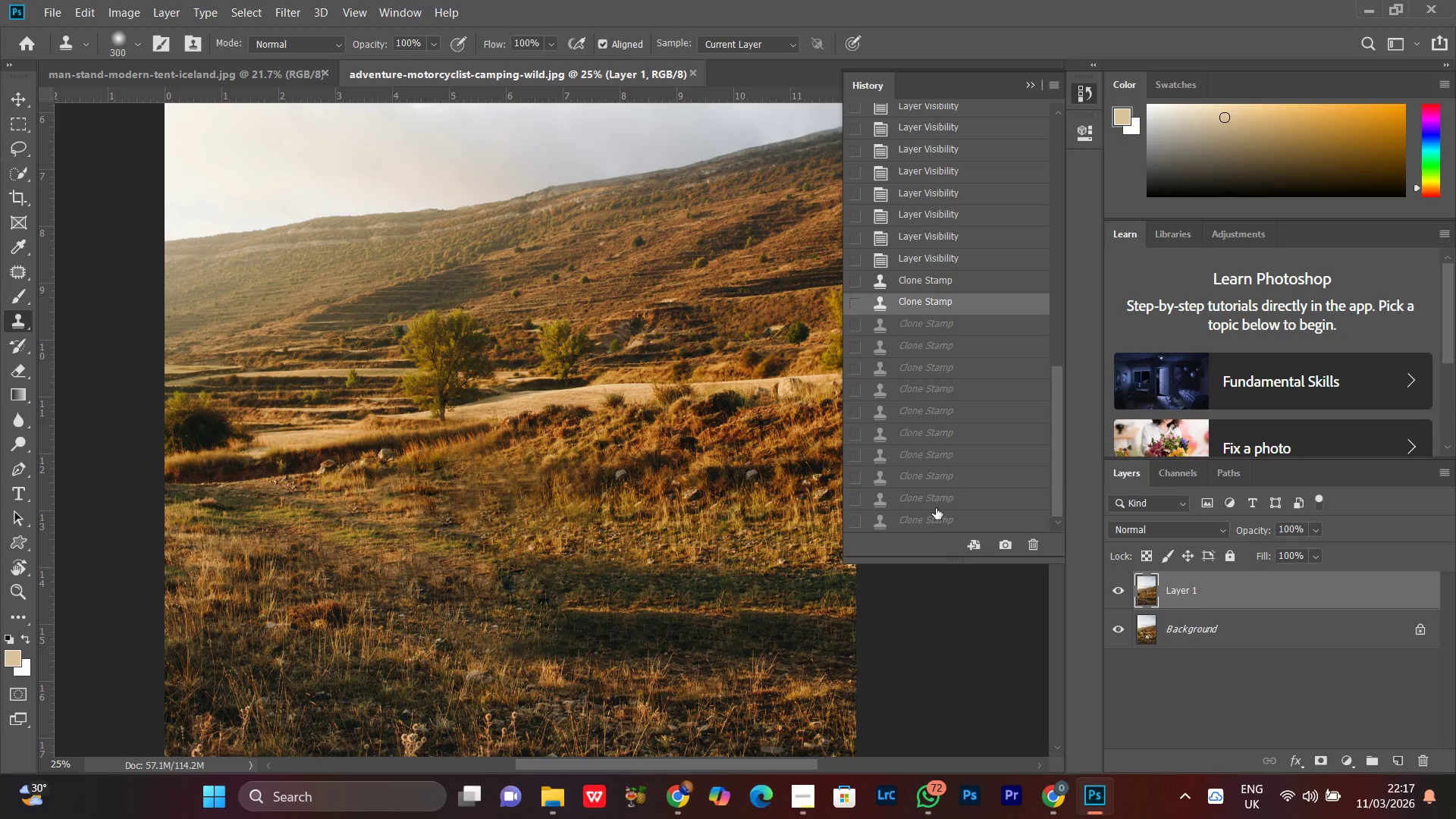 
left_click([927, 521])
 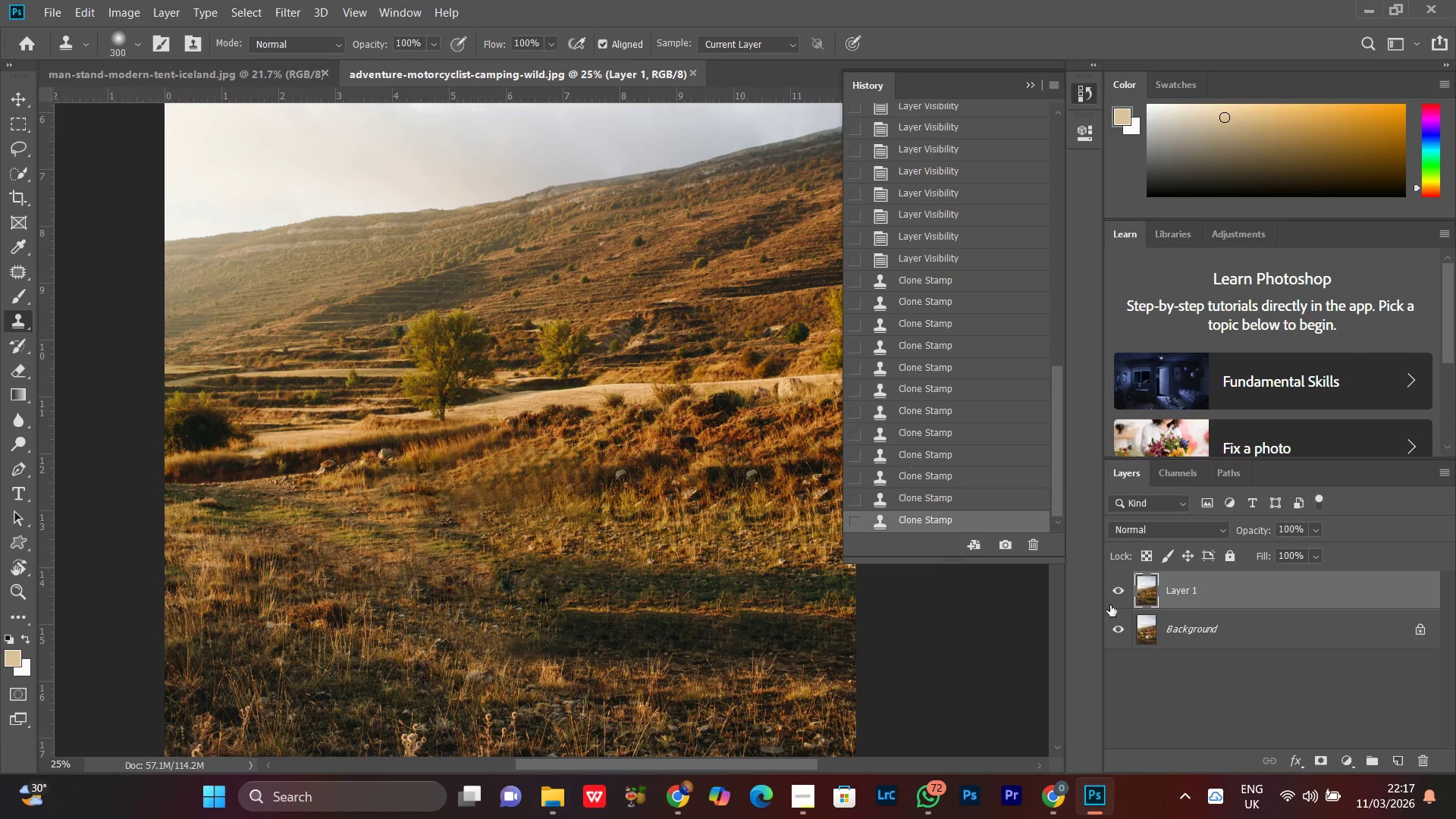 
left_click([1108, 594])
 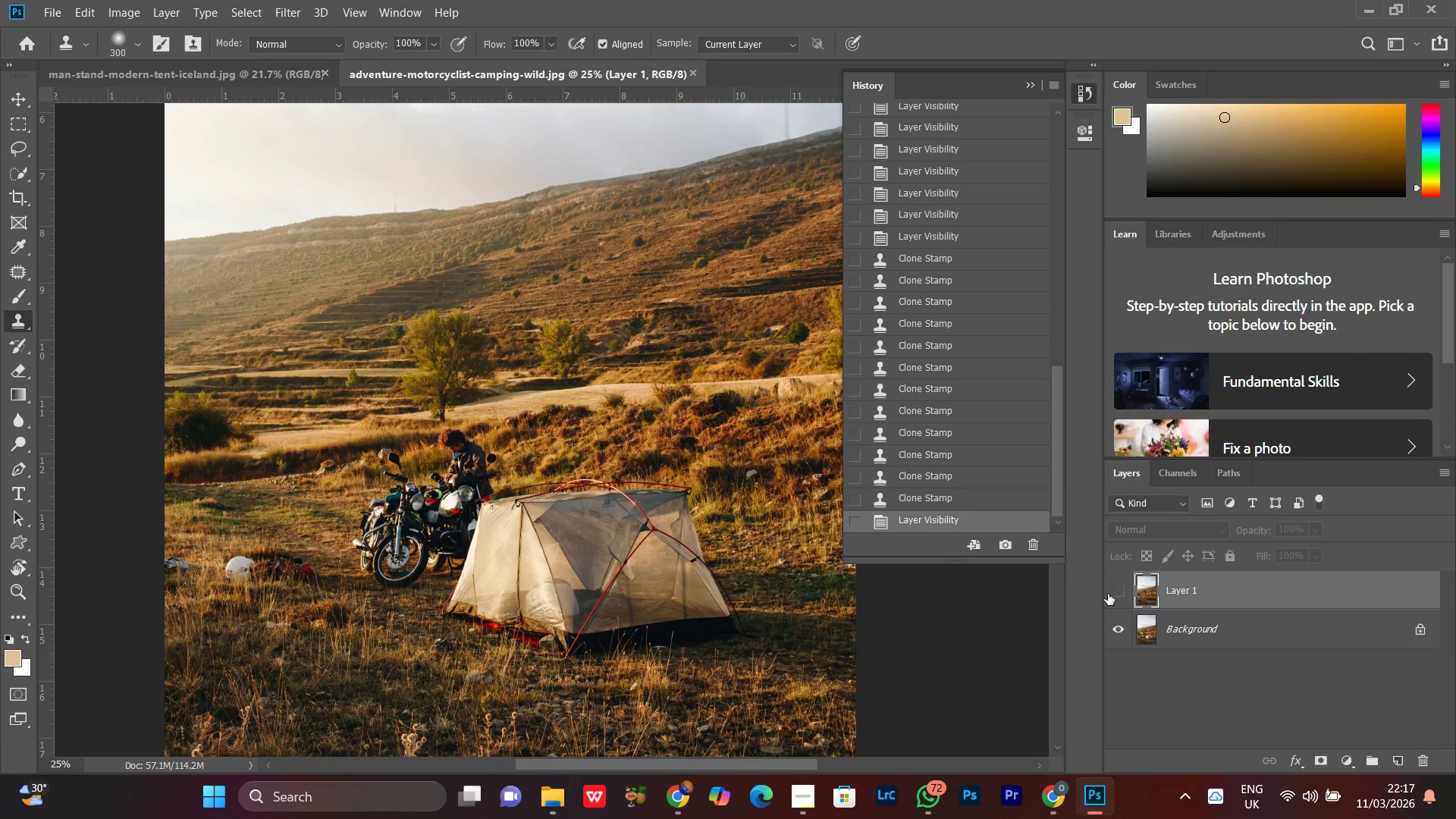 
left_click([1108, 594])
 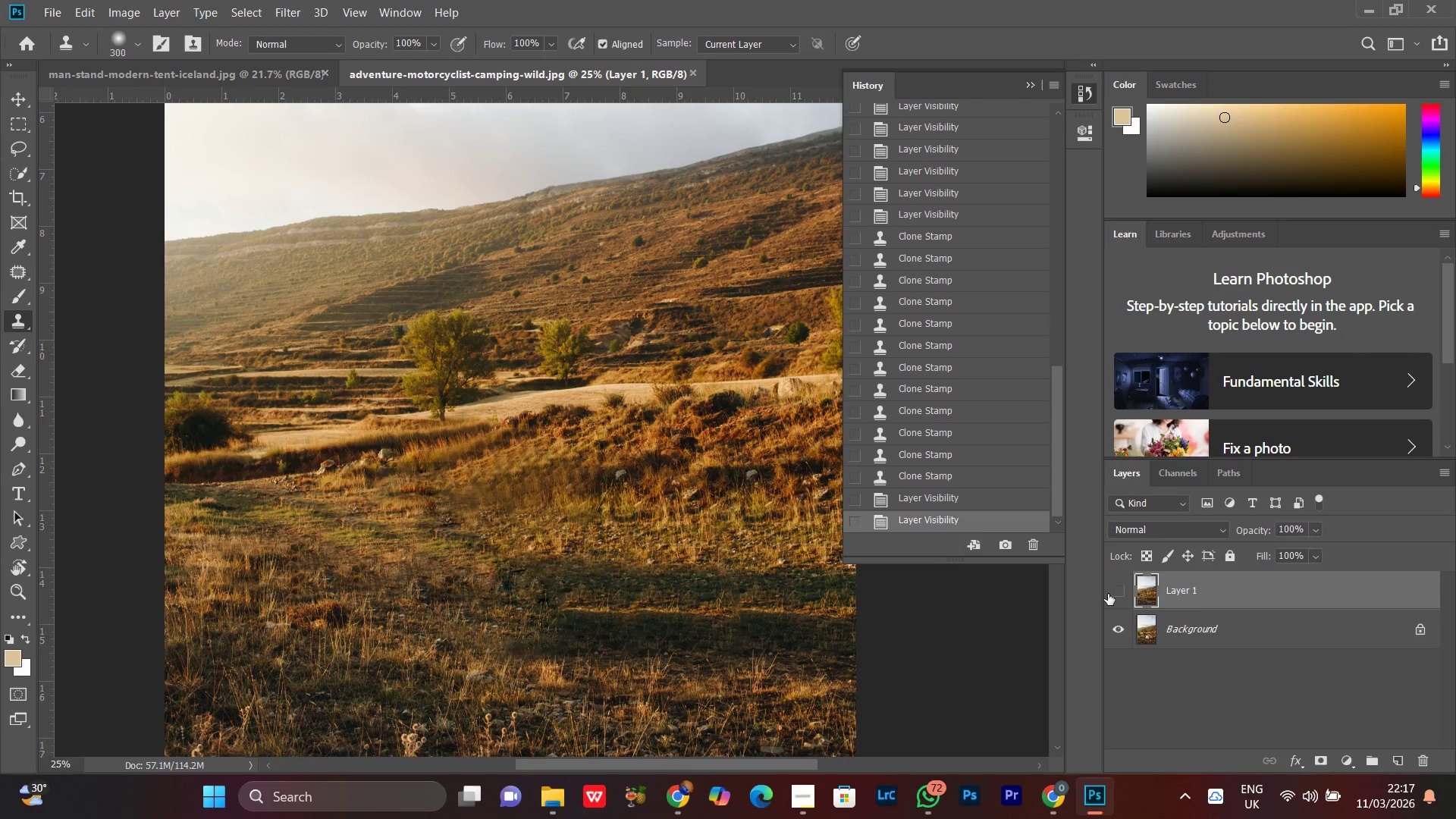 
double_click([1108, 594])
 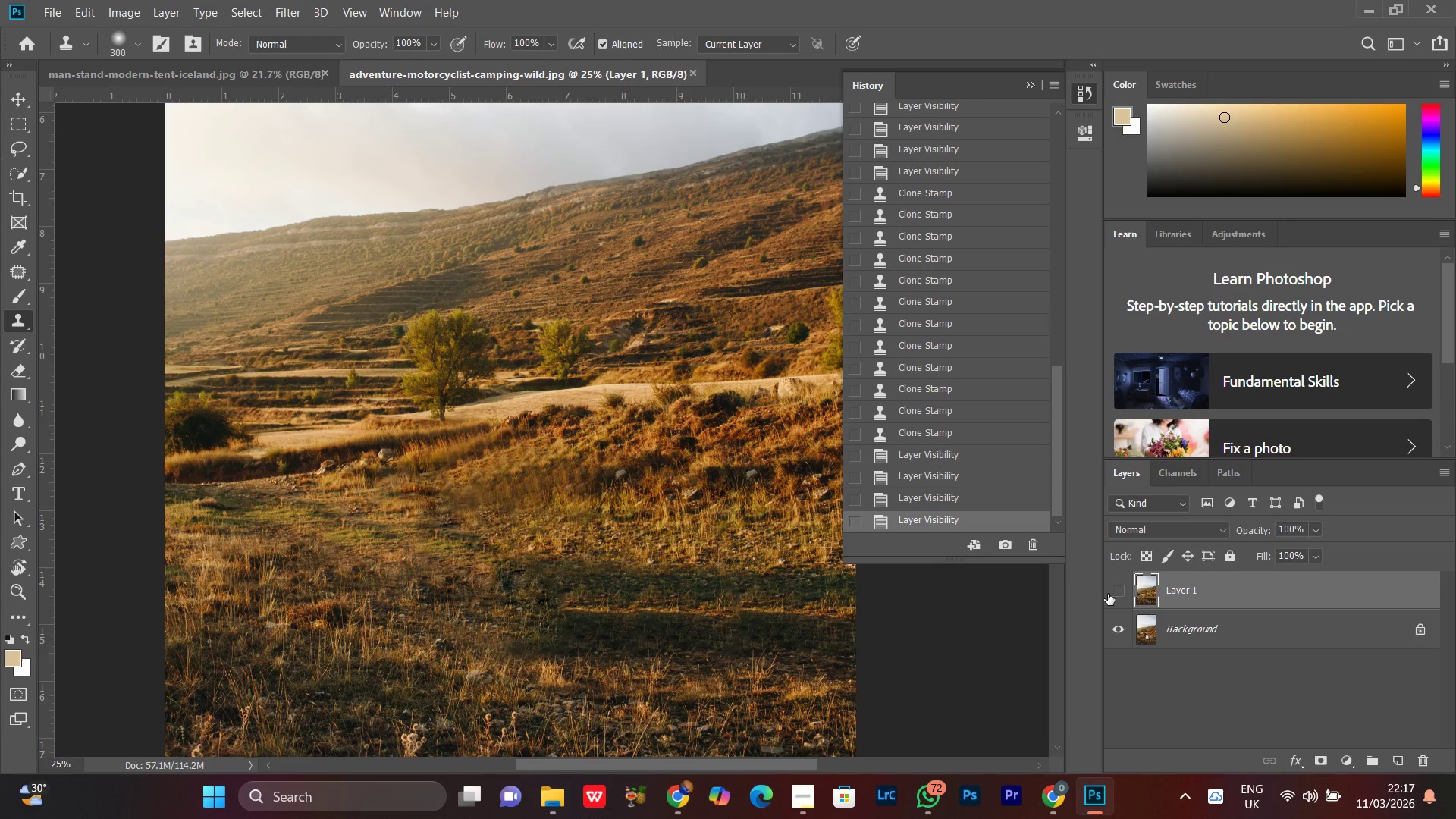 
double_click([1108, 594])
 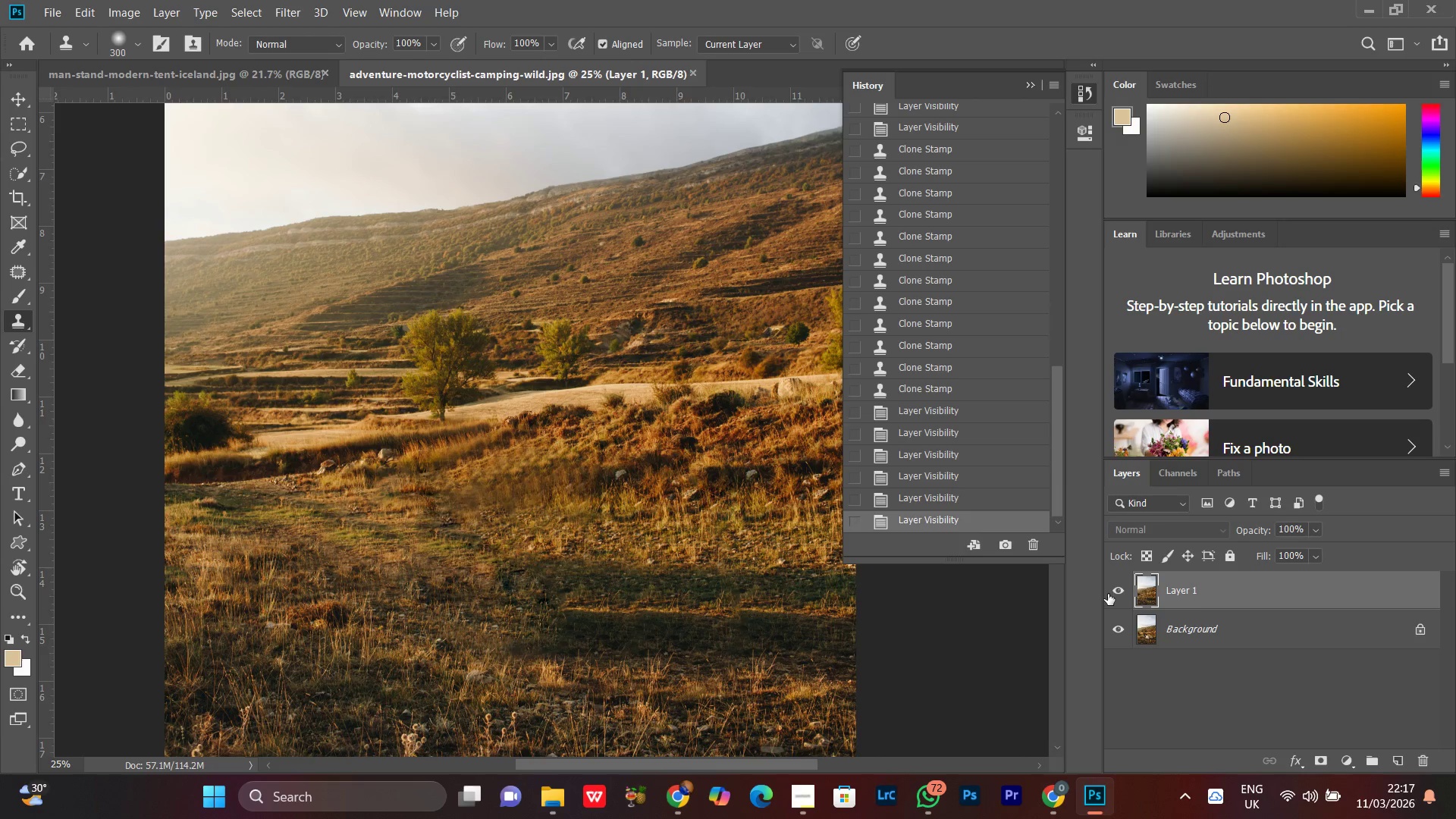 
triple_click([1108, 594])
 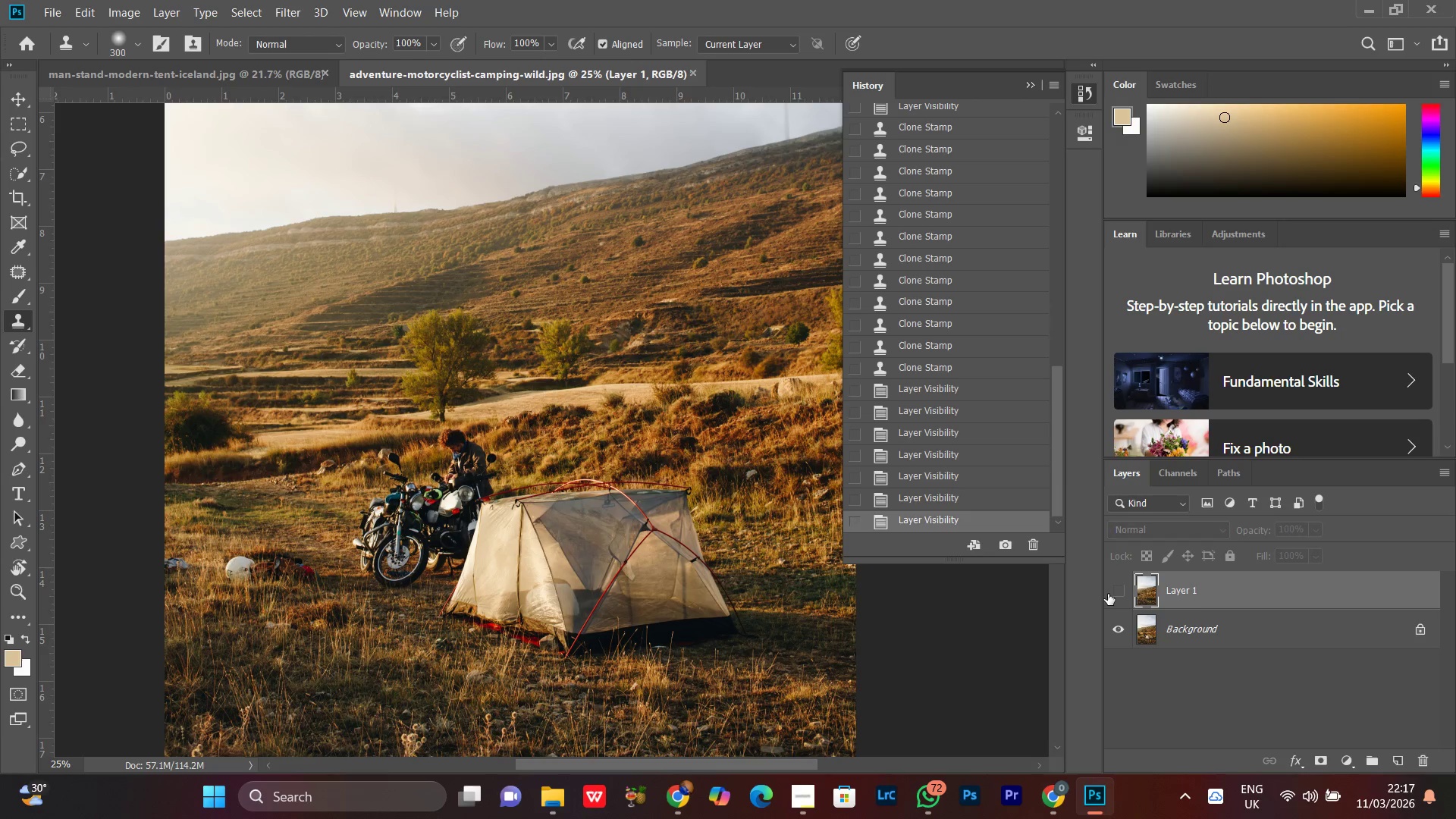 
triple_click([1108, 594])
 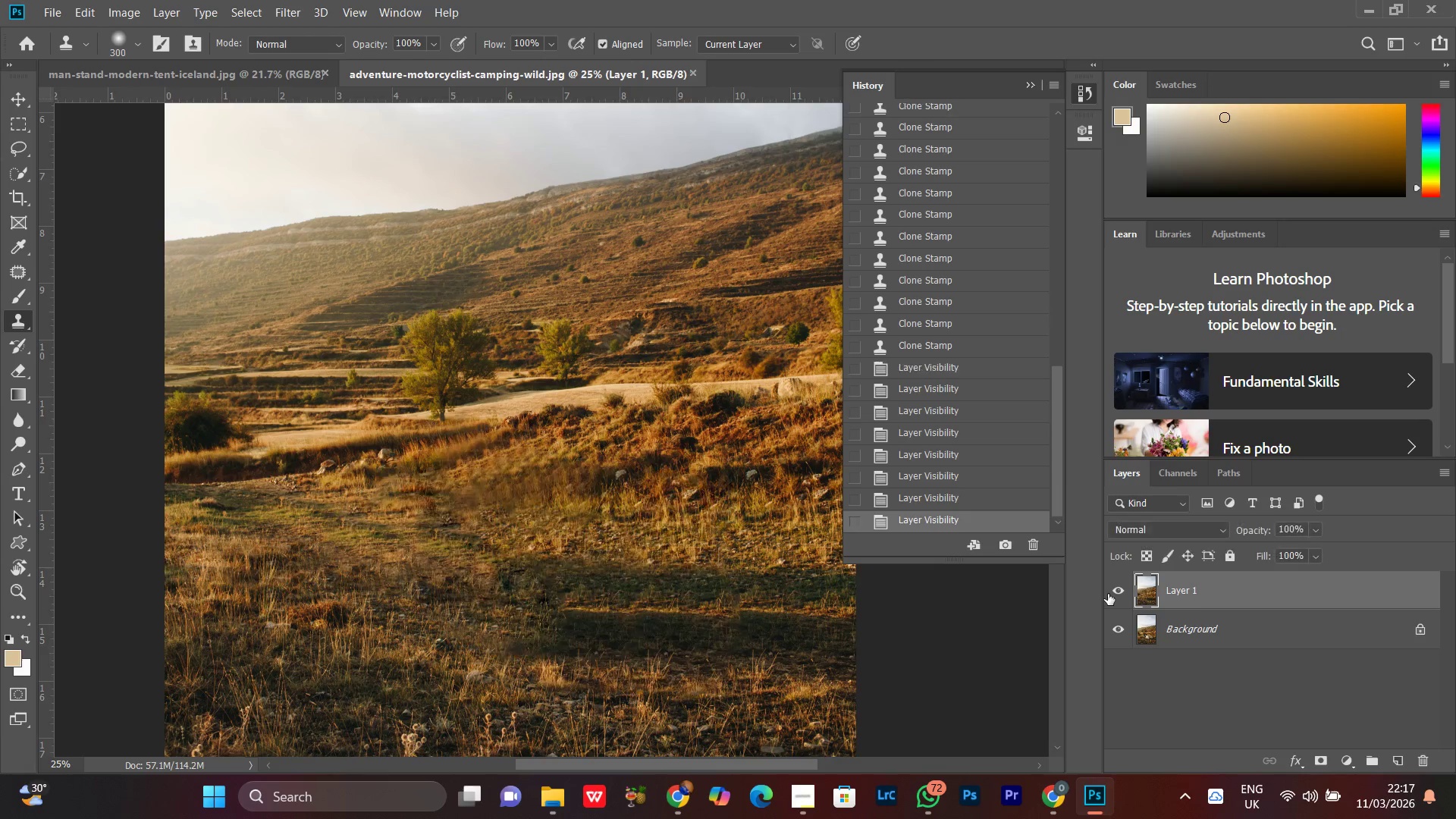 
triple_click([1108, 594])
 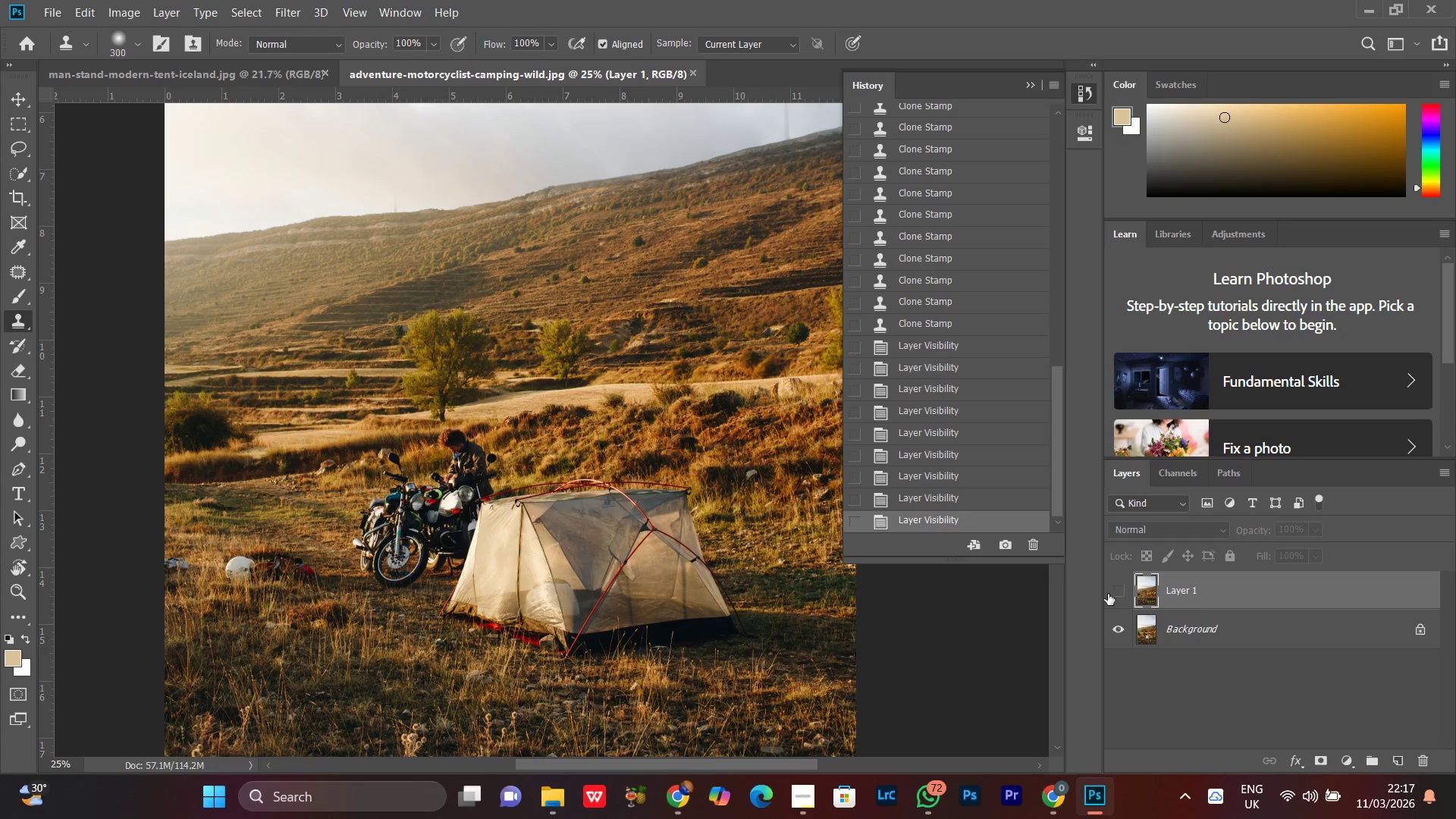 
left_click([1108, 594])
 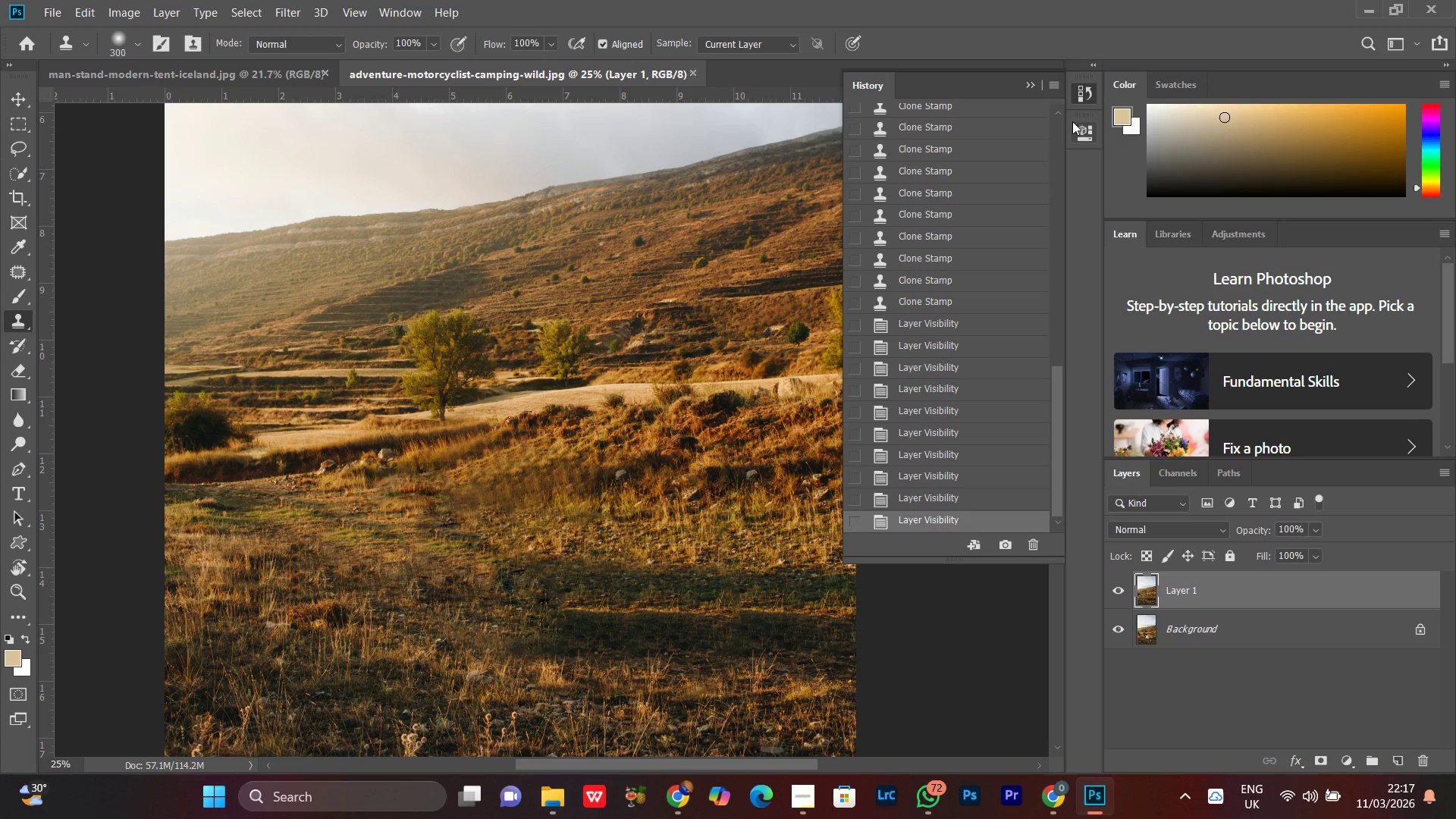 
left_click([1089, 89])
 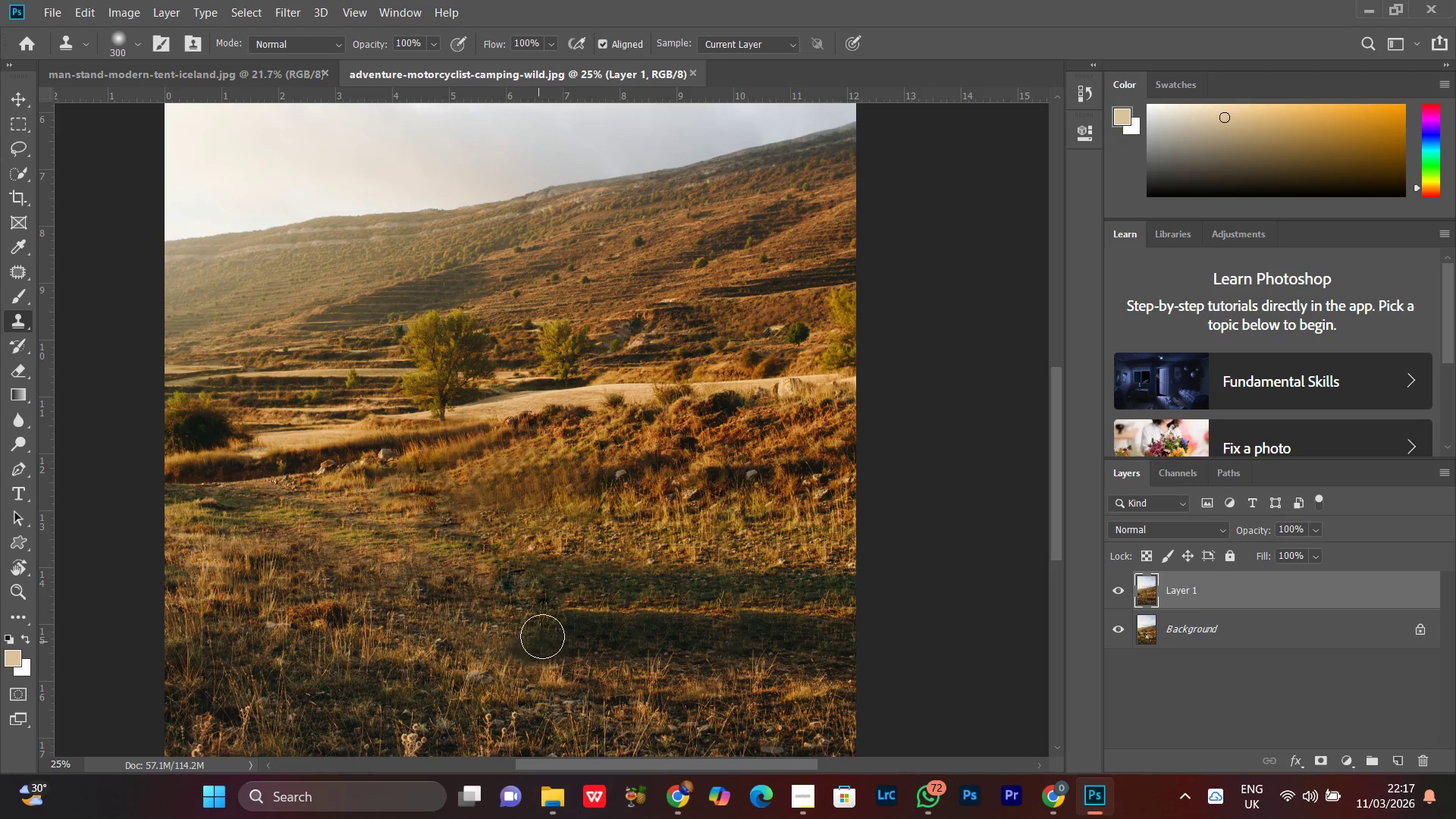 
key(Z)
 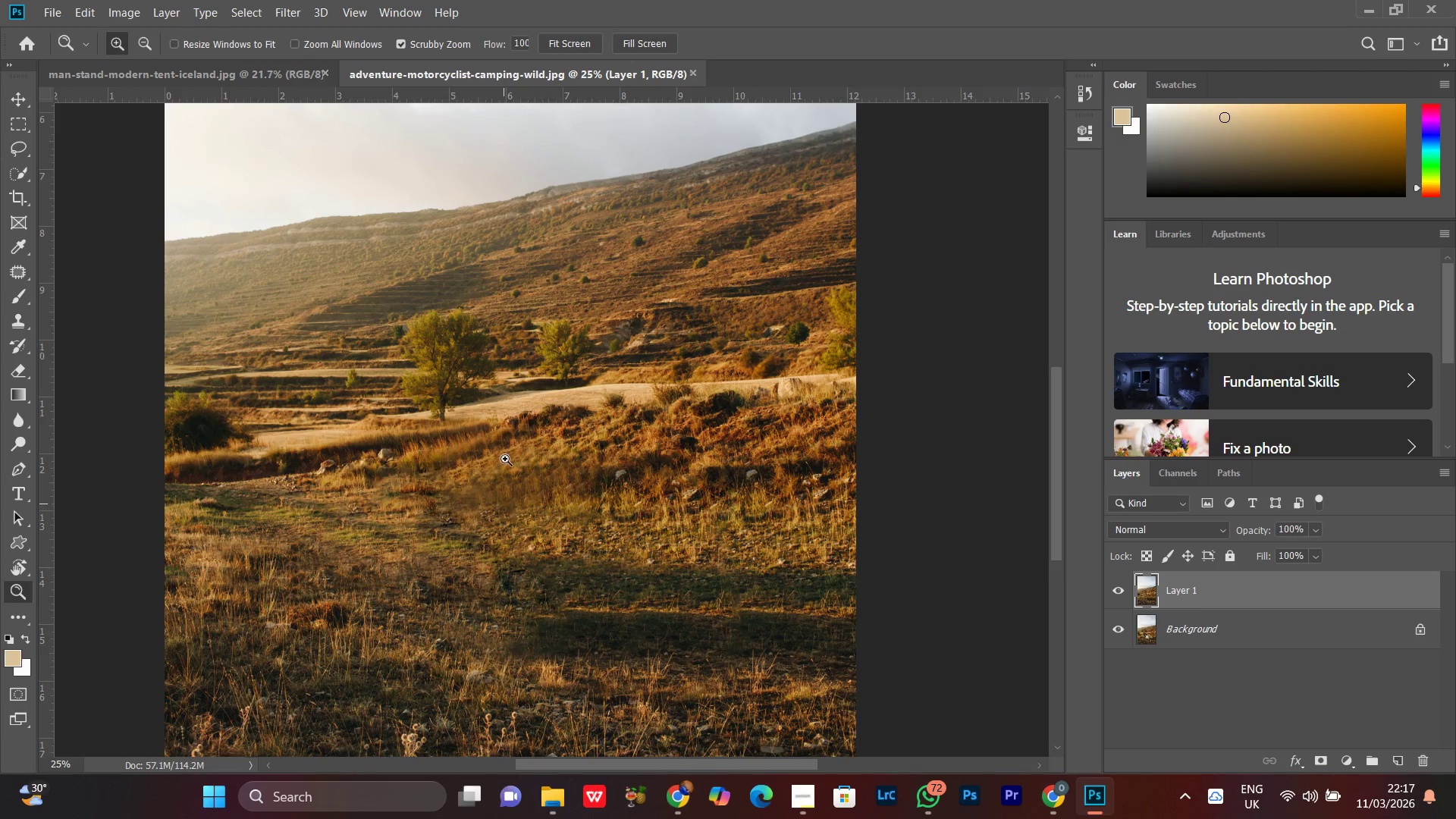 
left_click_drag(start_coordinate=[507, 457], to_coordinate=[534, 492])
 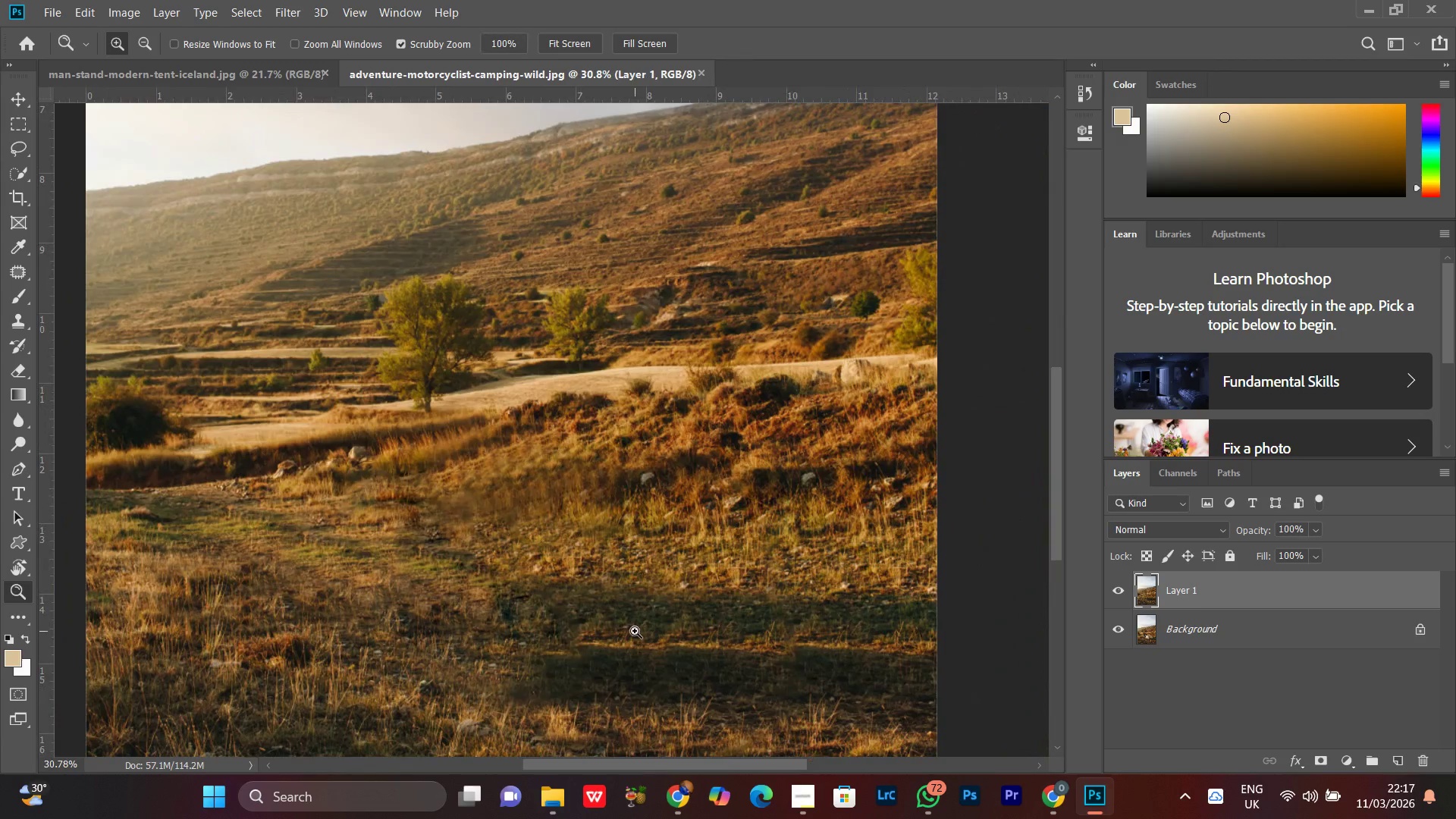 
left_click_drag(start_coordinate=[635, 631], to_coordinate=[582, 648])
 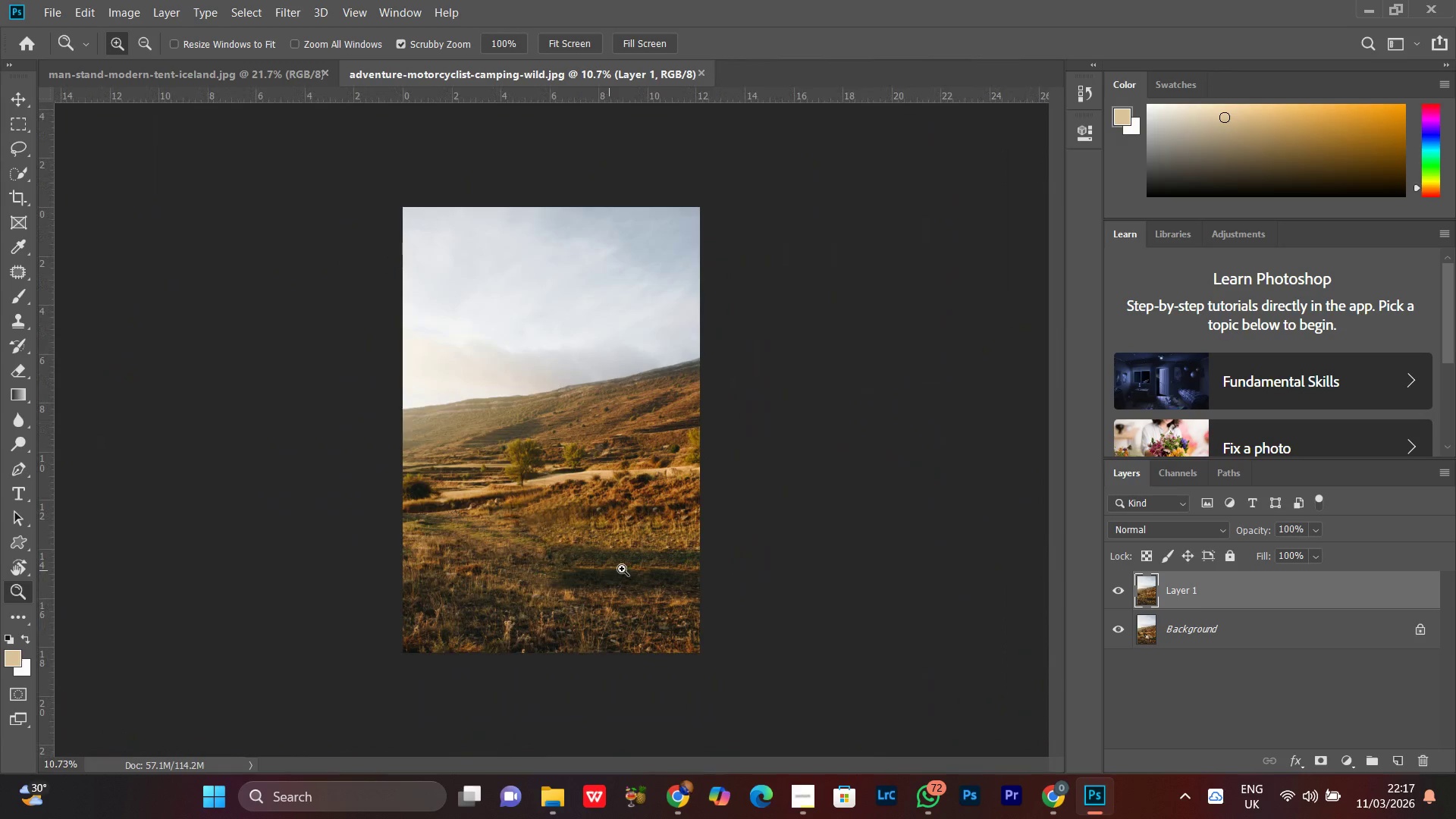 
left_click_drag(start_coordinate=[622, 569], to_coordinate=[650, 557])
 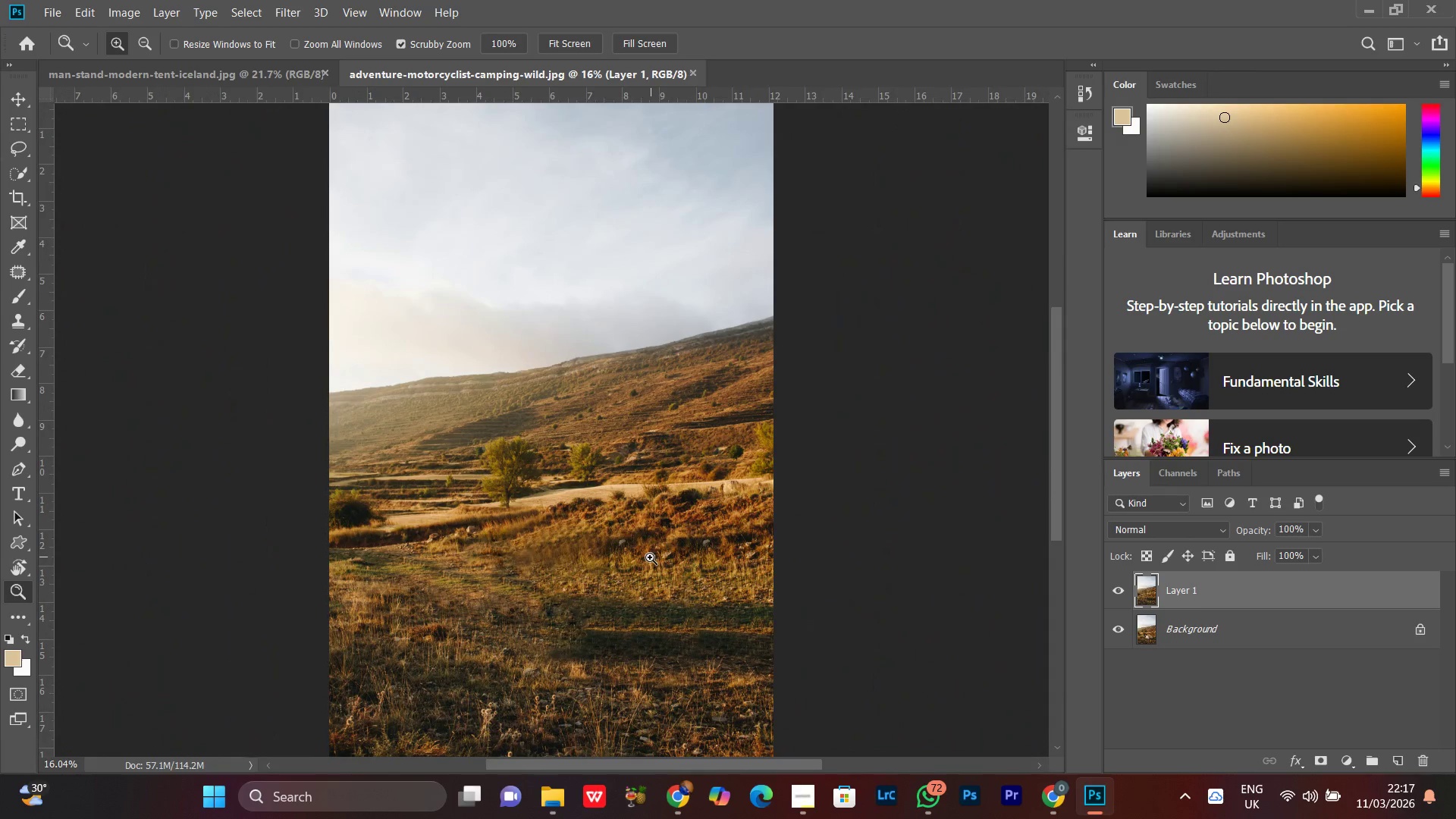 
hold_key(key=ShiftLeft, duration=1.11)
 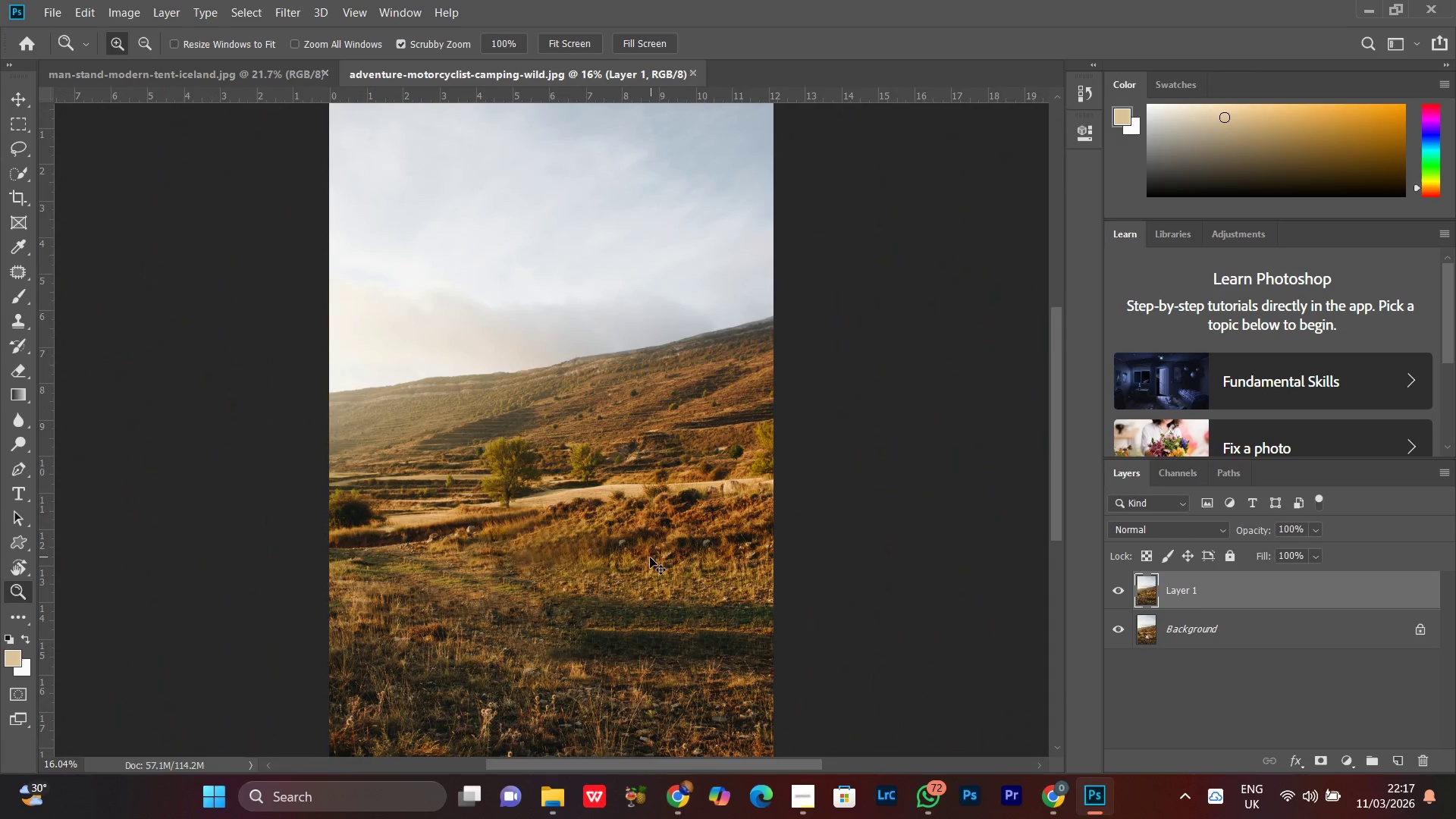 
hold_key(key=ControlLeft, duration=0.84)
 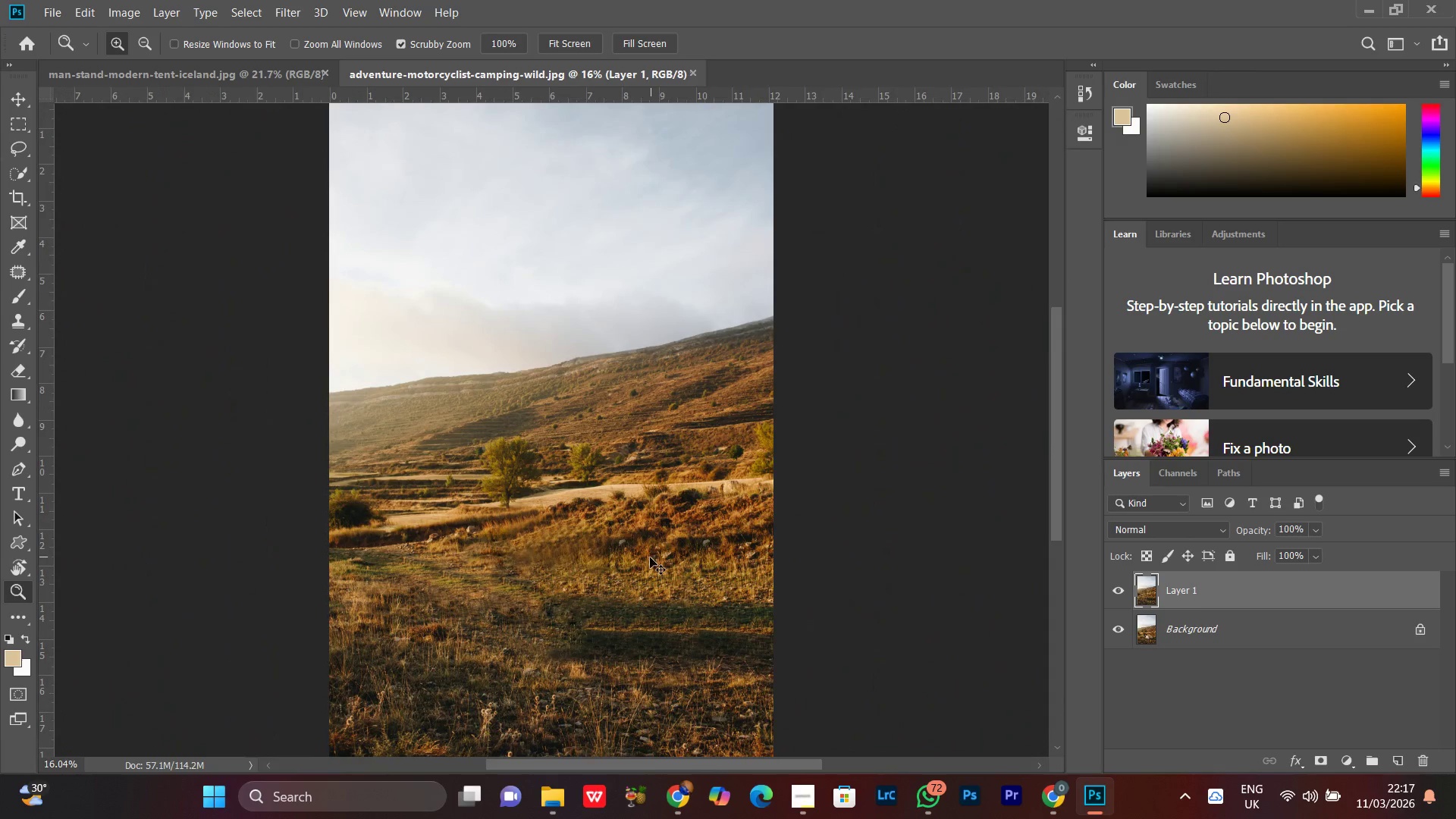 
key(Control+Equal)
 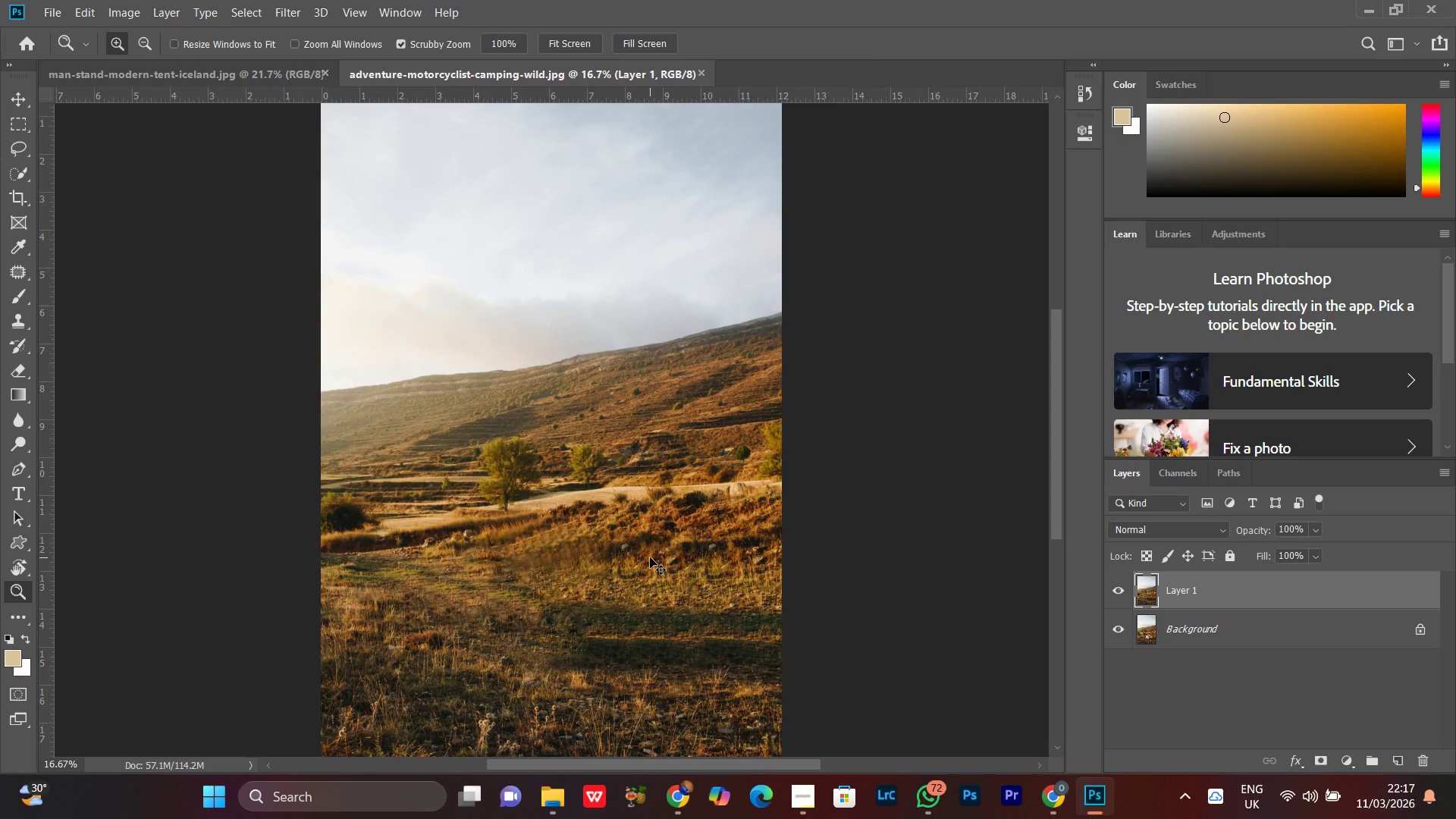 
key(Control+Minus)
 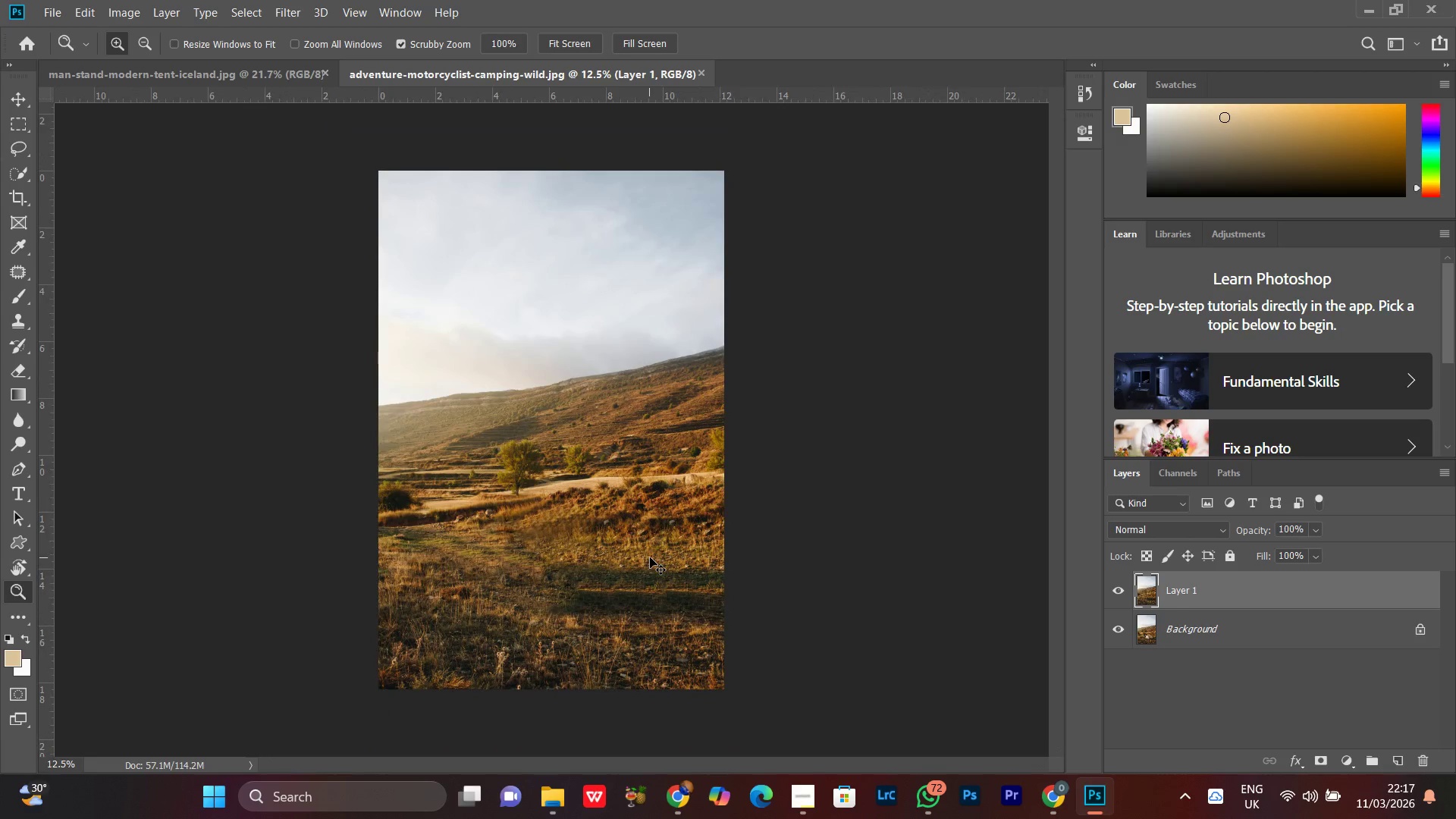 
key(Control+Equal)
 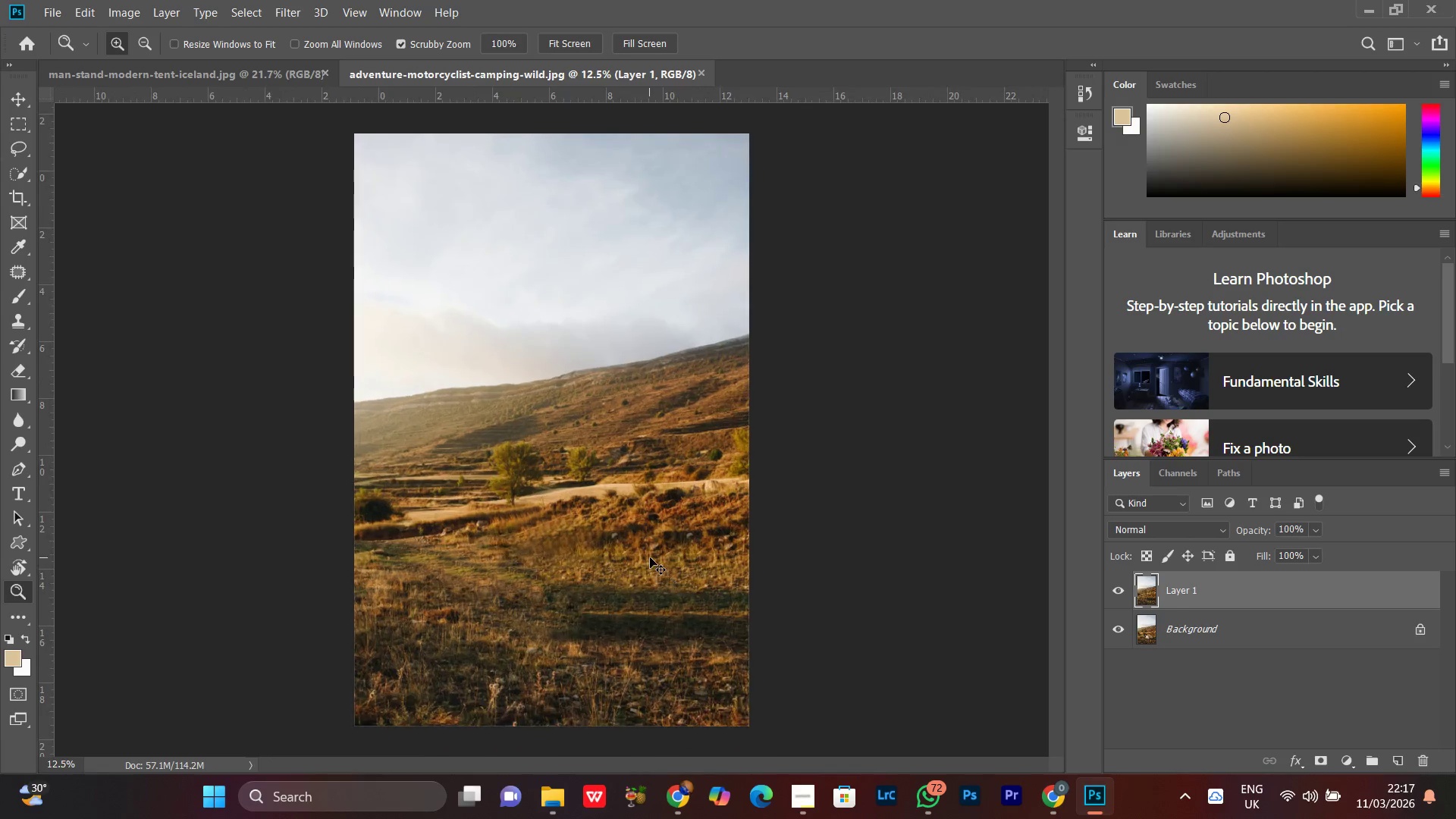 
key(Control+Equal)
 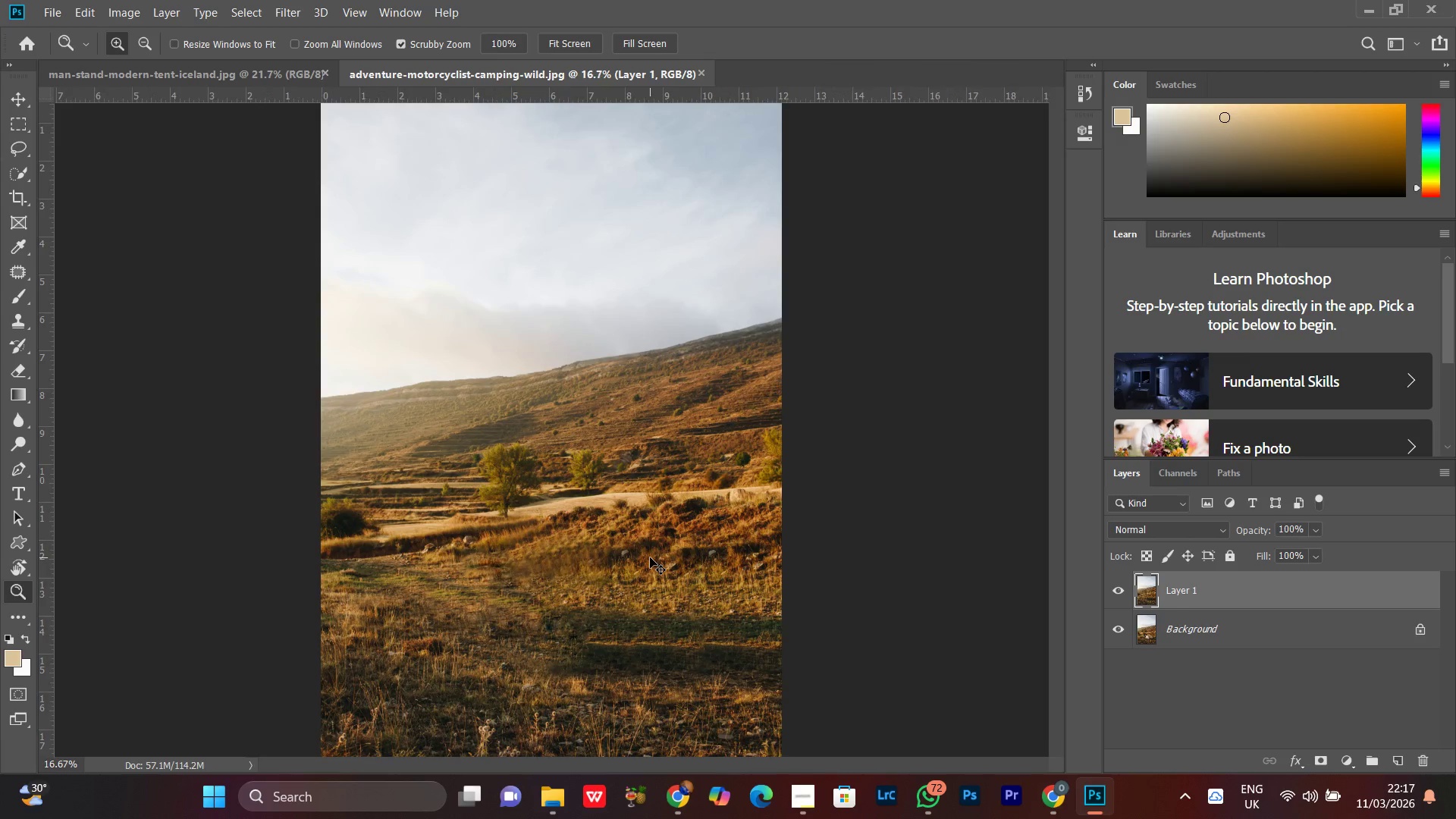 
key(Control+Equal)
 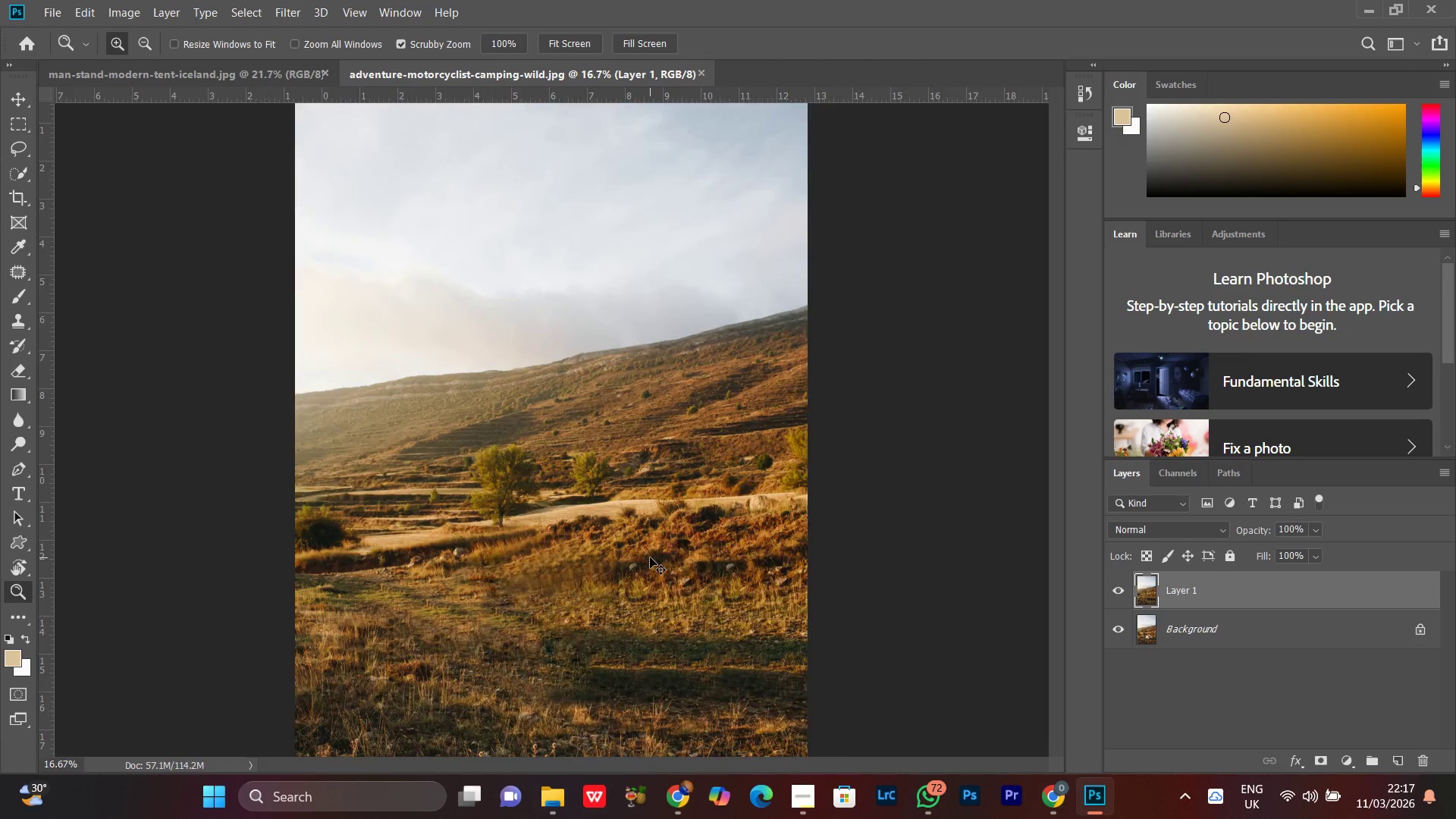 
key(Control+Equal)
 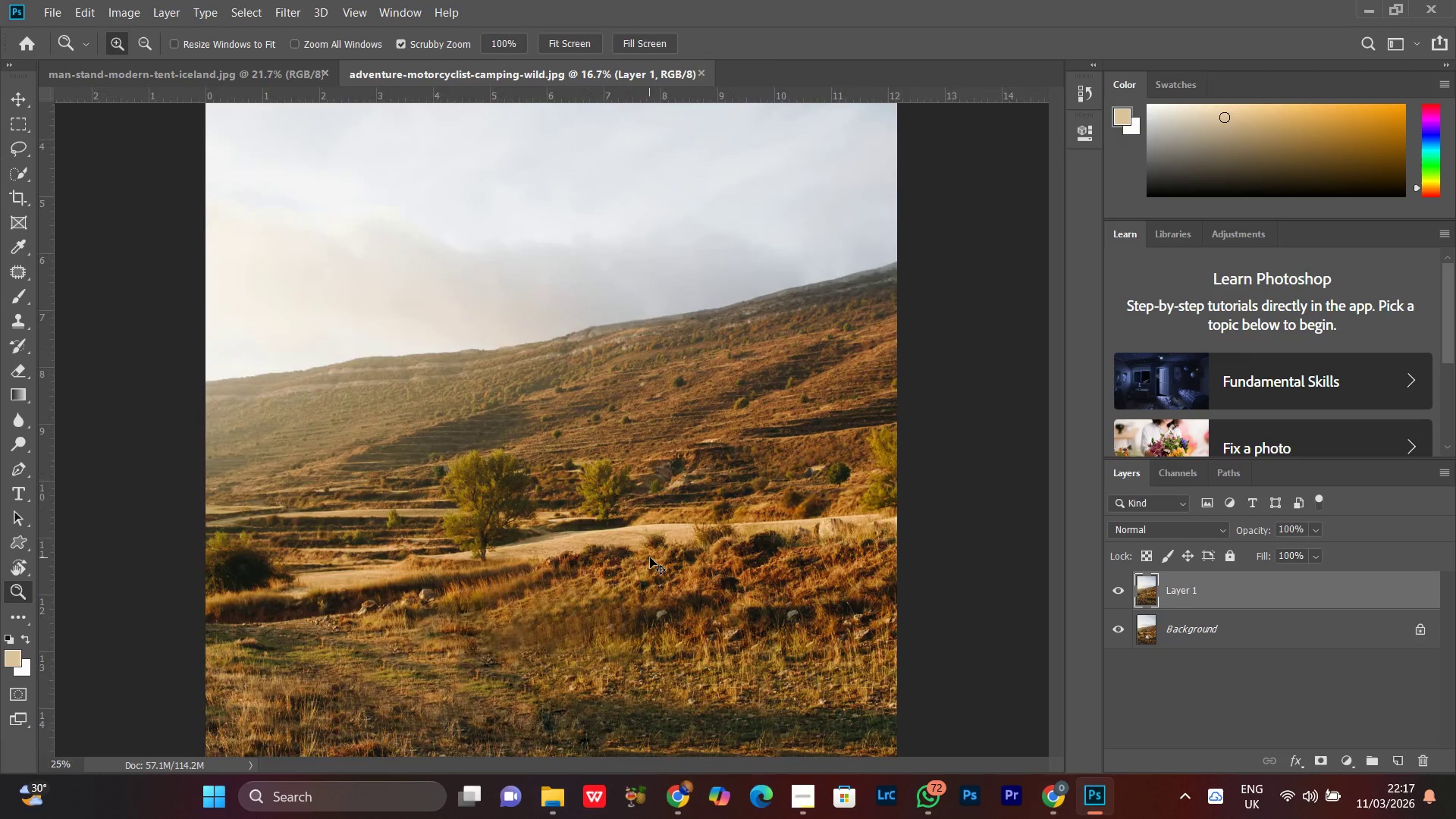 
key(Control+Equal)
 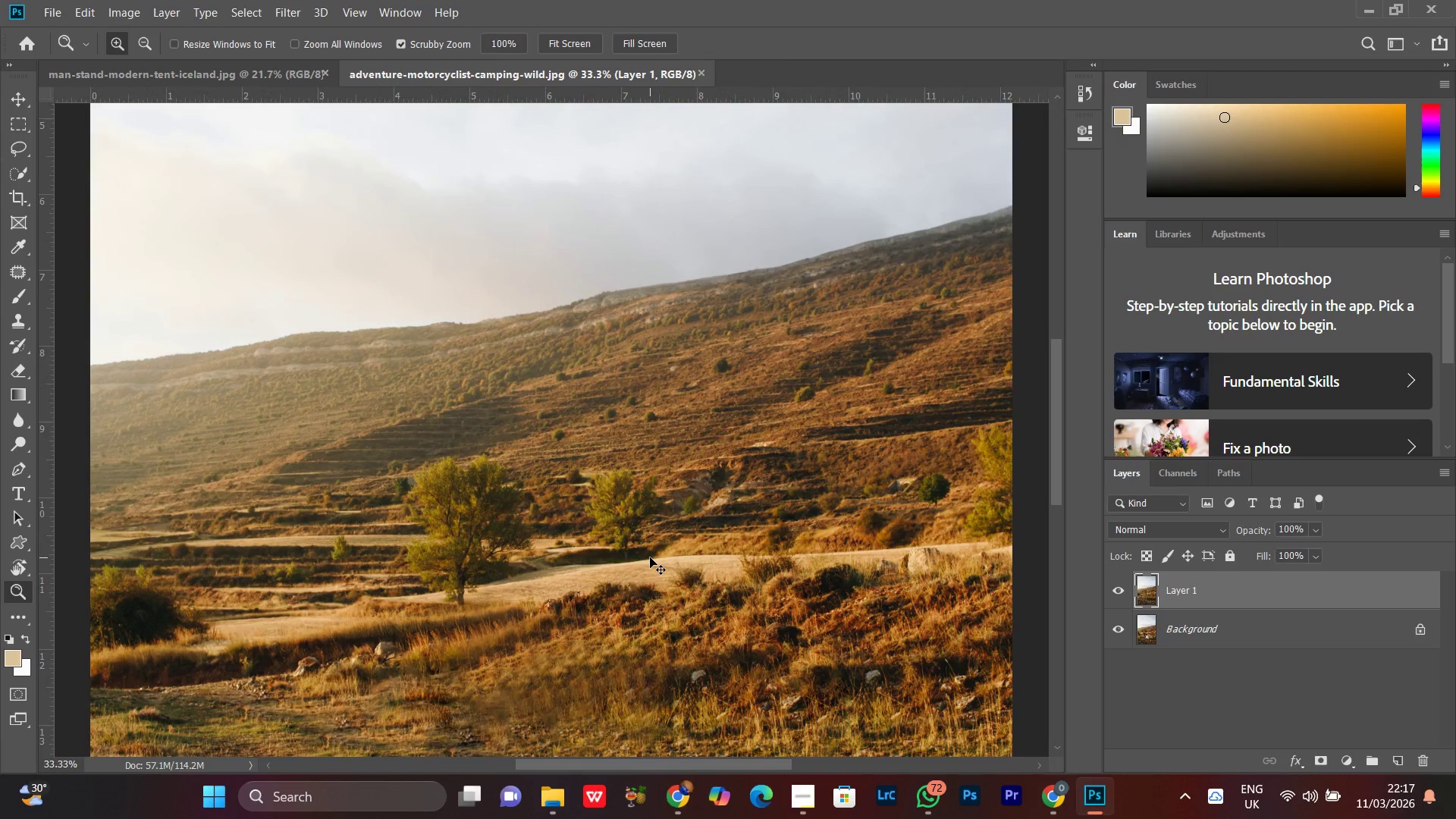 
key(Control+Equal)
 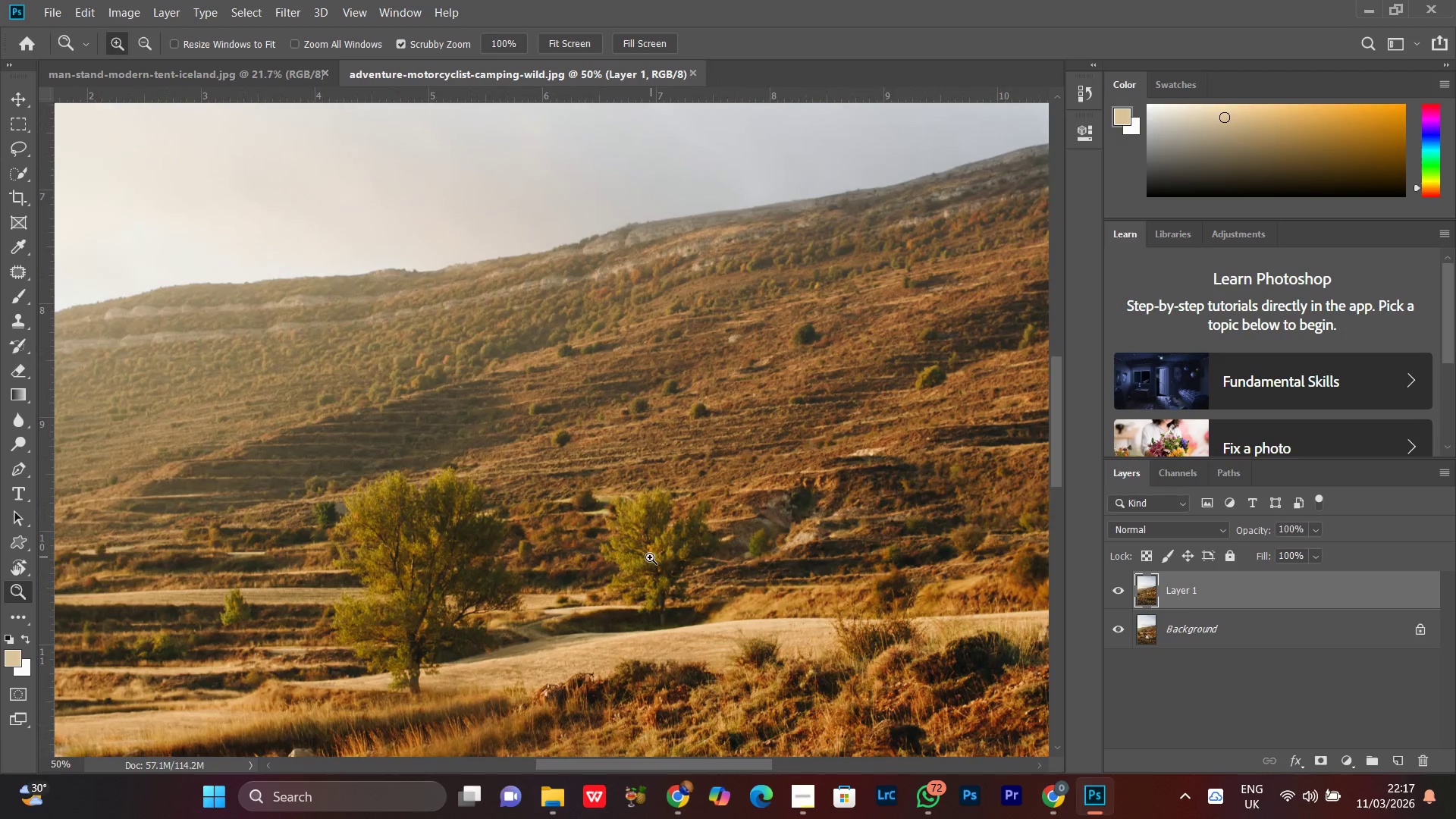 
hold_key(key=Space, duration=1.11)
 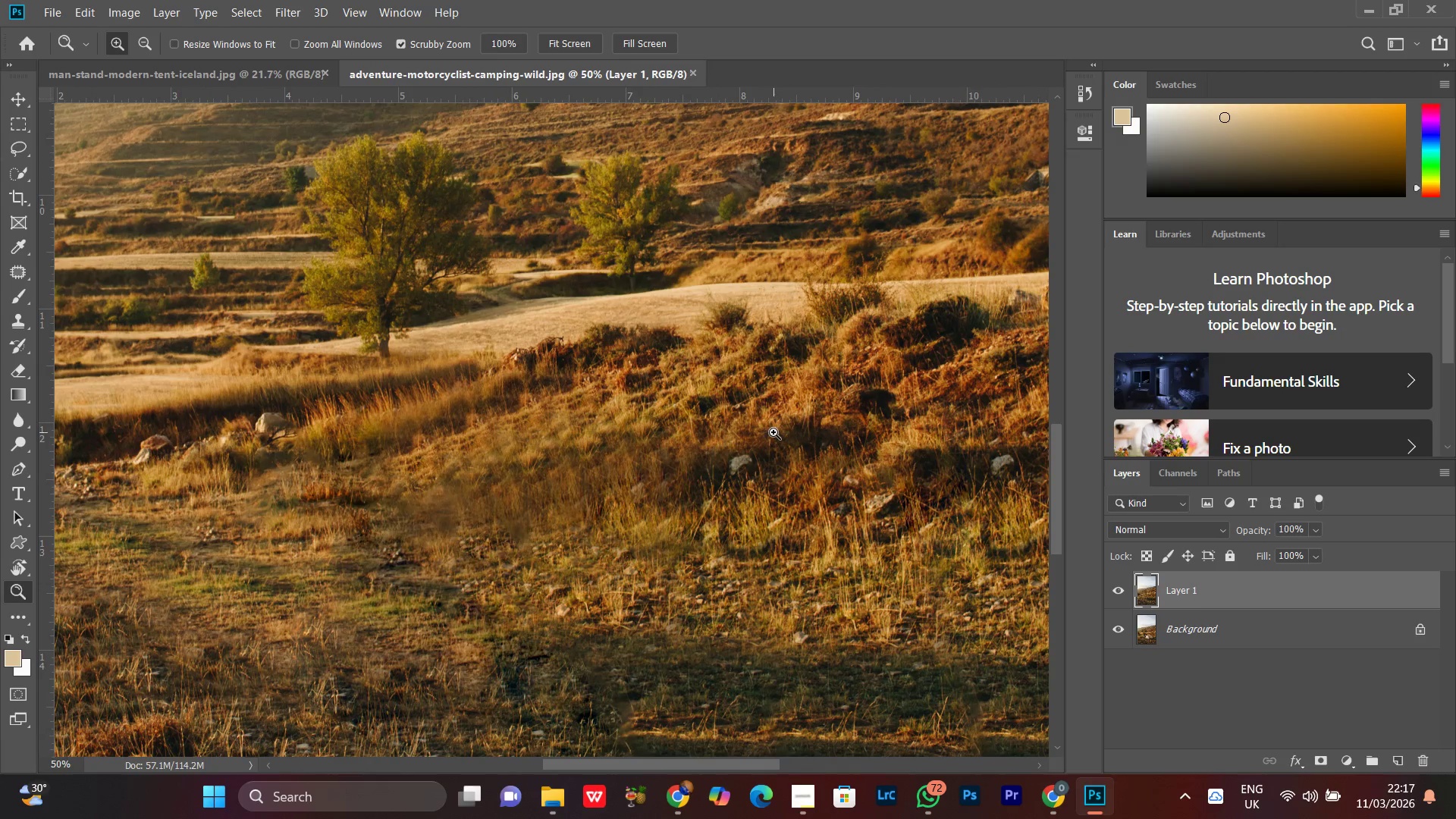 
left_click_drag(start_coordinate=[651, 610], to_coordinate=[620, 274])
 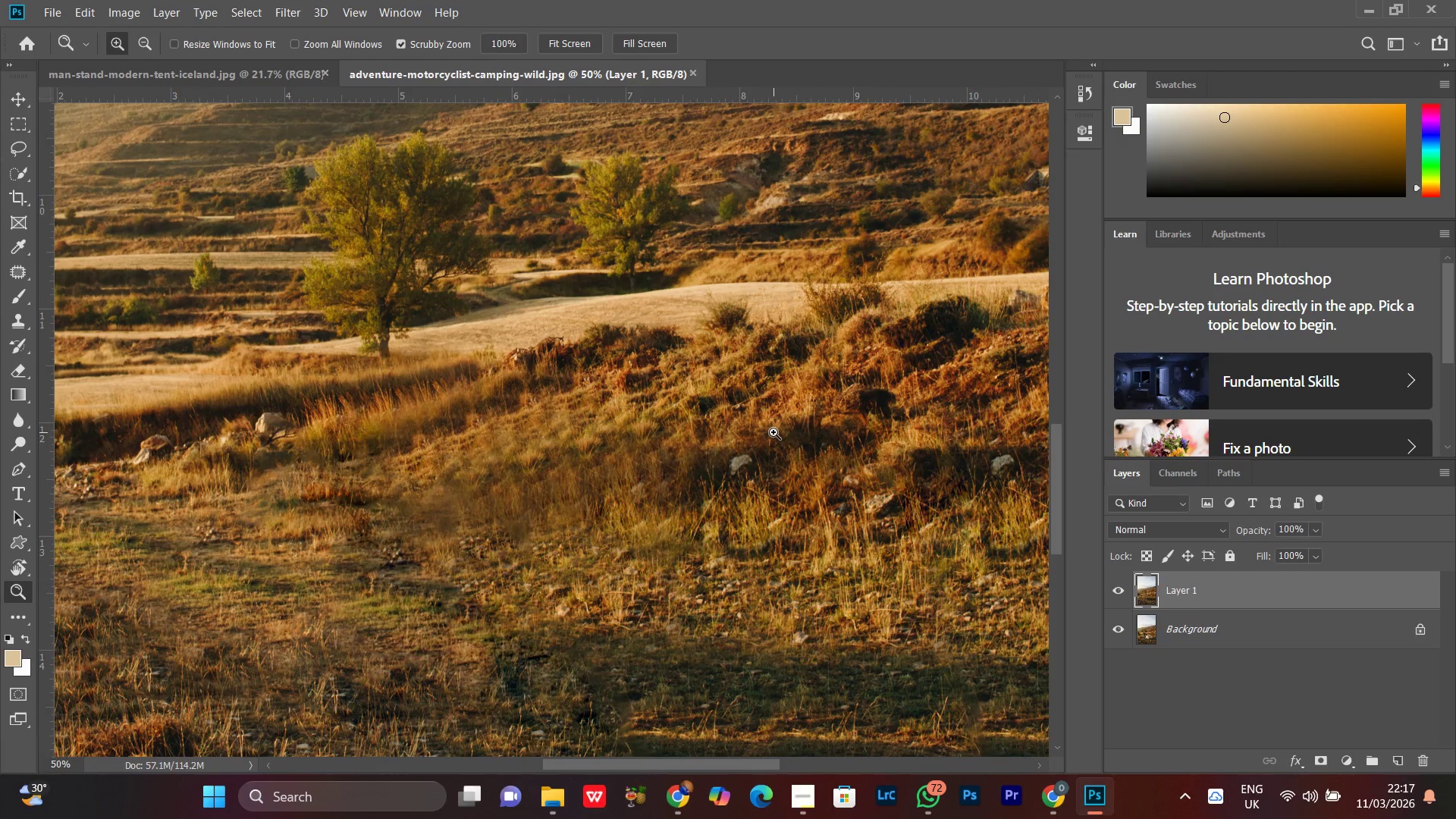 
key(S)
 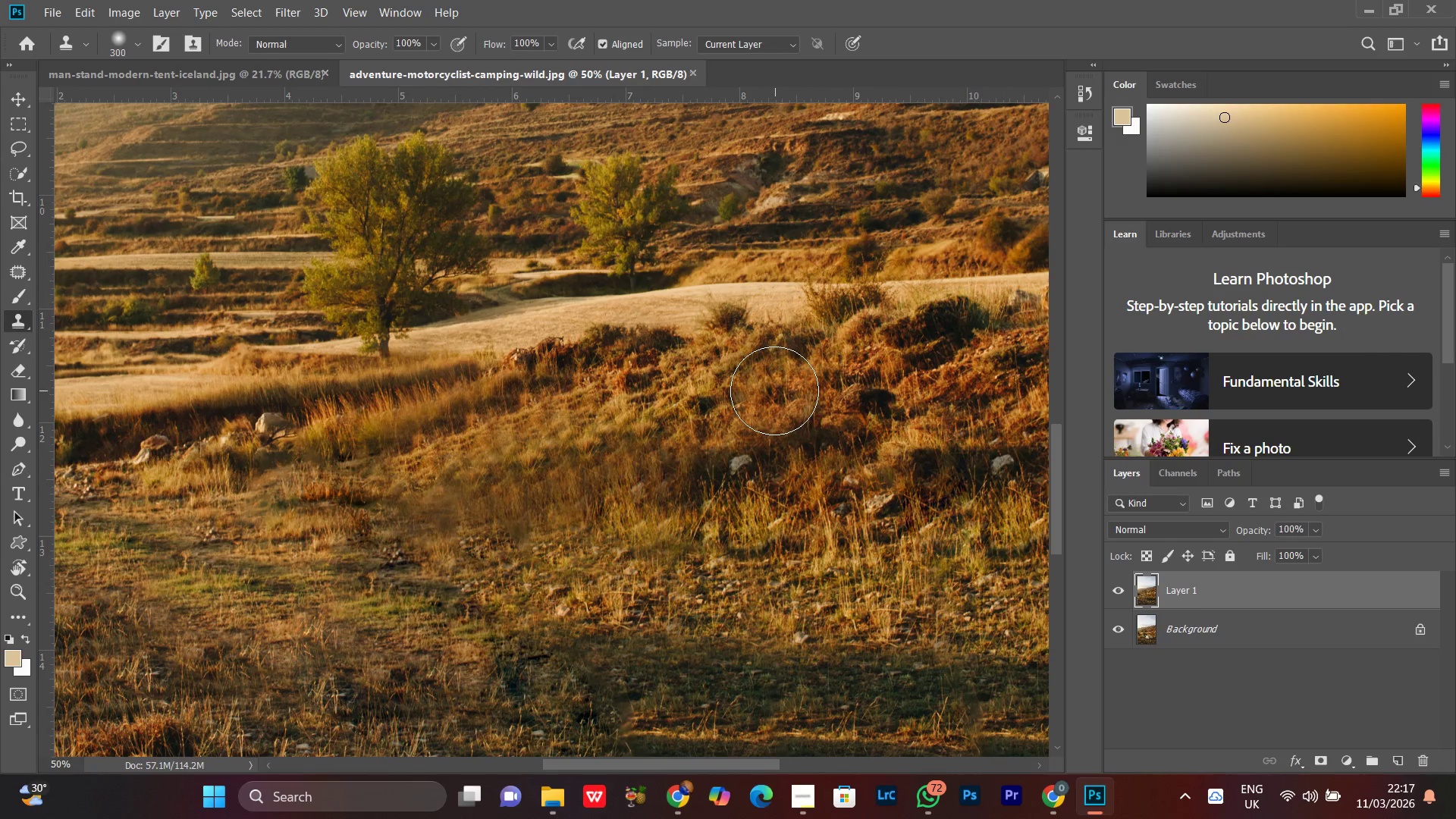 
hold_key(key=MetaLeft, duration=0.81)
 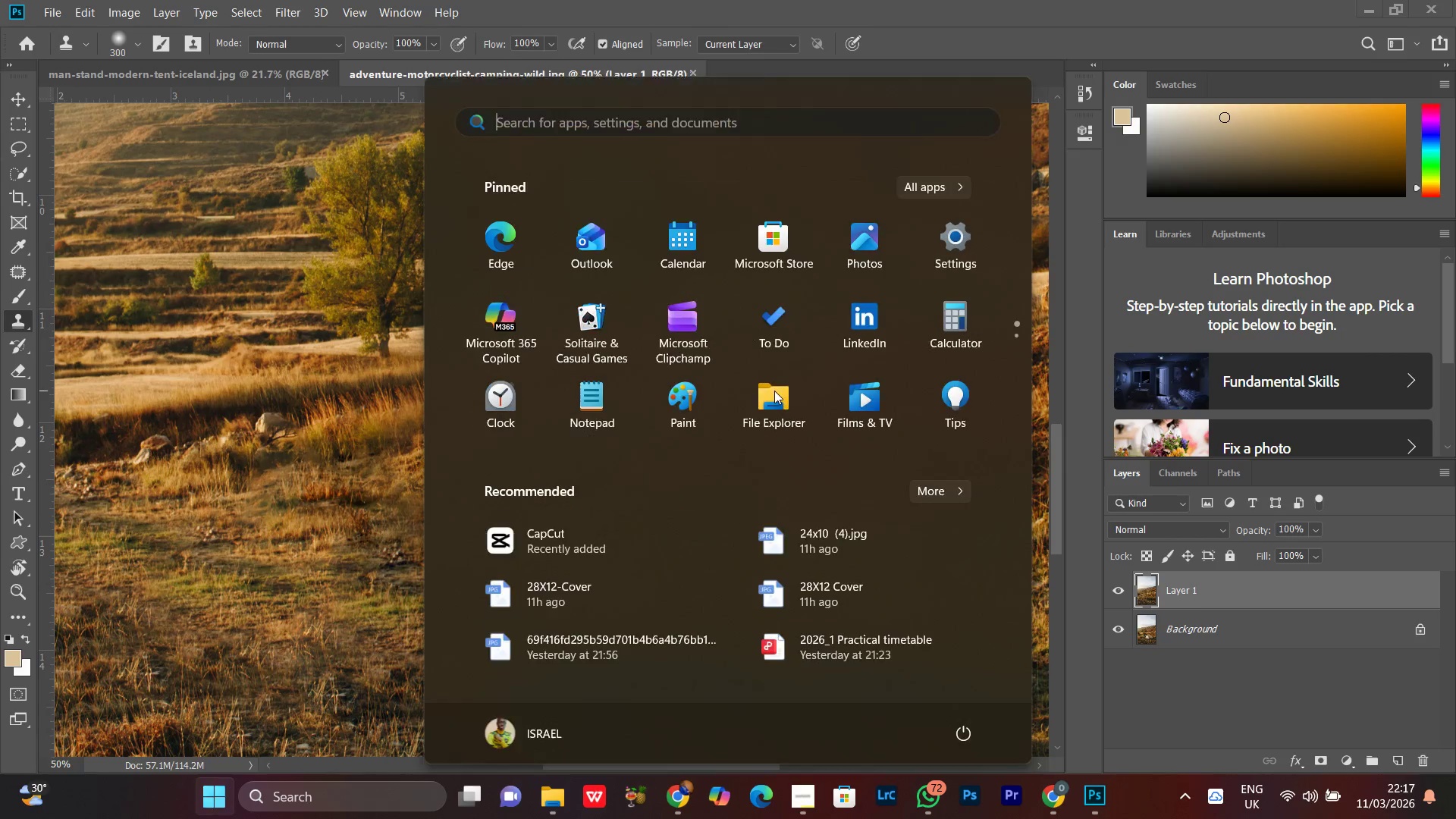 
key(Meta+MetaLeft)
 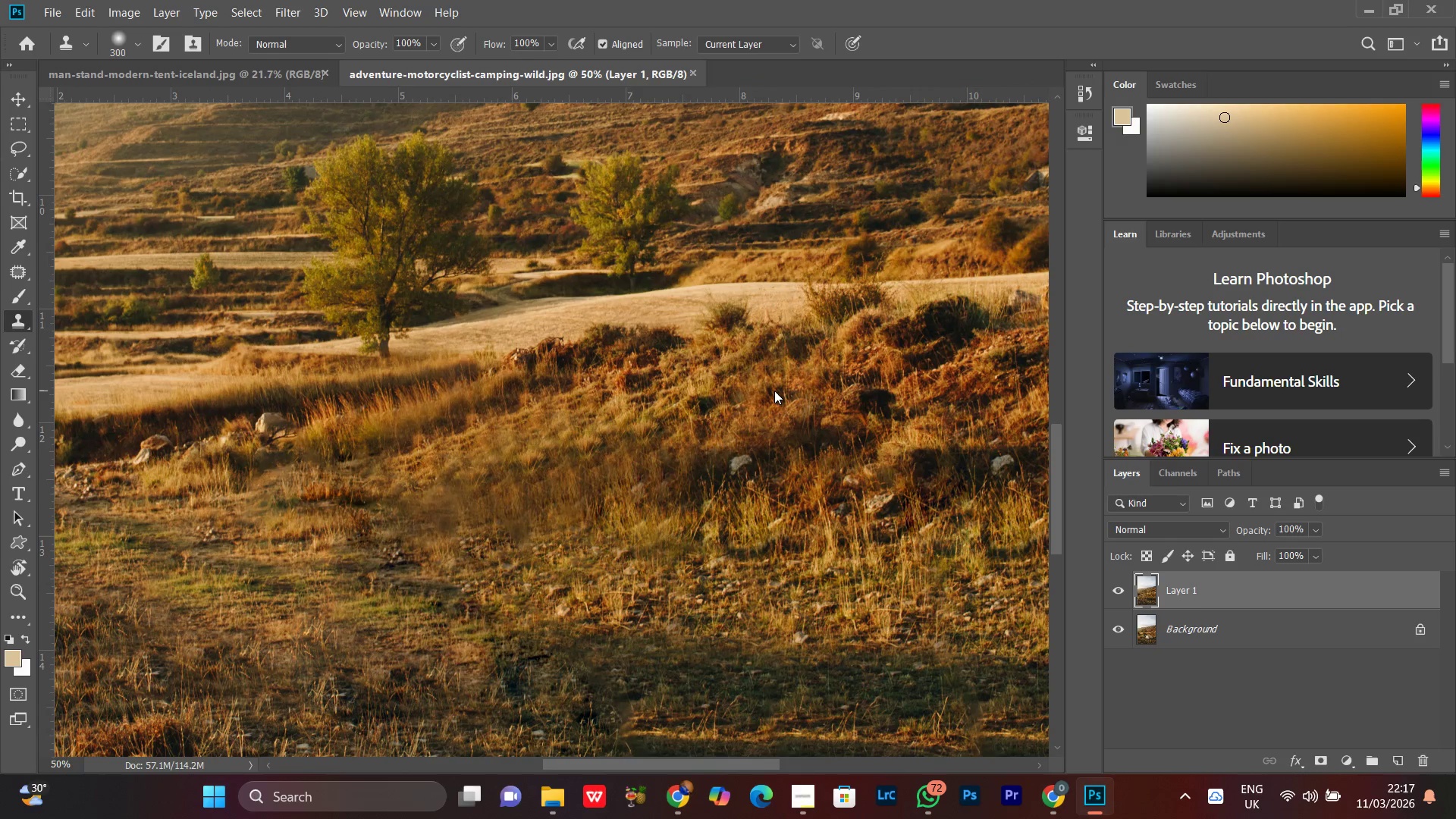 
hold_key(key=AltLeft, duration=0.84)
left_click([774, 391])
 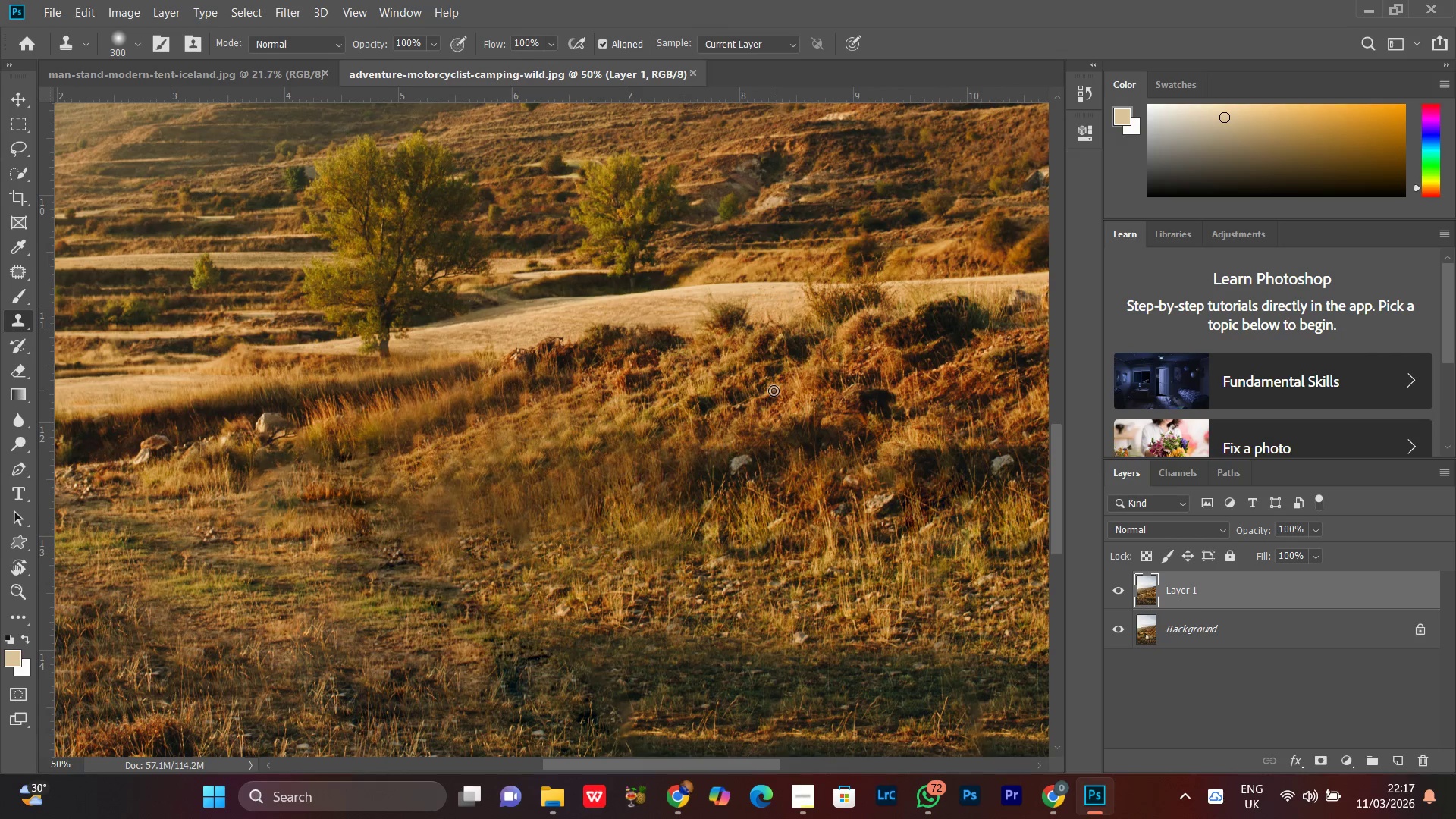 
double_click([774, 391])
 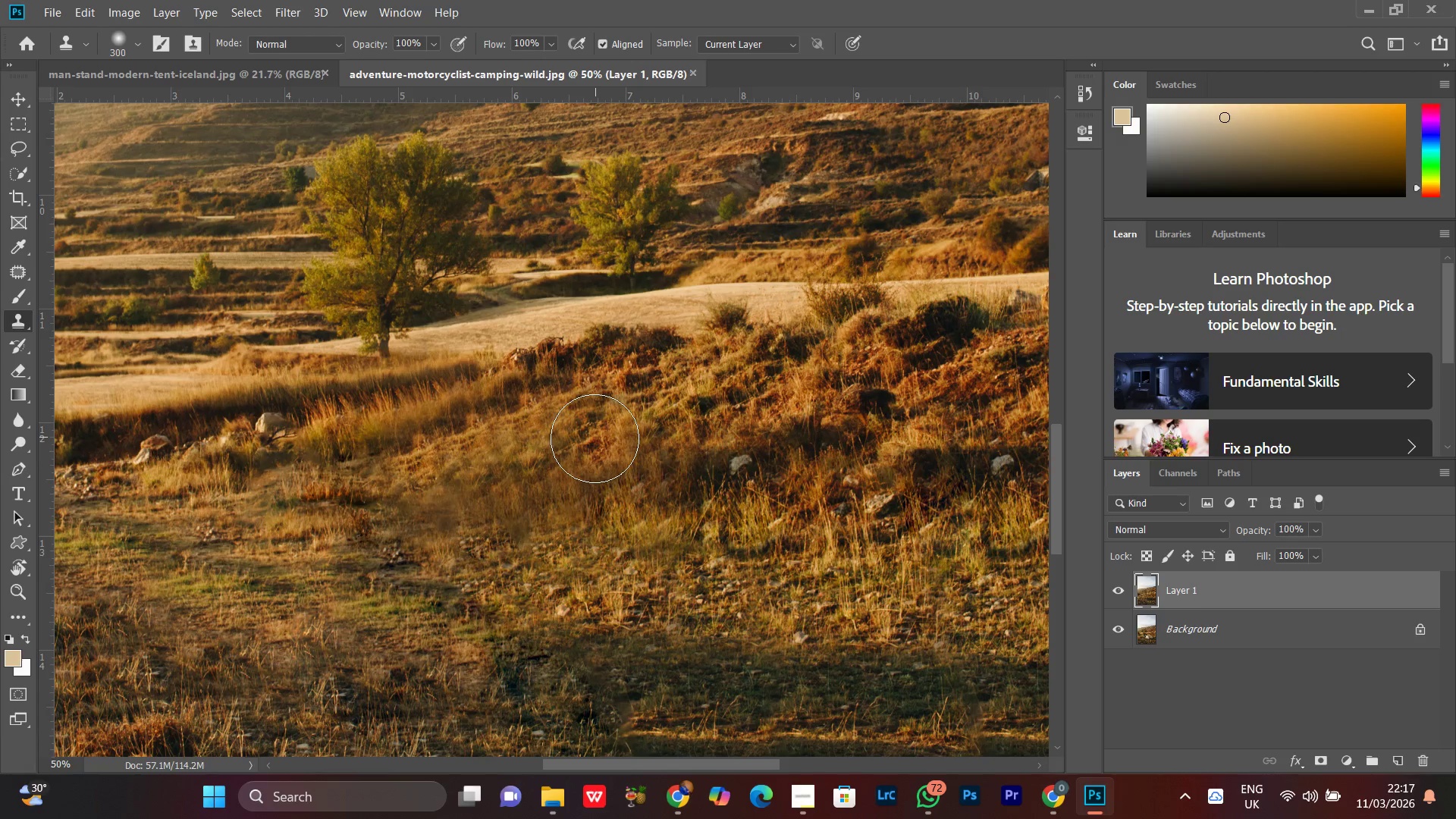 
left_click([595, 438])
 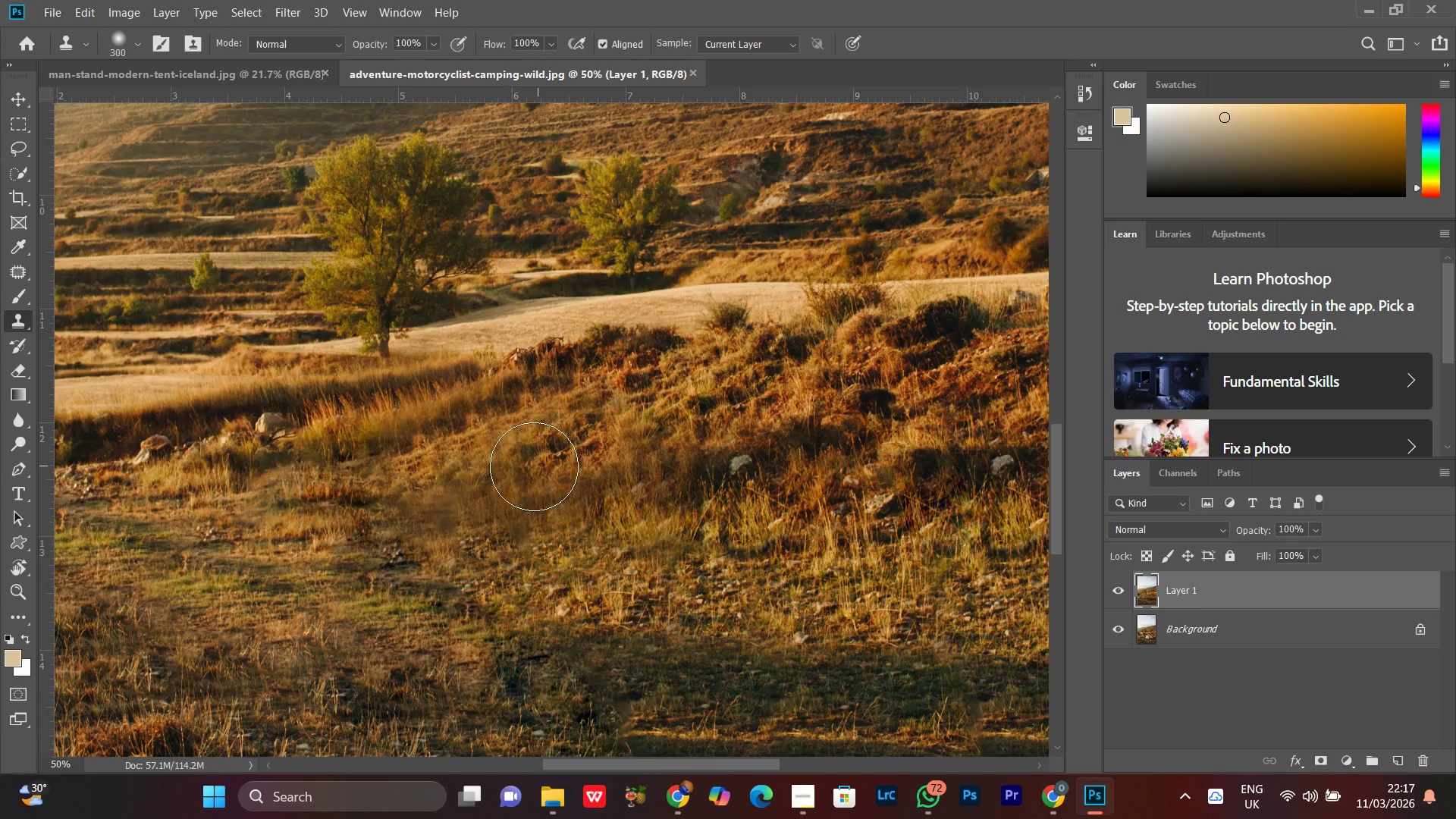 
left_click([534, 466])
 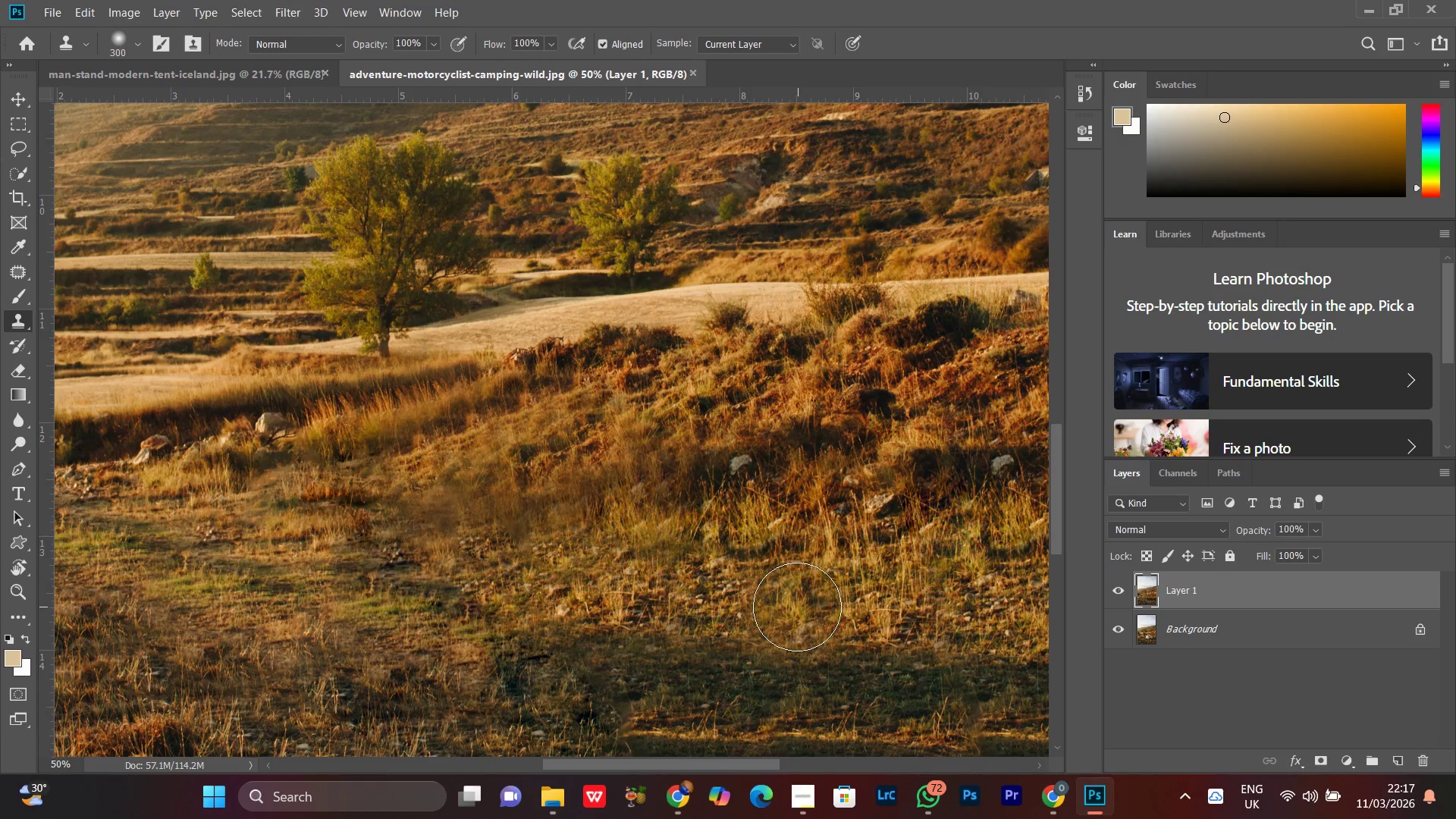 
key(Z)
 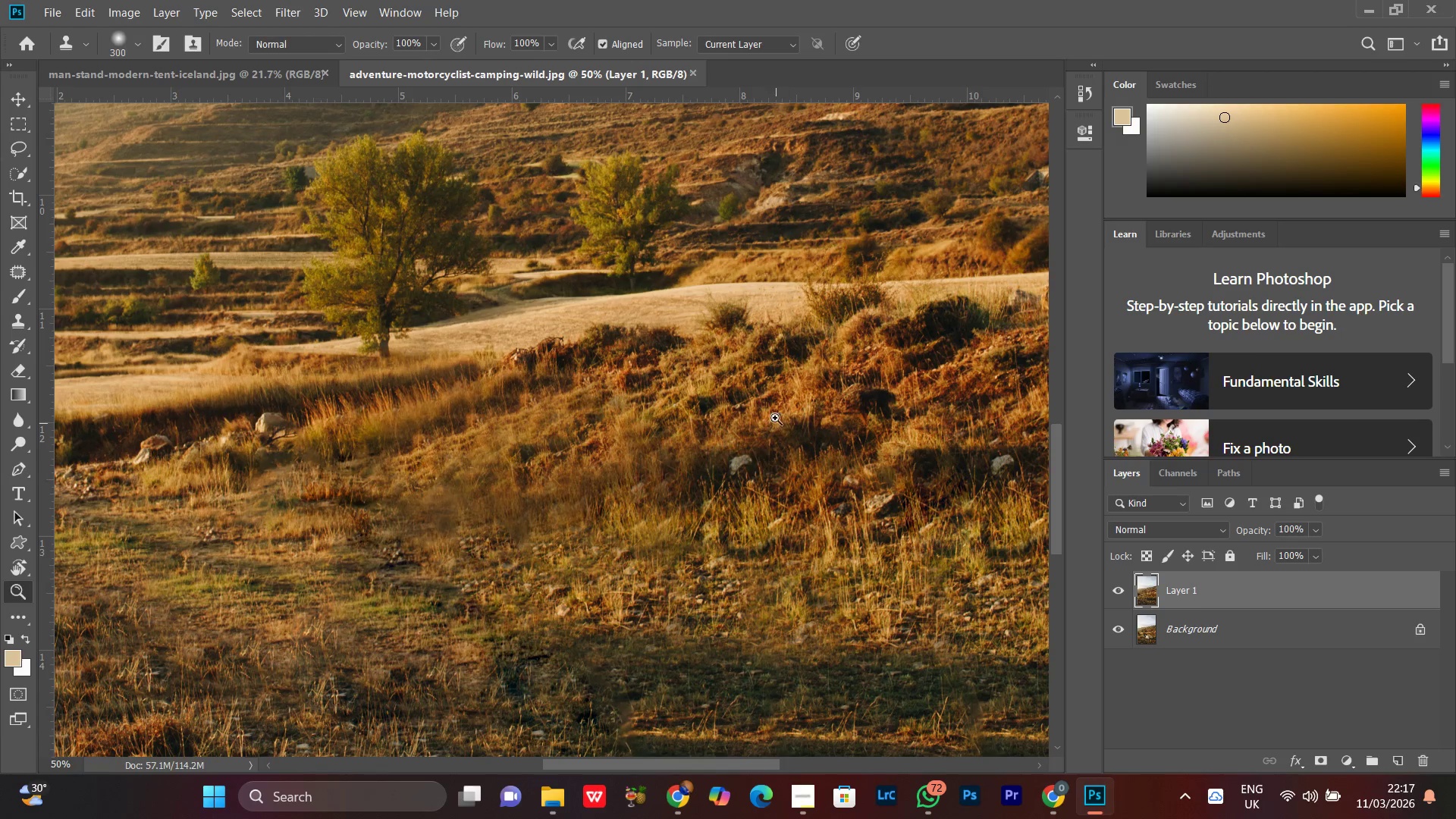 
left_click_drag(start_coordinate=[775, 418], to_coordinate=[737, 446])
 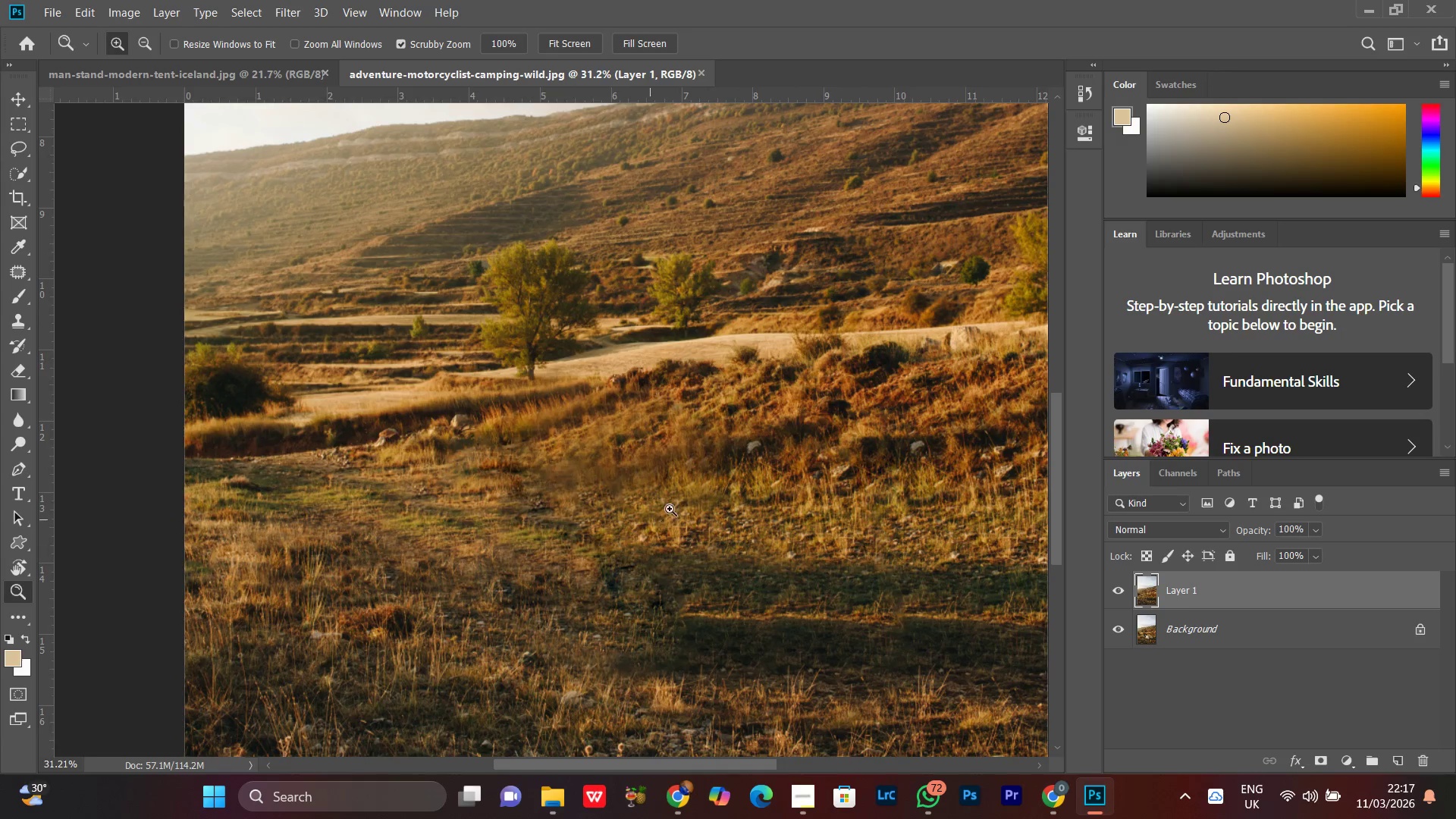 
left_click_drag(start_coordinate=[658, 448], to_coordinate=[691, 433])
 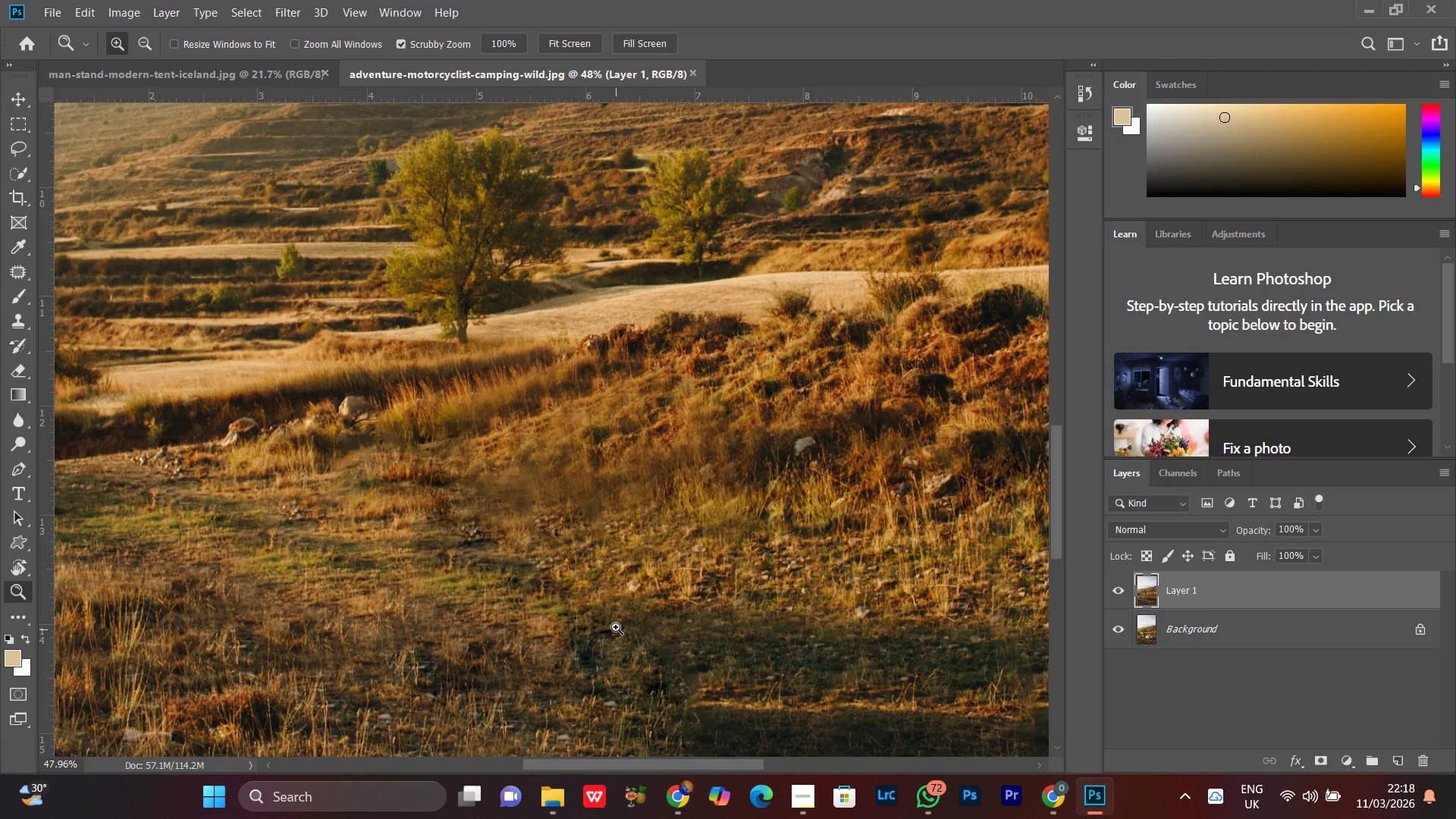 
hold_key(key=AltLeft, duration=0.89)
 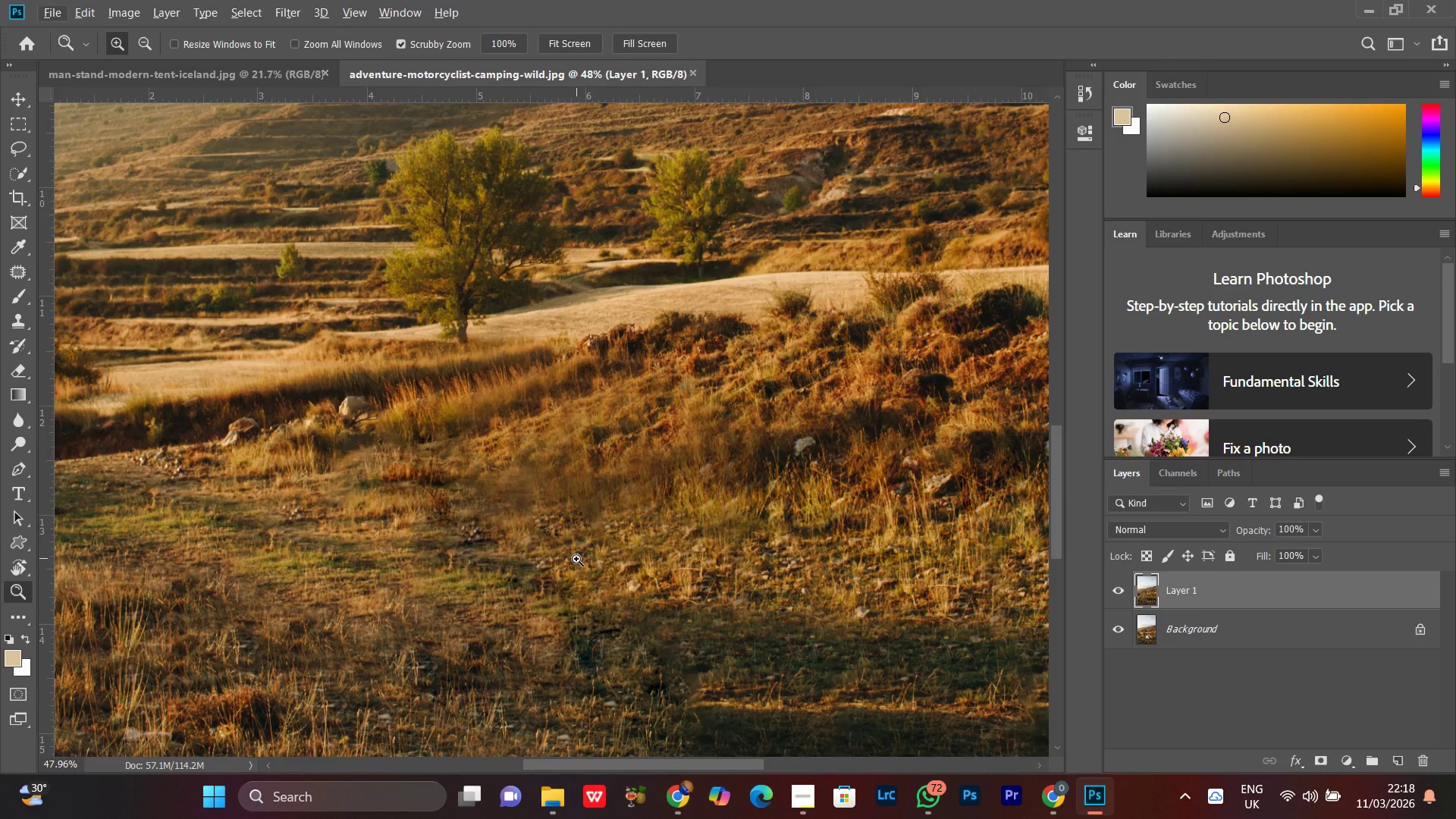 
key(S)
 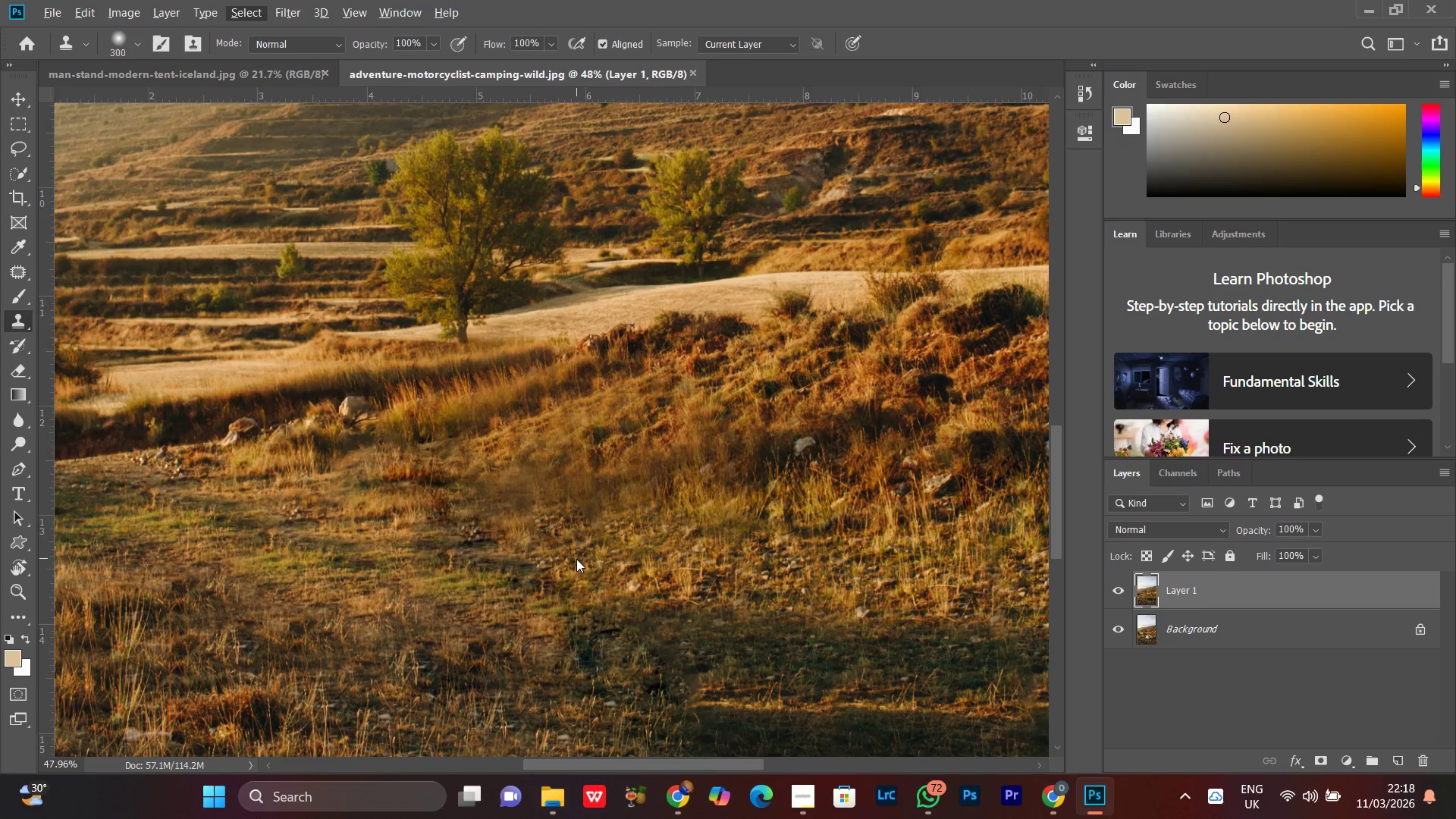 
hold_key(key=AltLeft, duration=0.55)
 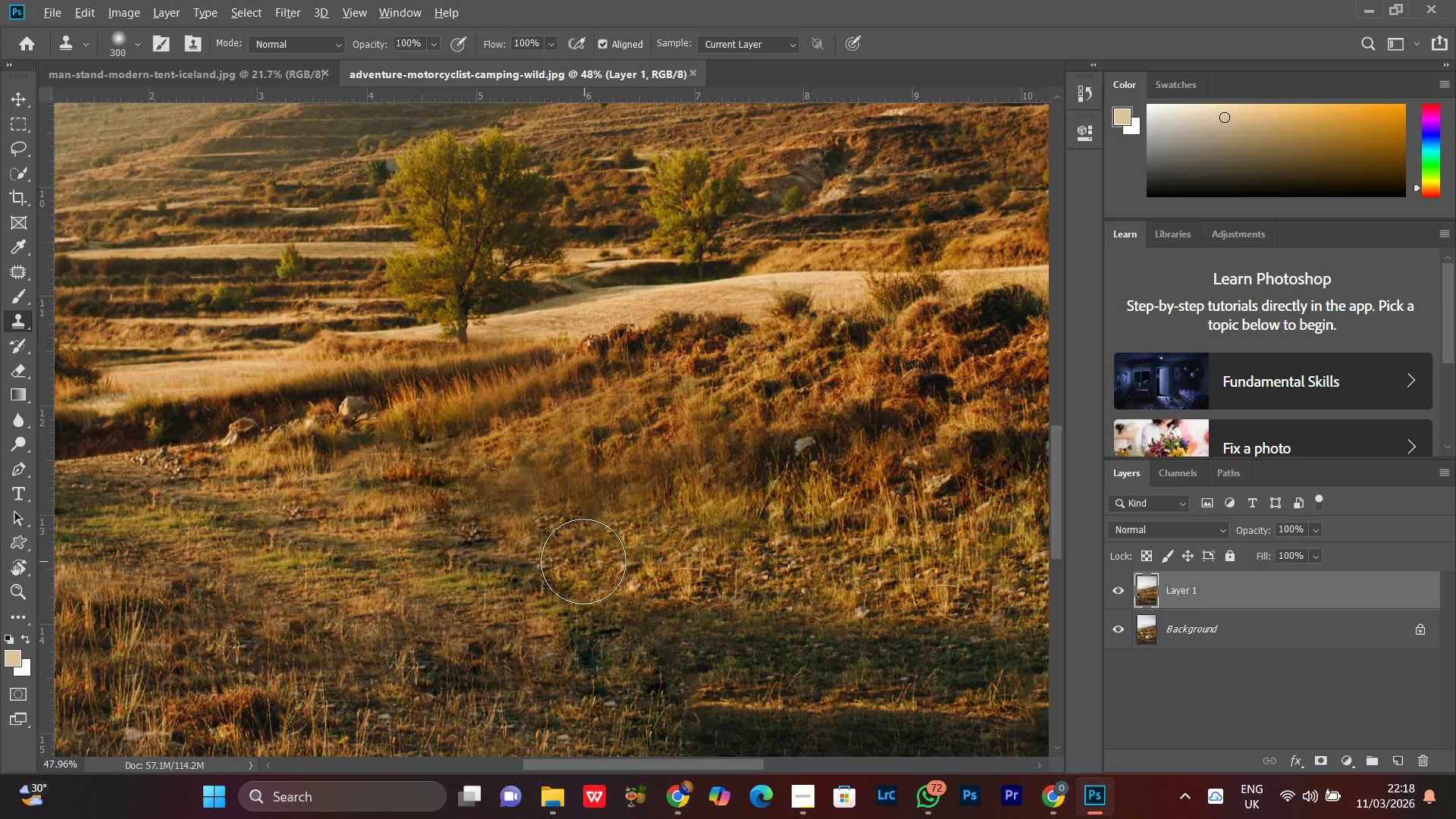 
hold_key(key=AltLeft, duration=0.73)
left_click([583, 561])
 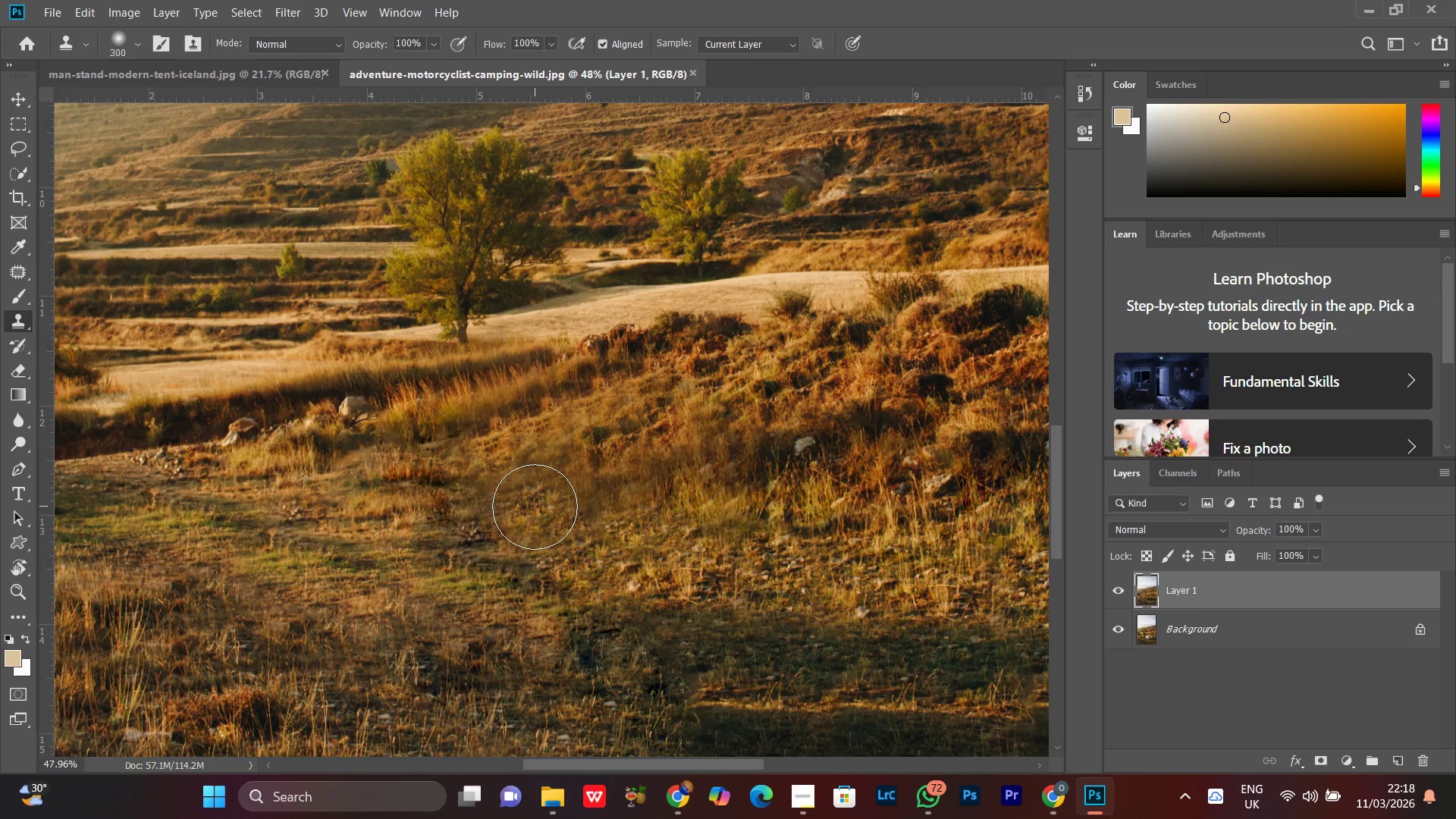 
left_click([535, 507])
 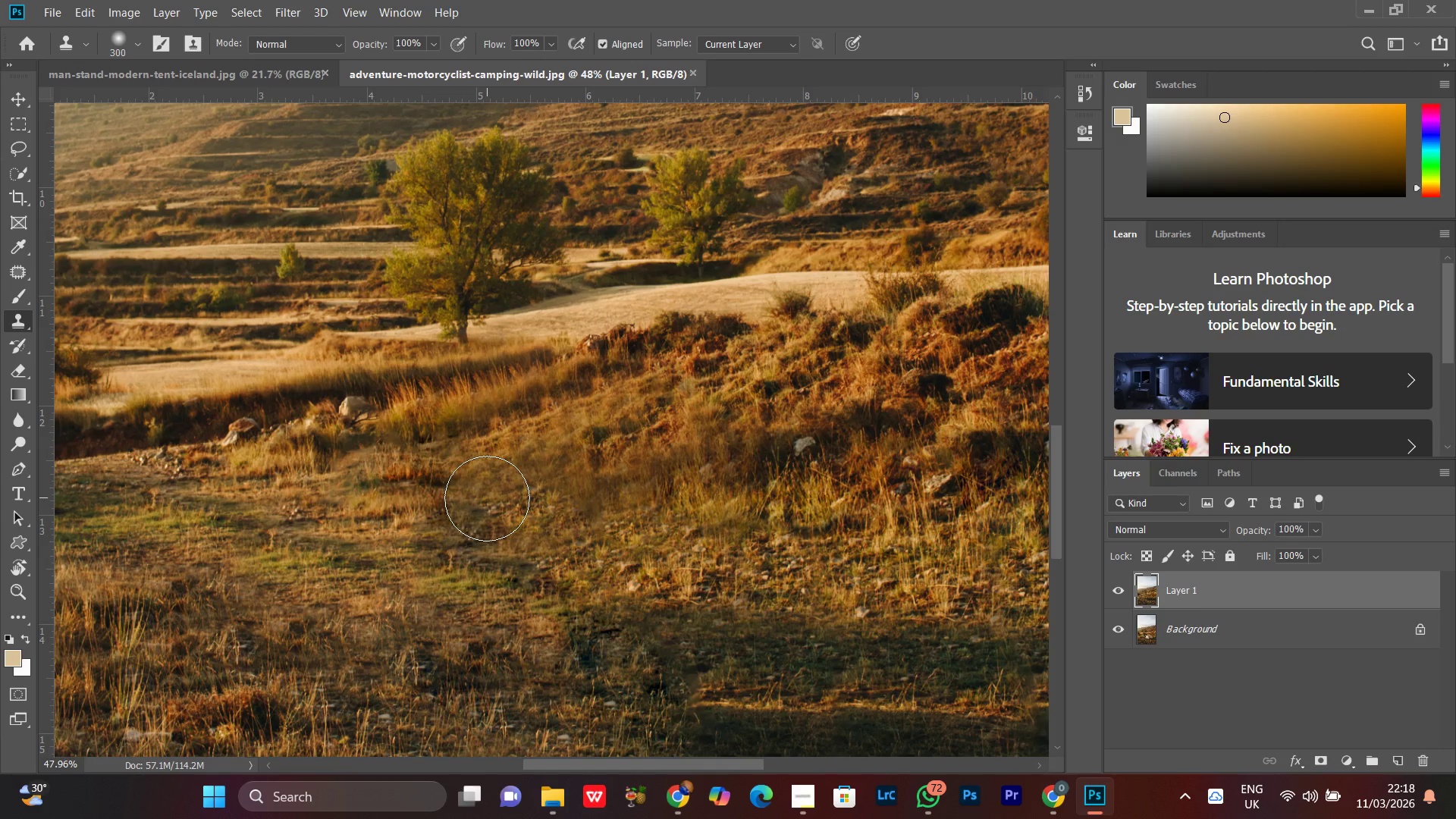 
left_click([487, 498])
 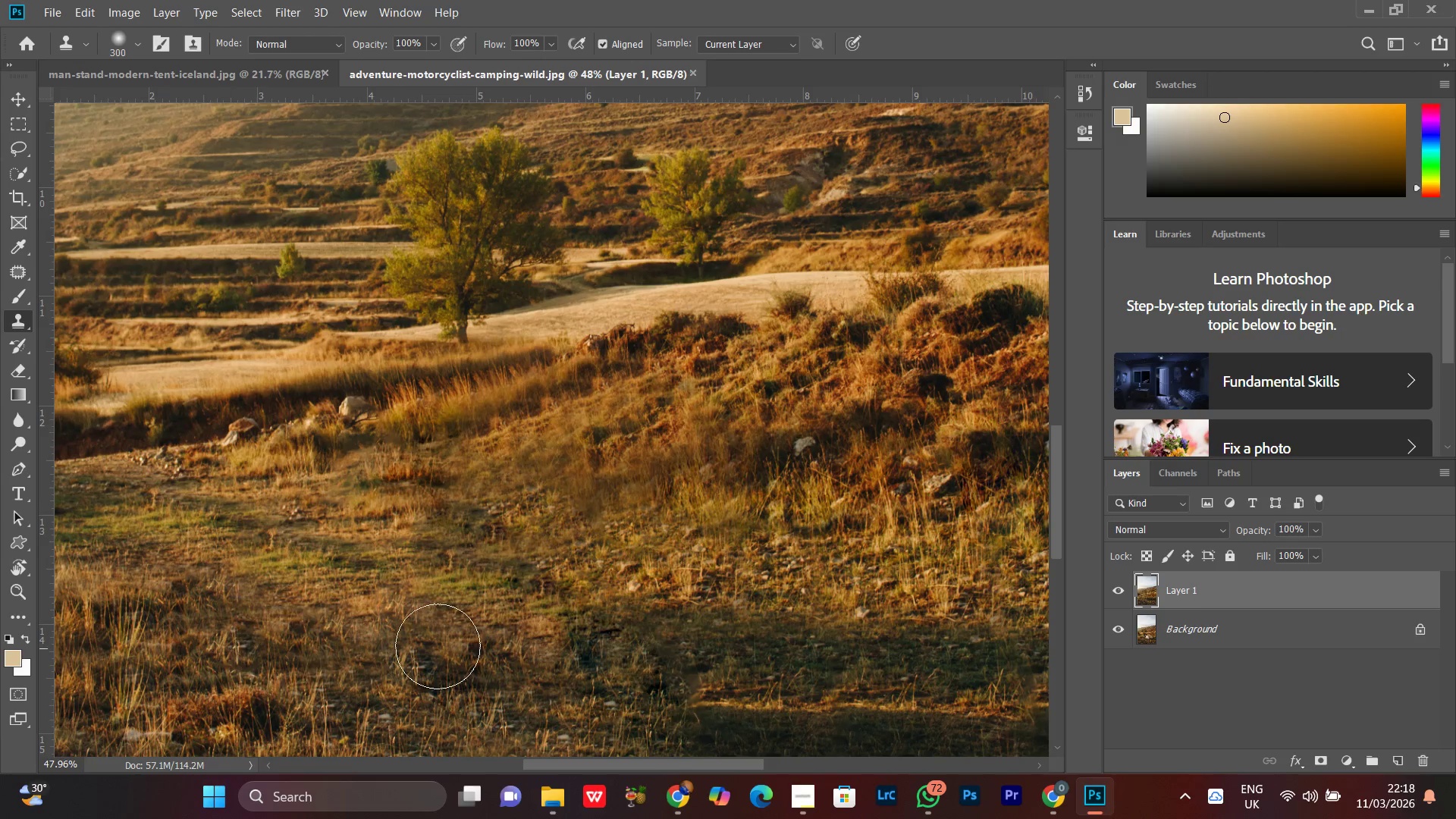 
key(Z)
 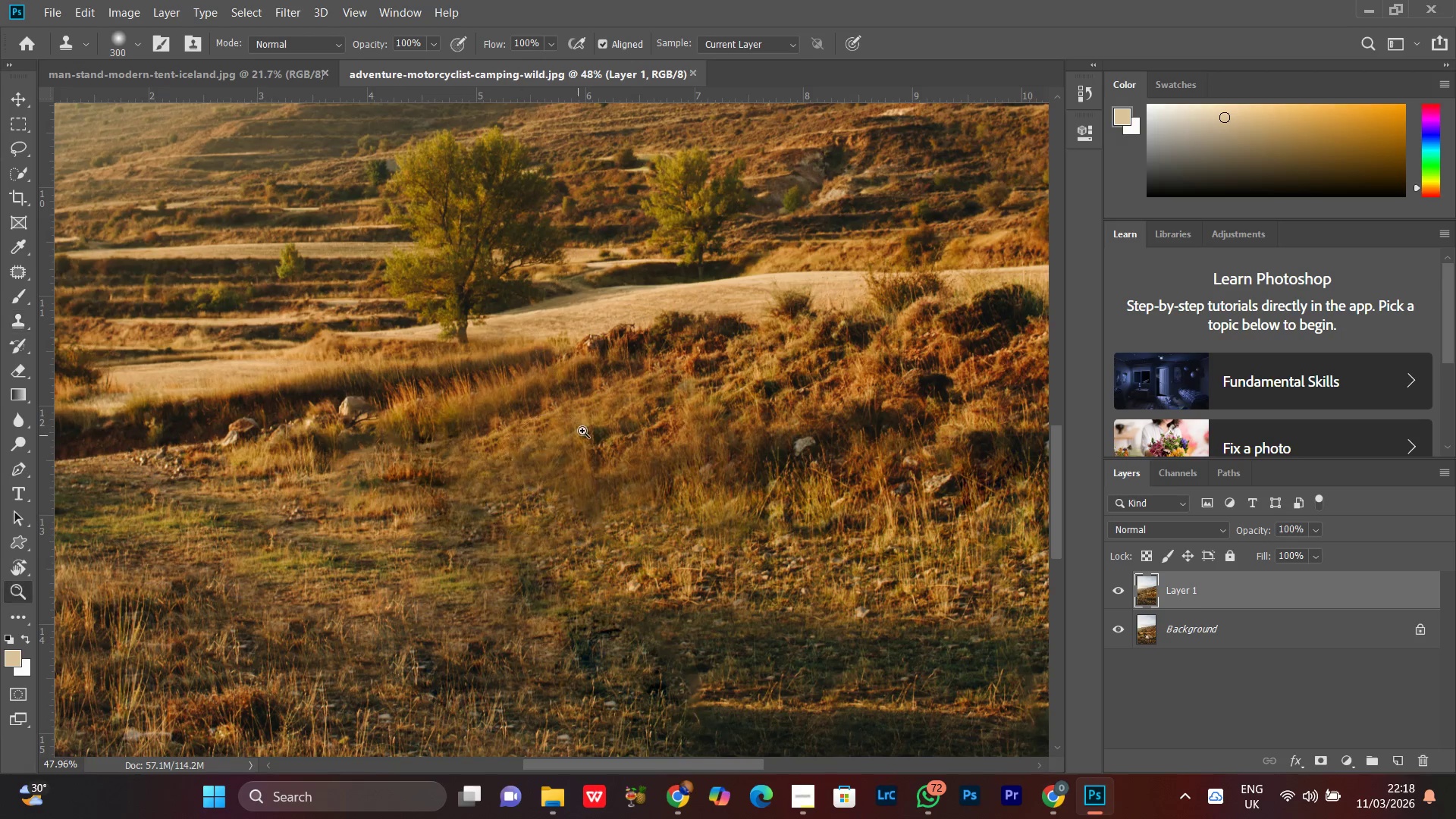 
left_click_drag(start_coordinate=[582, 431], to_coordinate=[528, 494])
 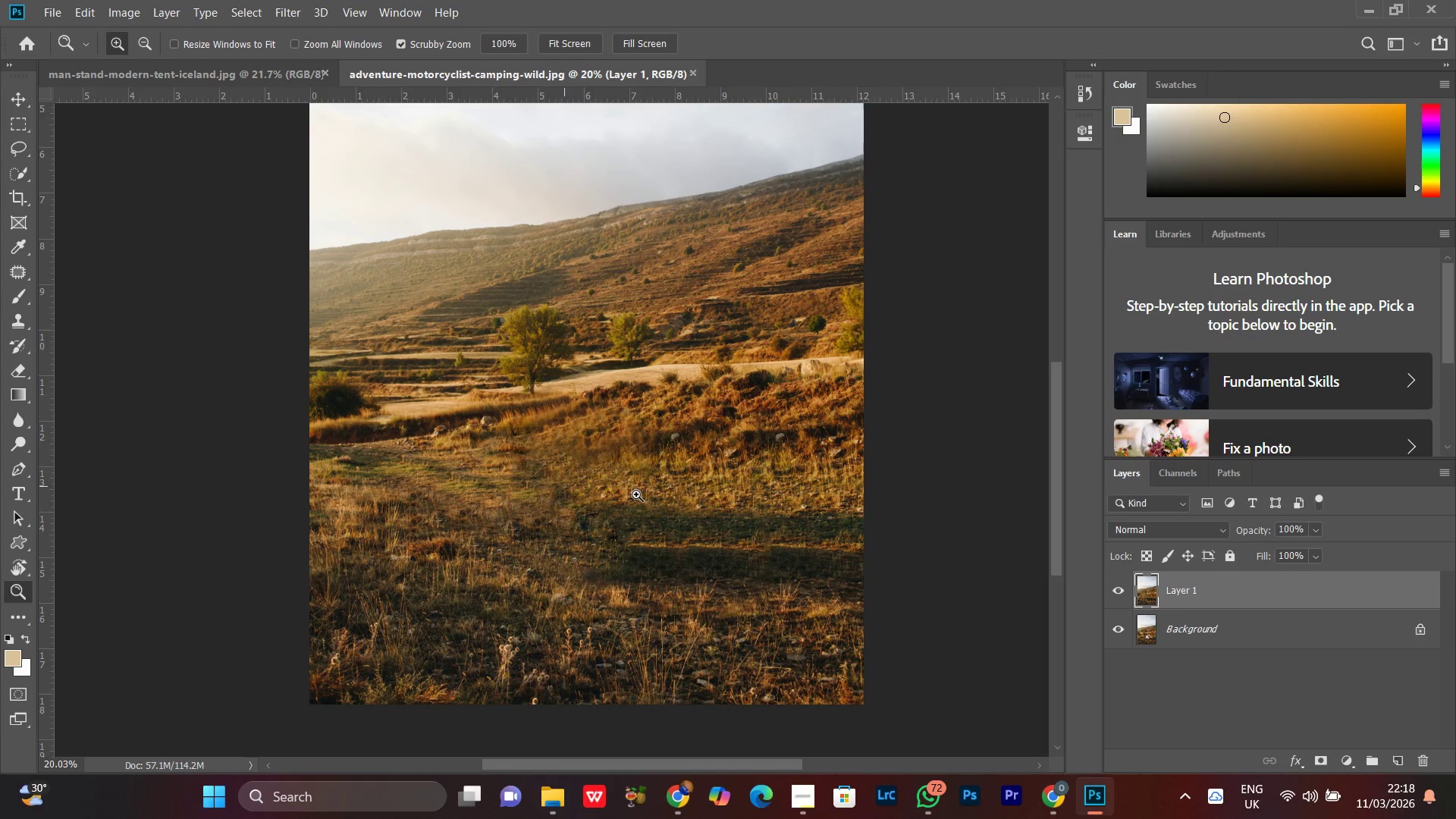 
left_click_drag(start_coordinate=[626, 591], to_coordinate=[625, 595])
 